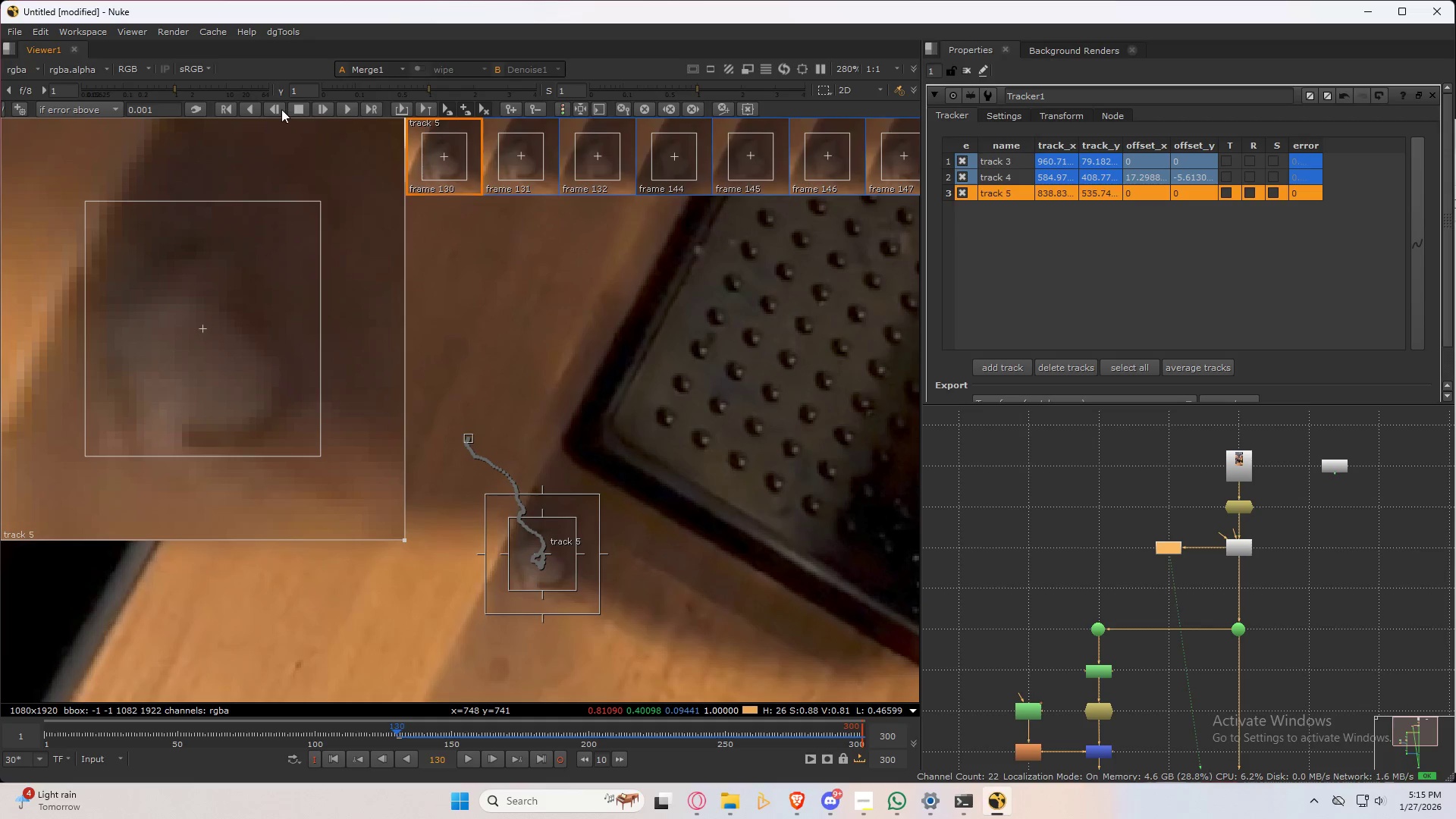 
left_click([279, 108])
 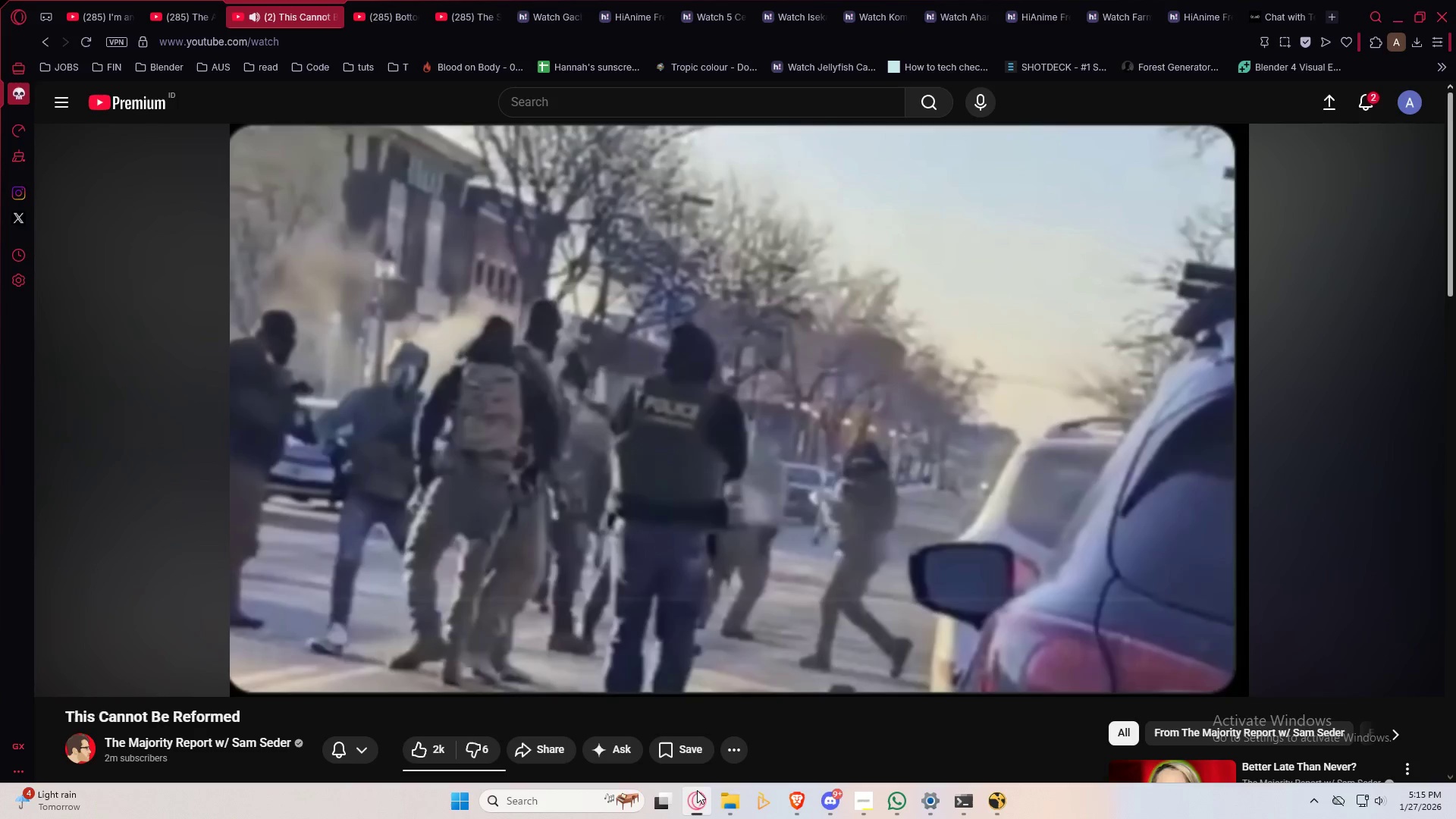 
left_click([706, 502])
 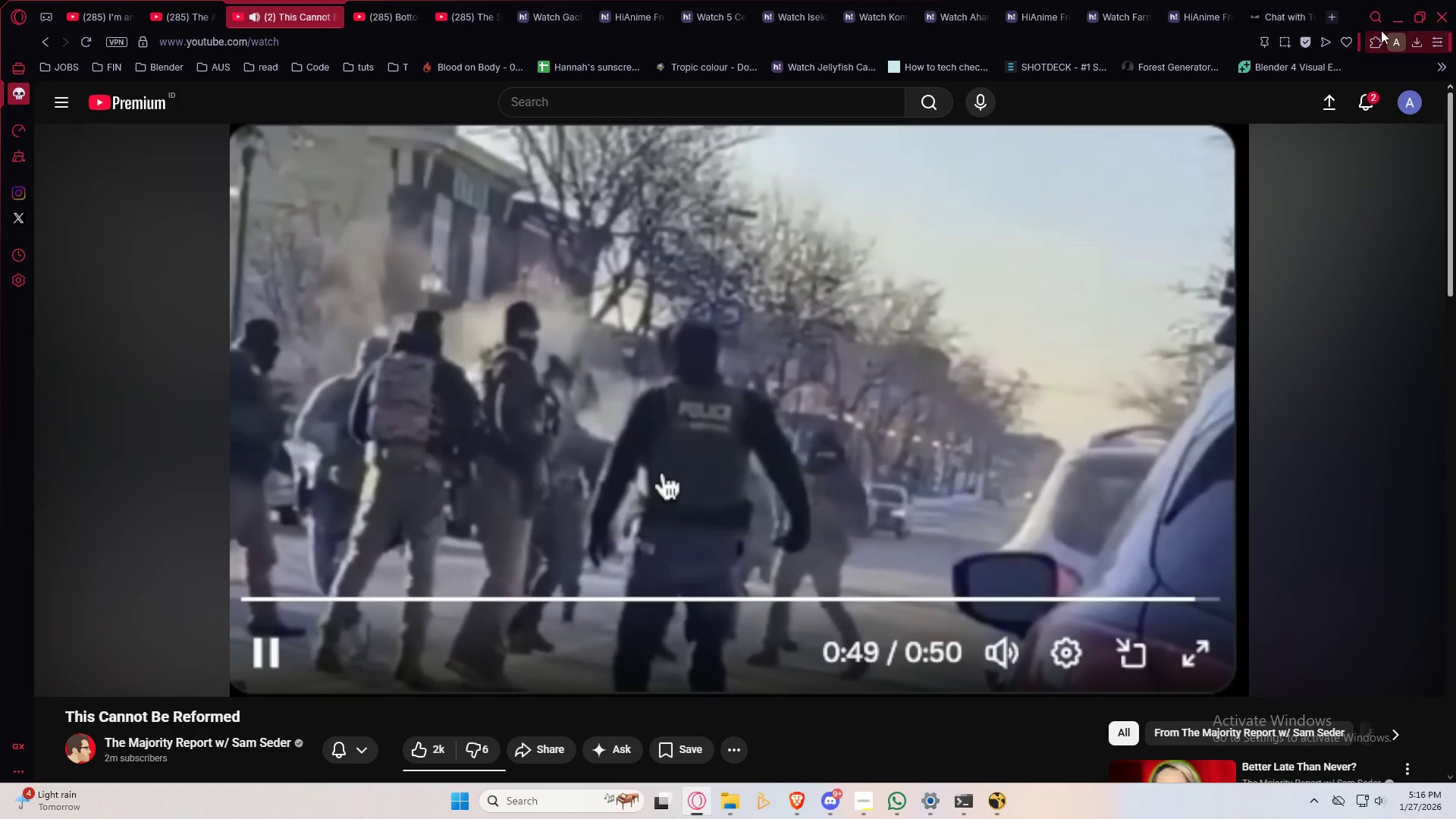 
left_click([1401, 13])
 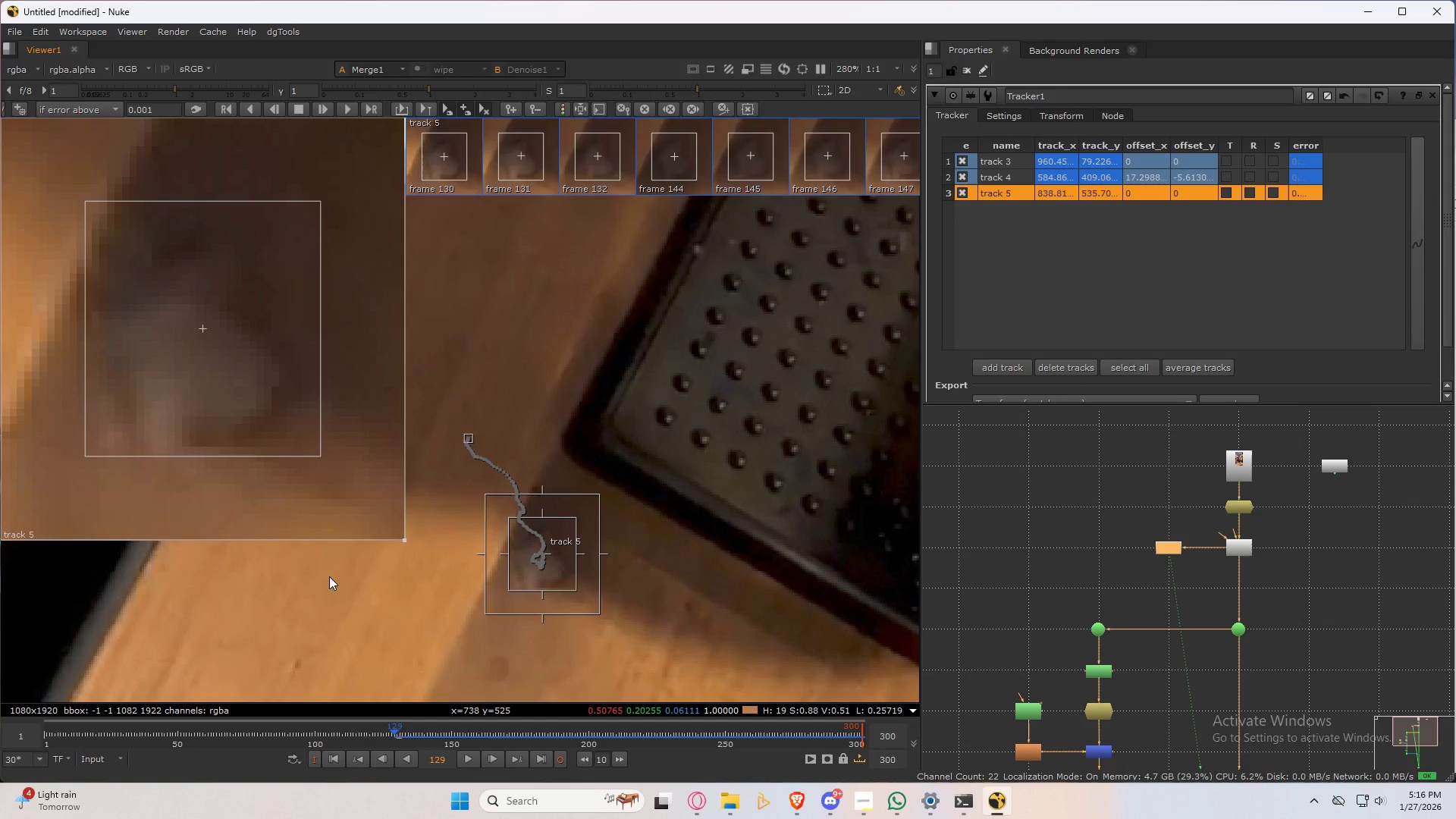 
key(ArrowRight)
 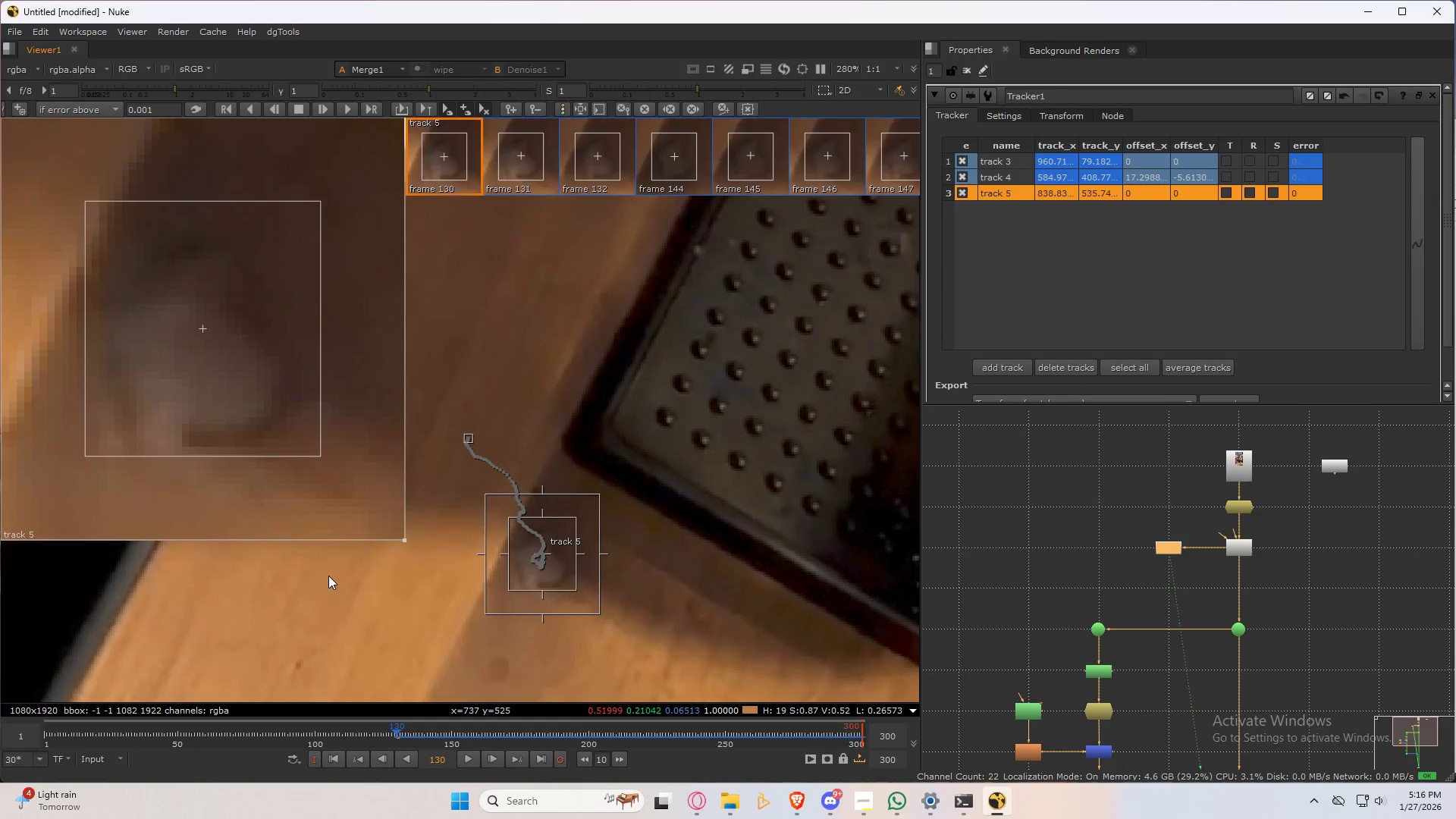 
key(ArrowLeft)
 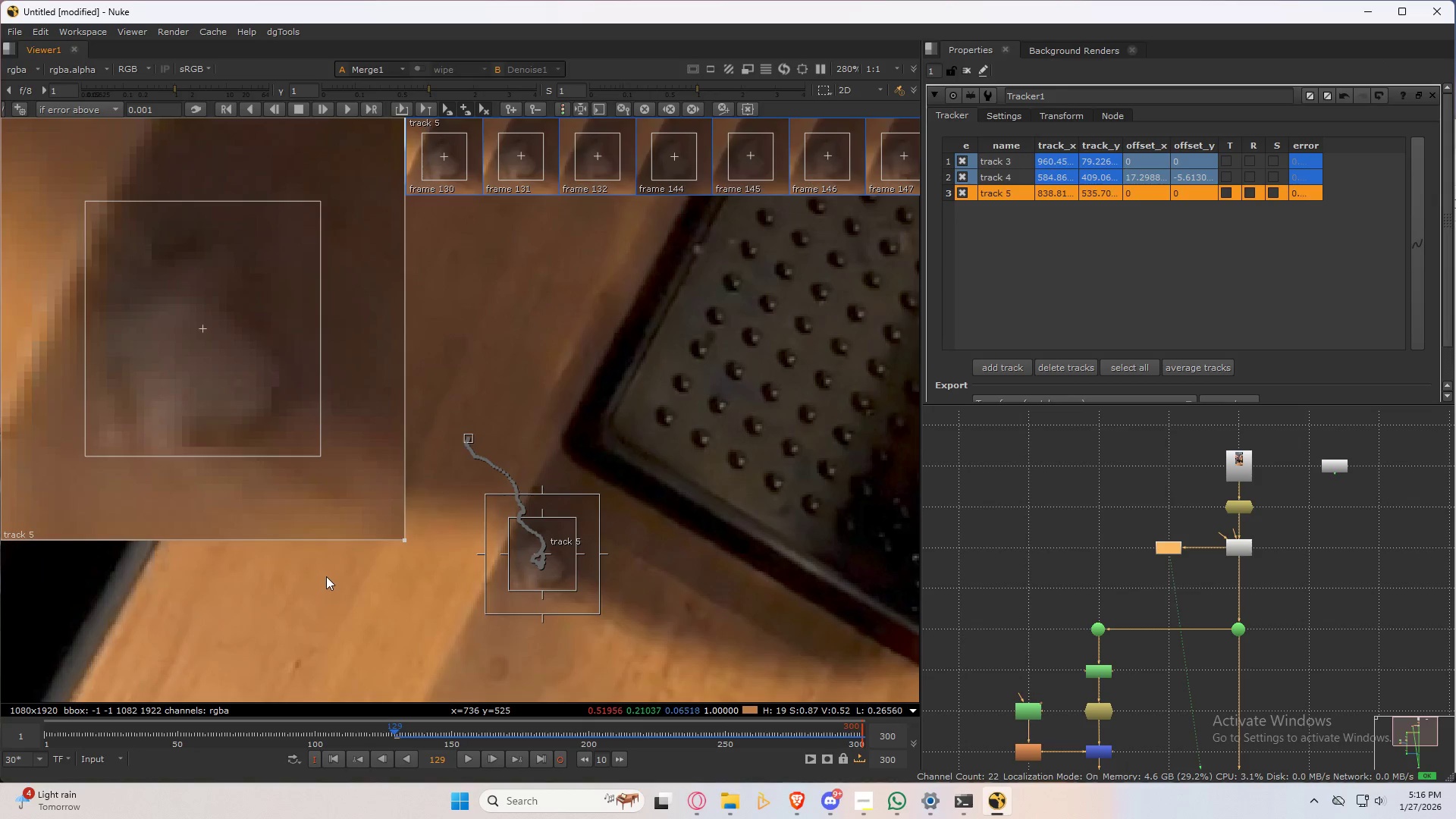 
key(ArrowRight)
 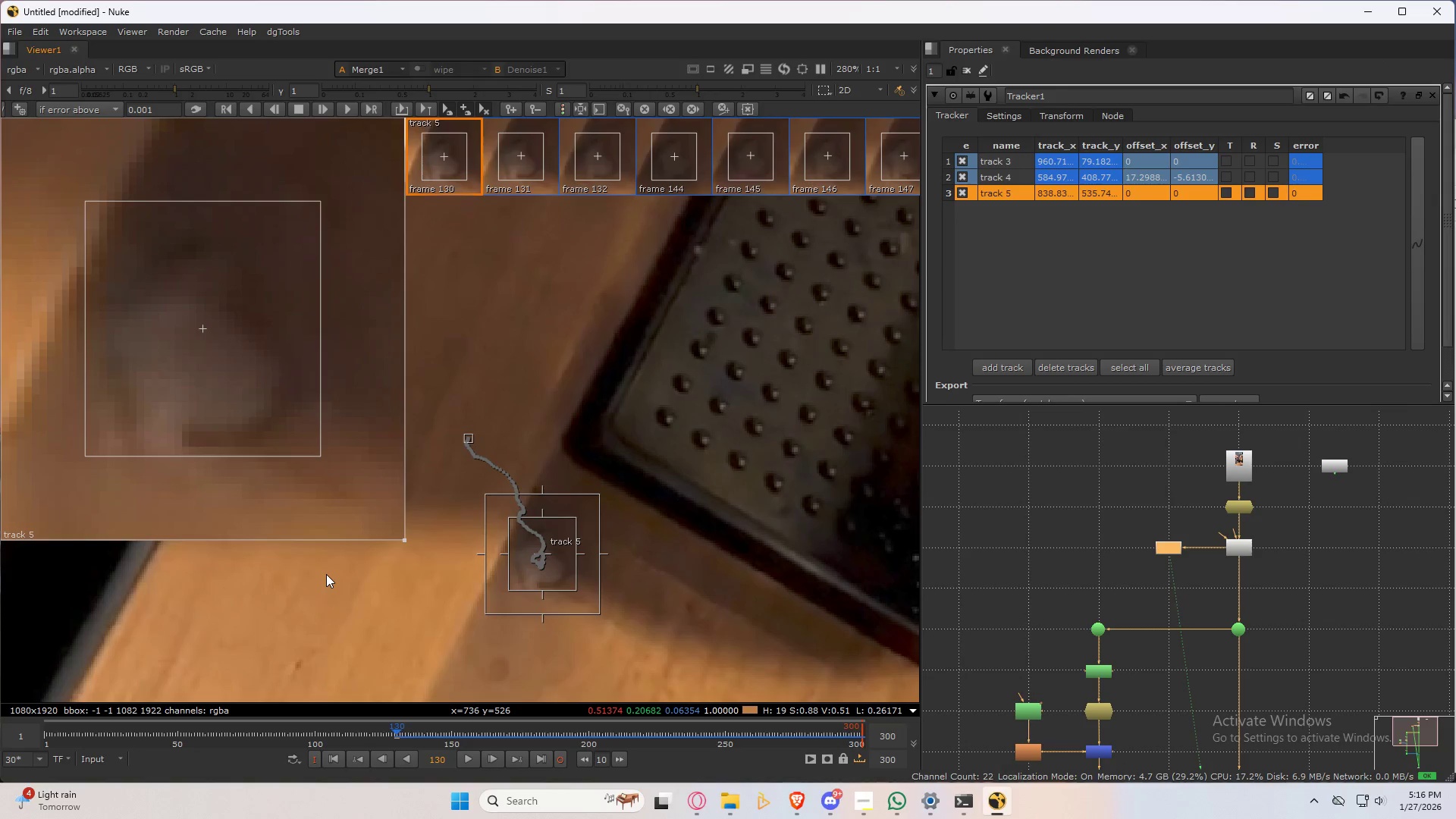 
key(ArrowLeft)
 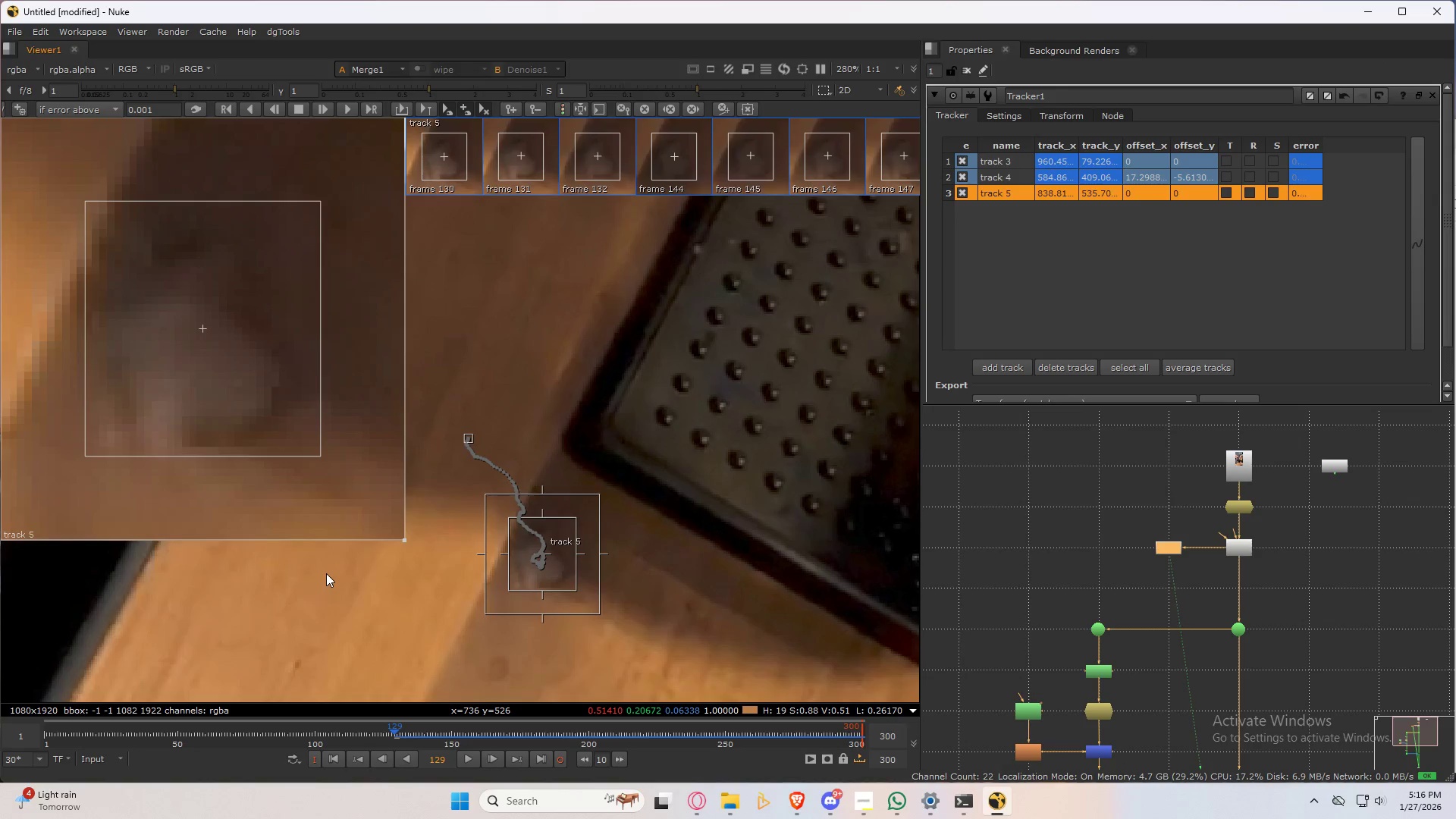 
key(ArrowRight)
 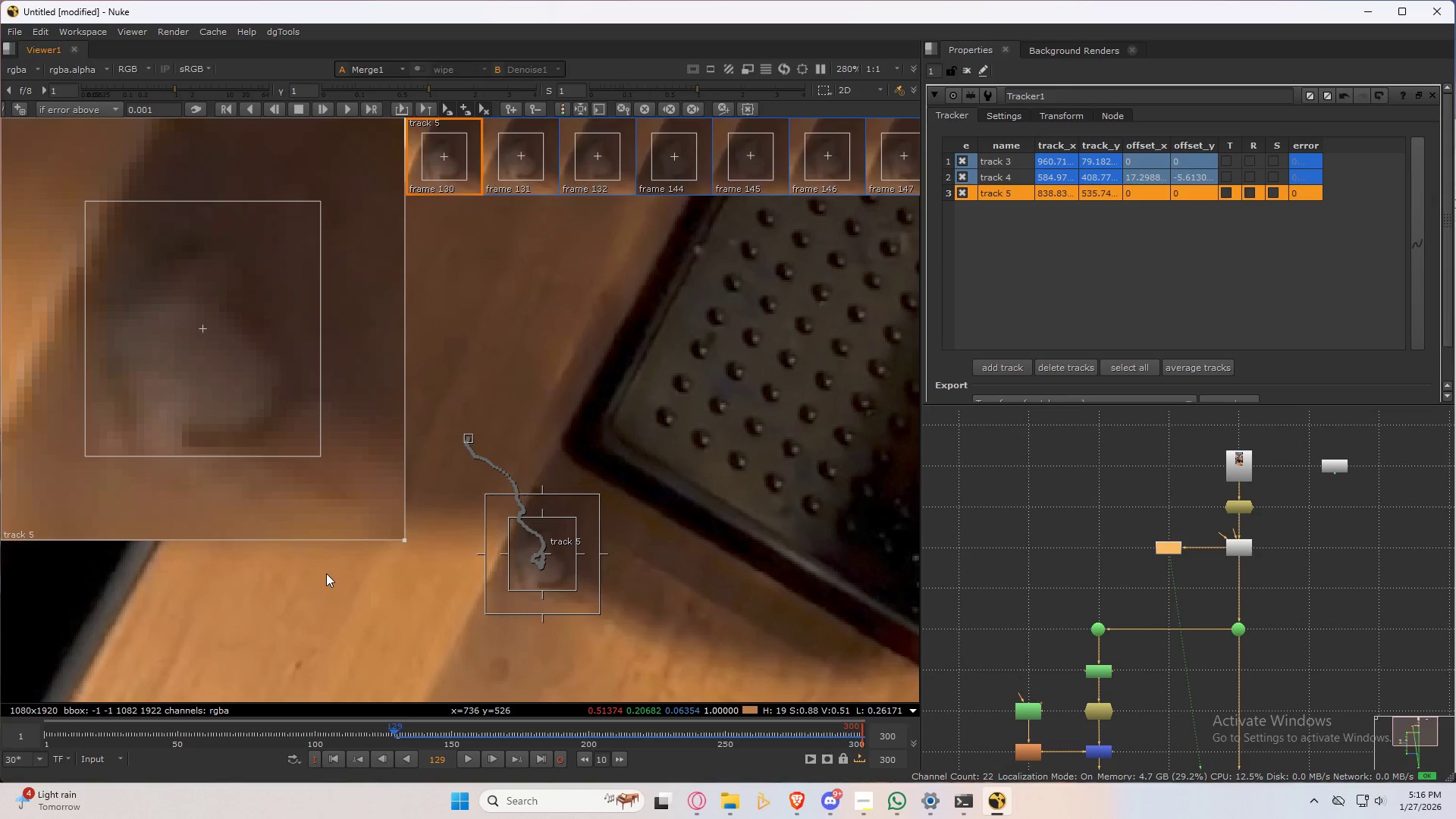 
key(ArrowLeft)
 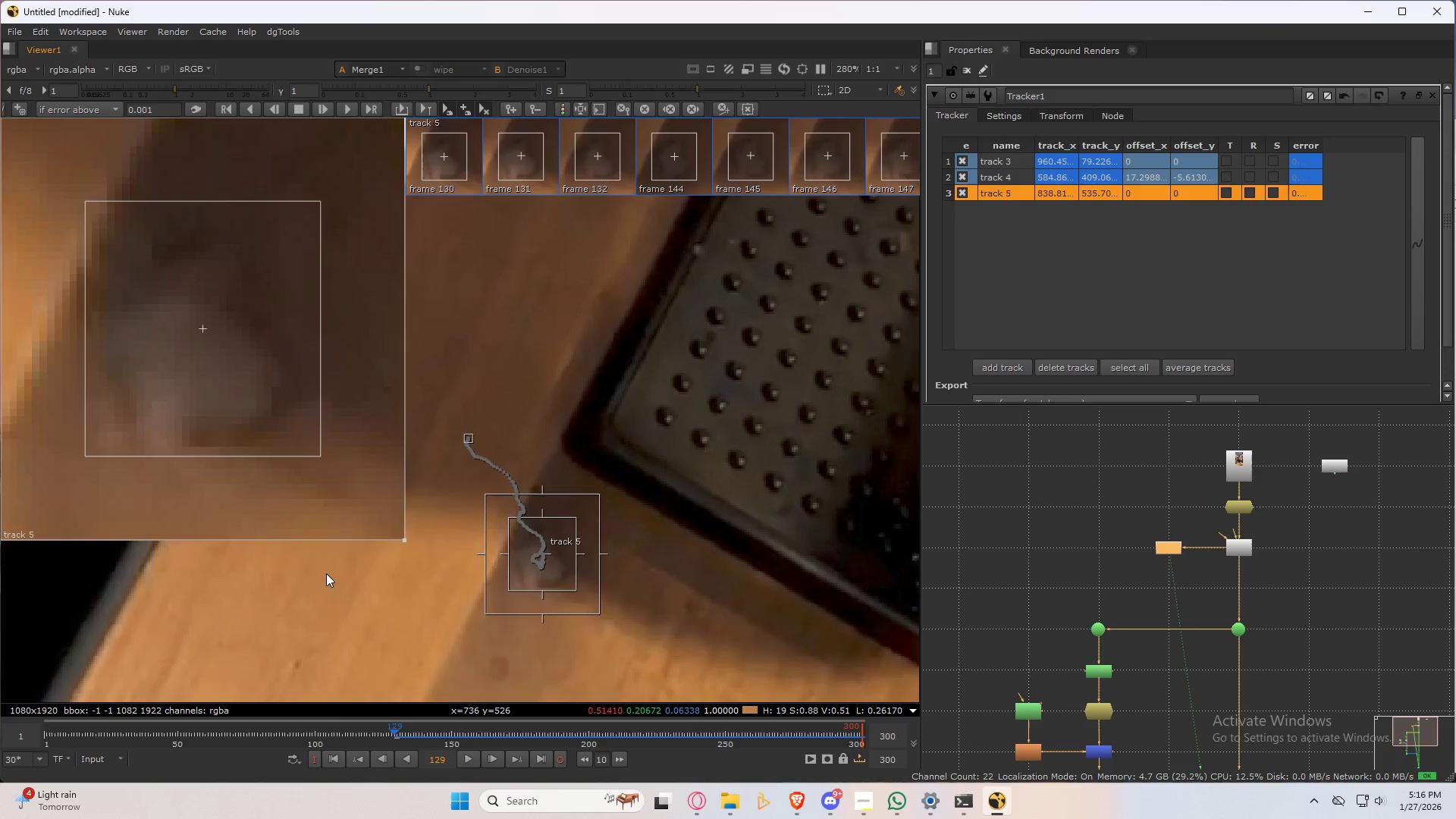 
key(ArrowRight)
 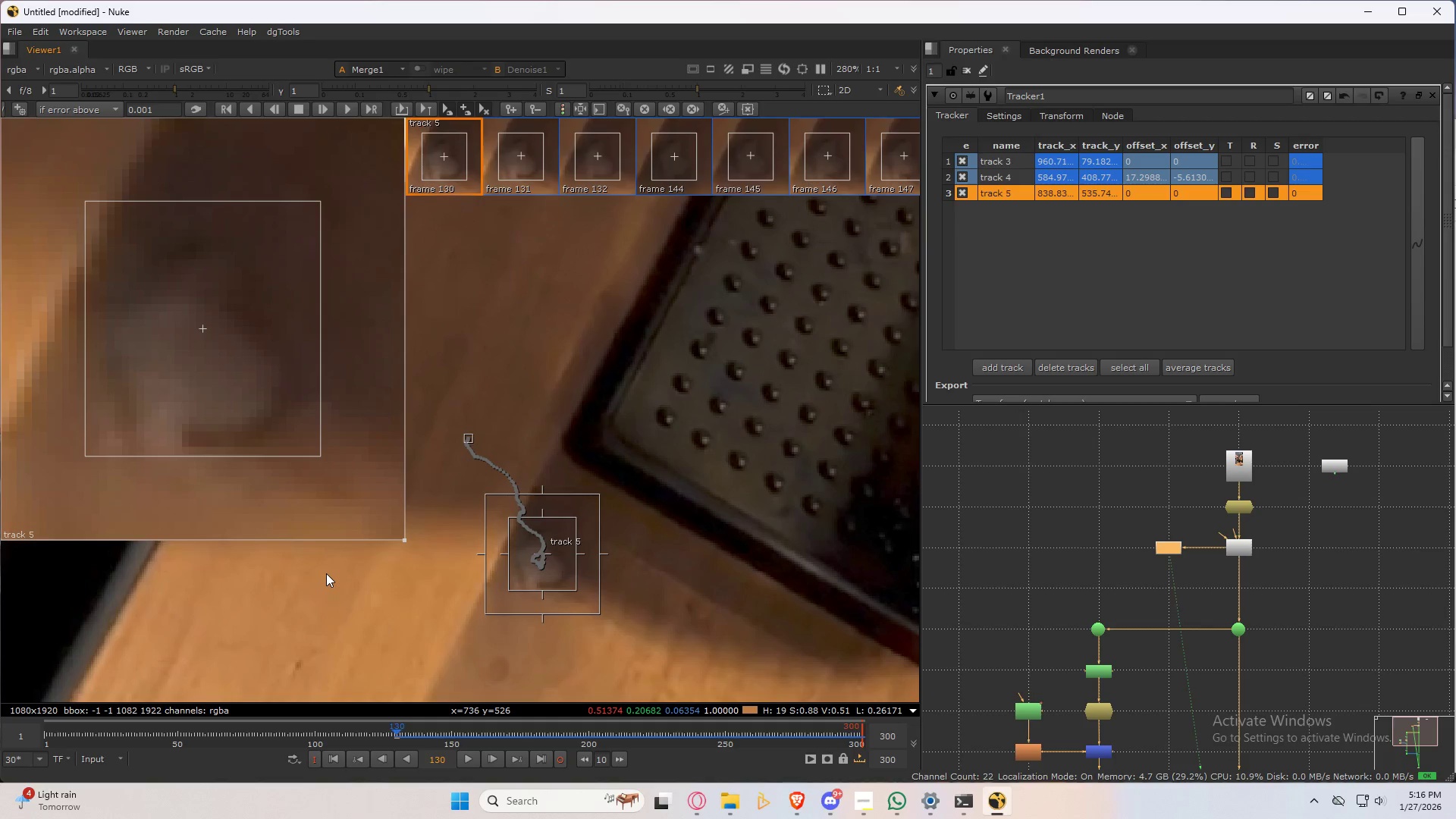 
key(ArrowLeft)
 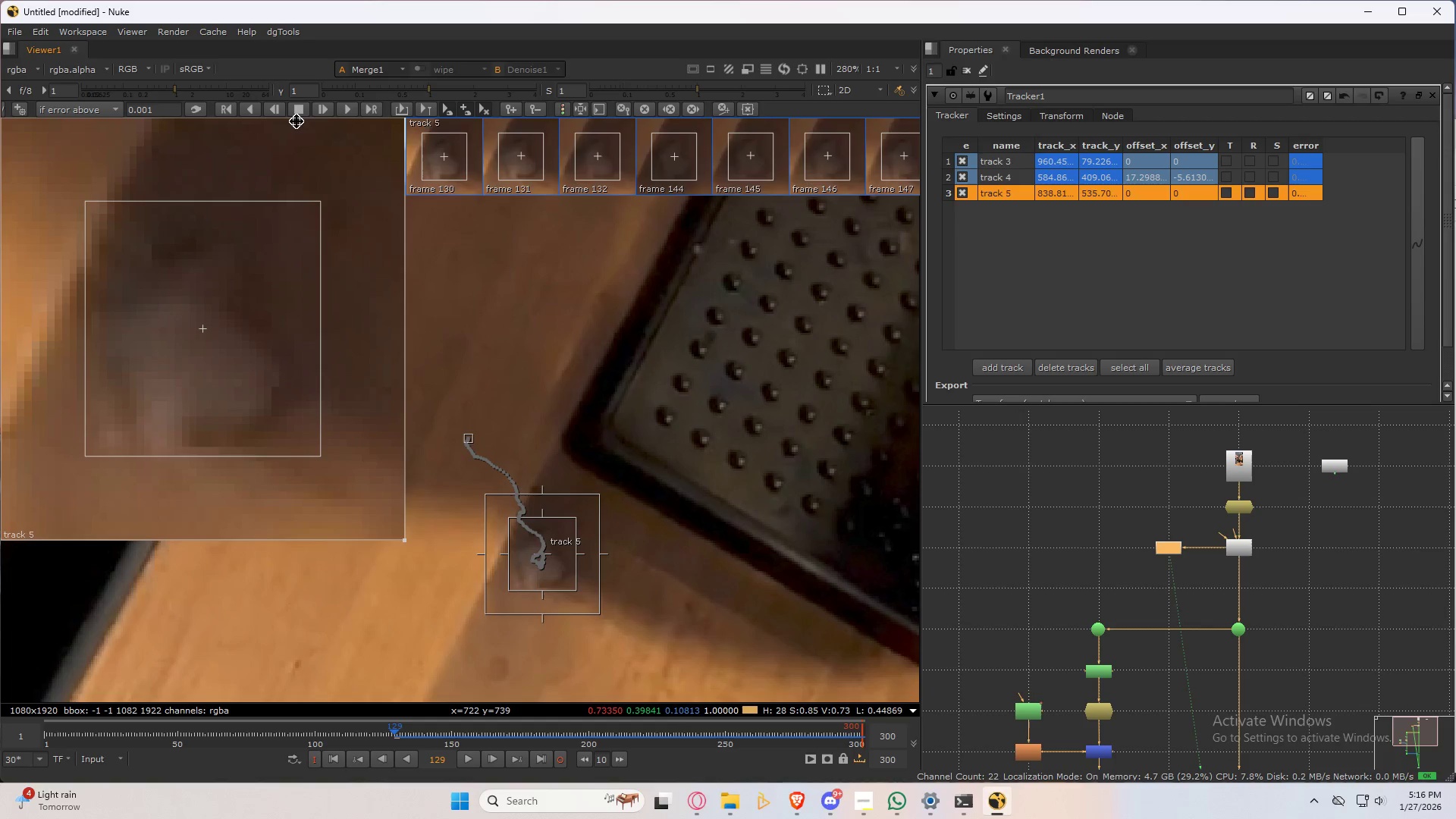 
left_click([275, 105])
 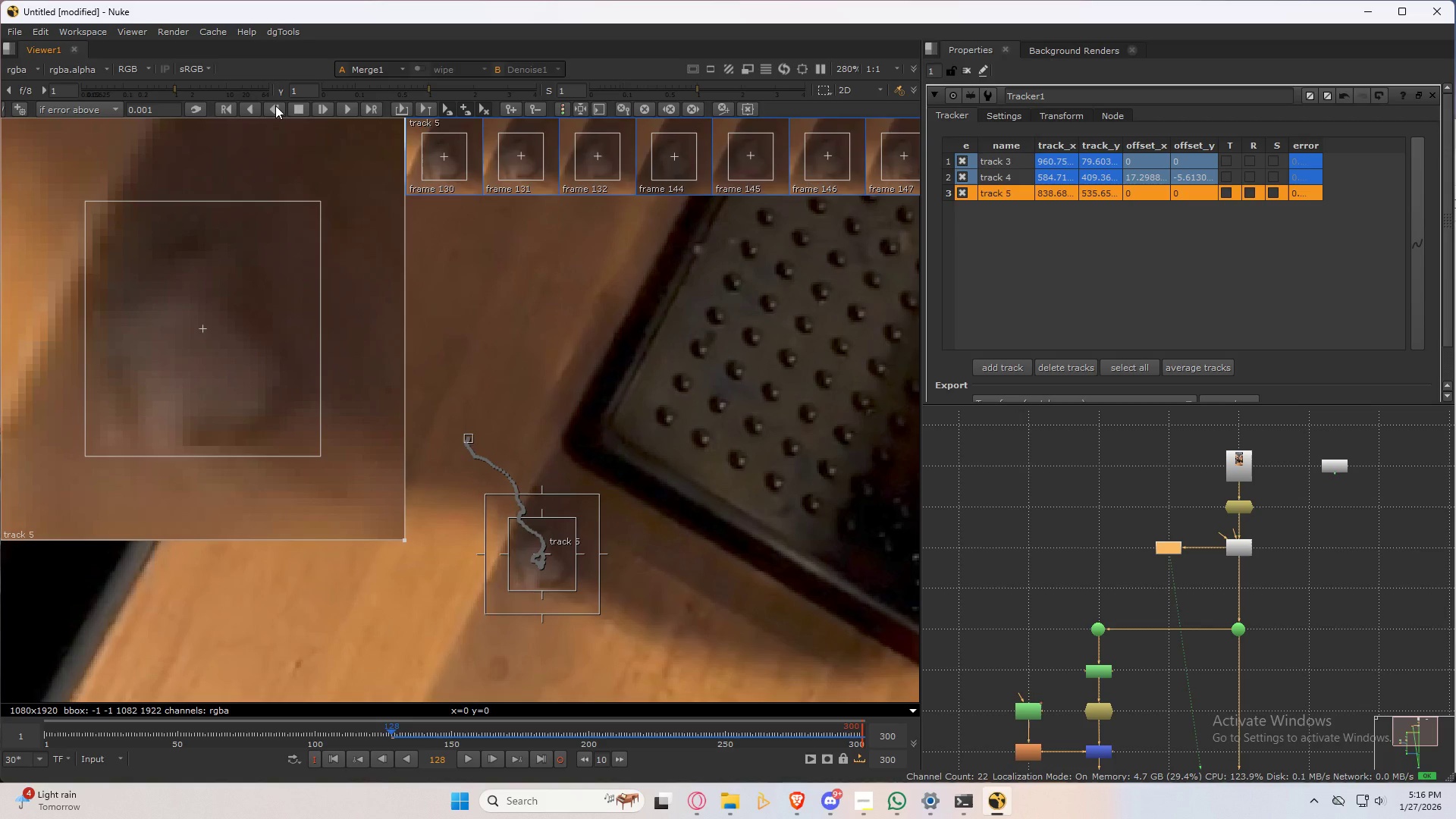 
left_click([275, 105])
 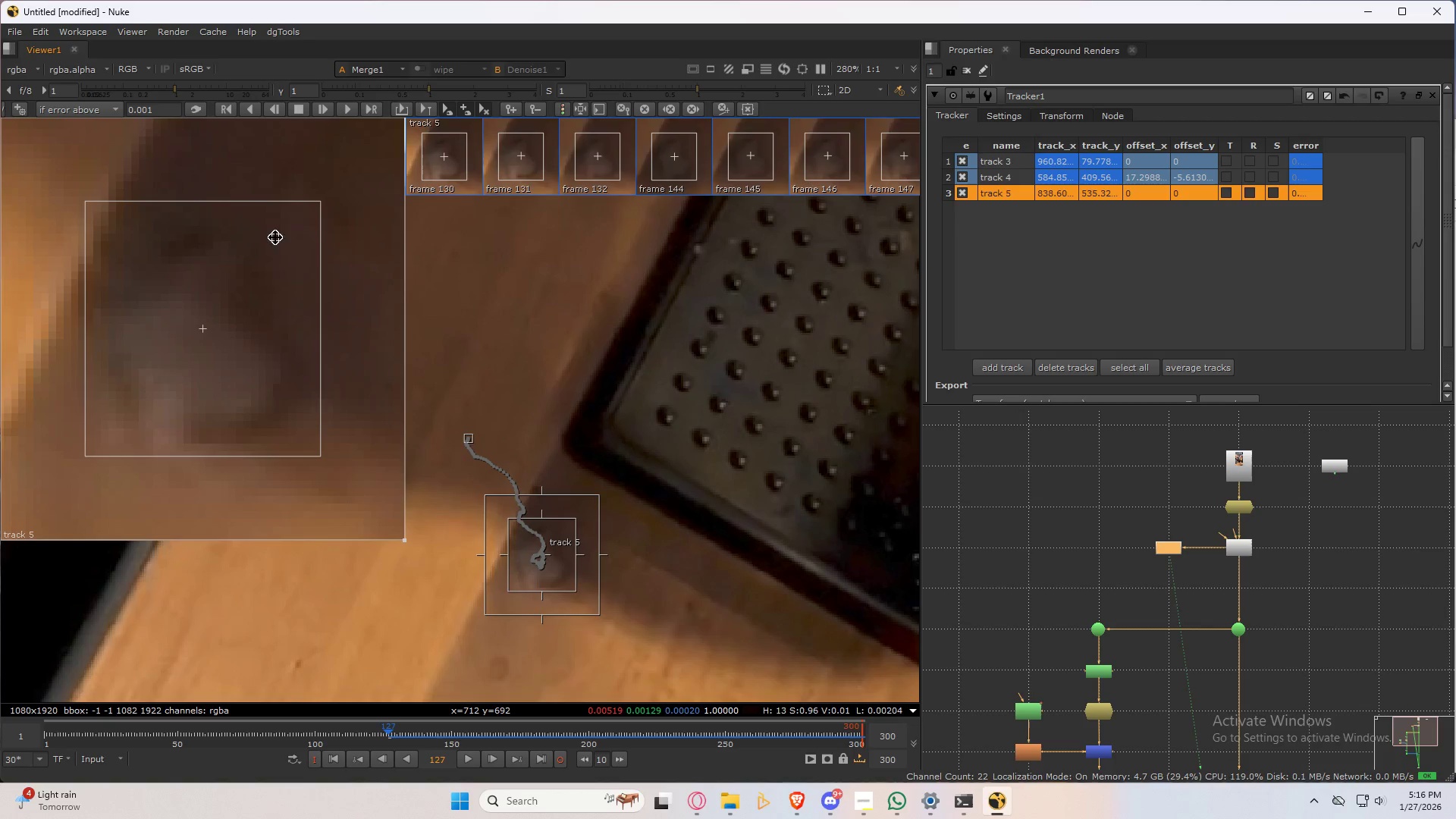 
key(ArrowRight)
 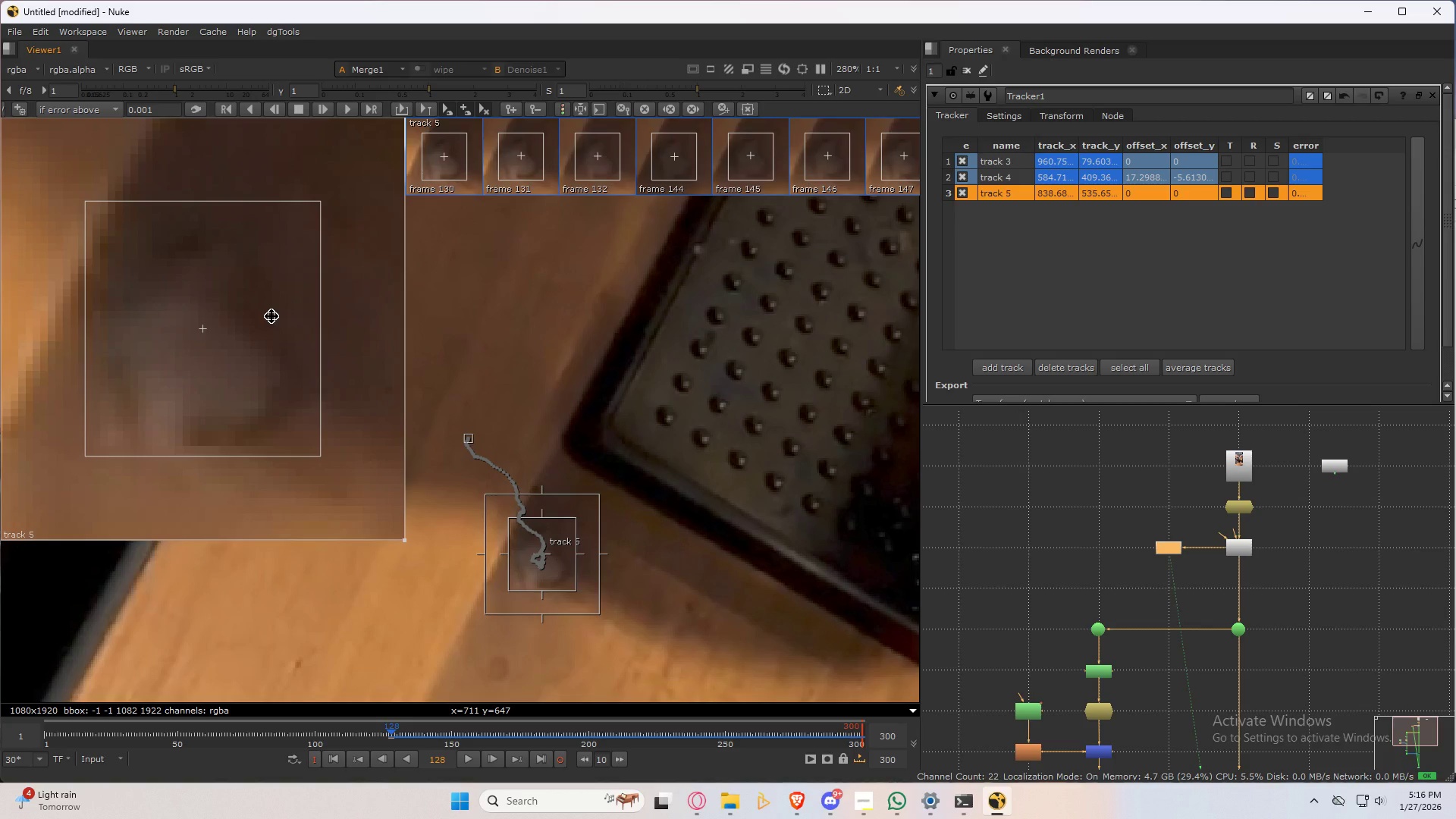 
key(ArrowRight)
 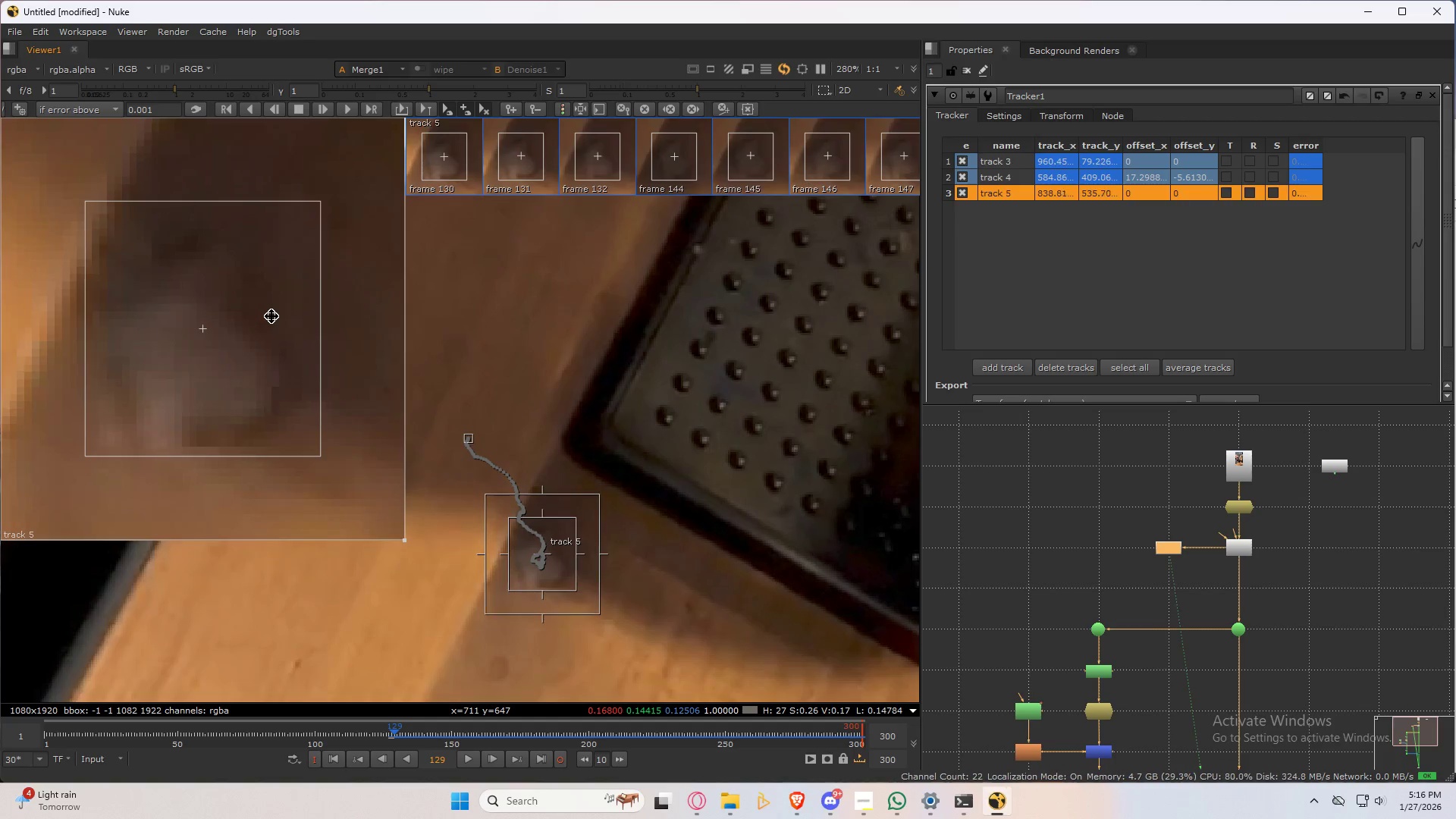 
key(ArrowLeft)
 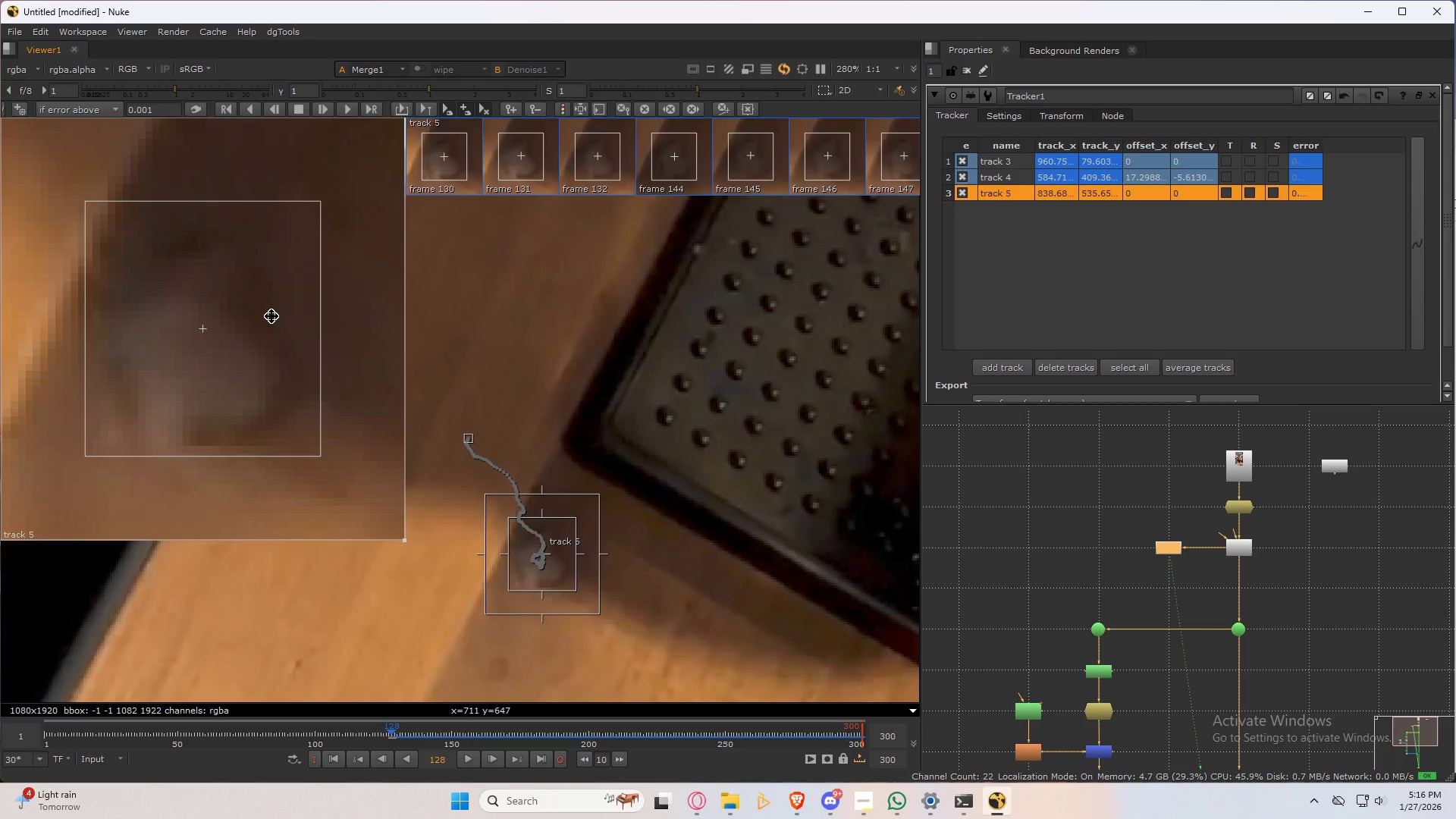 
key(ArrowLeft)
 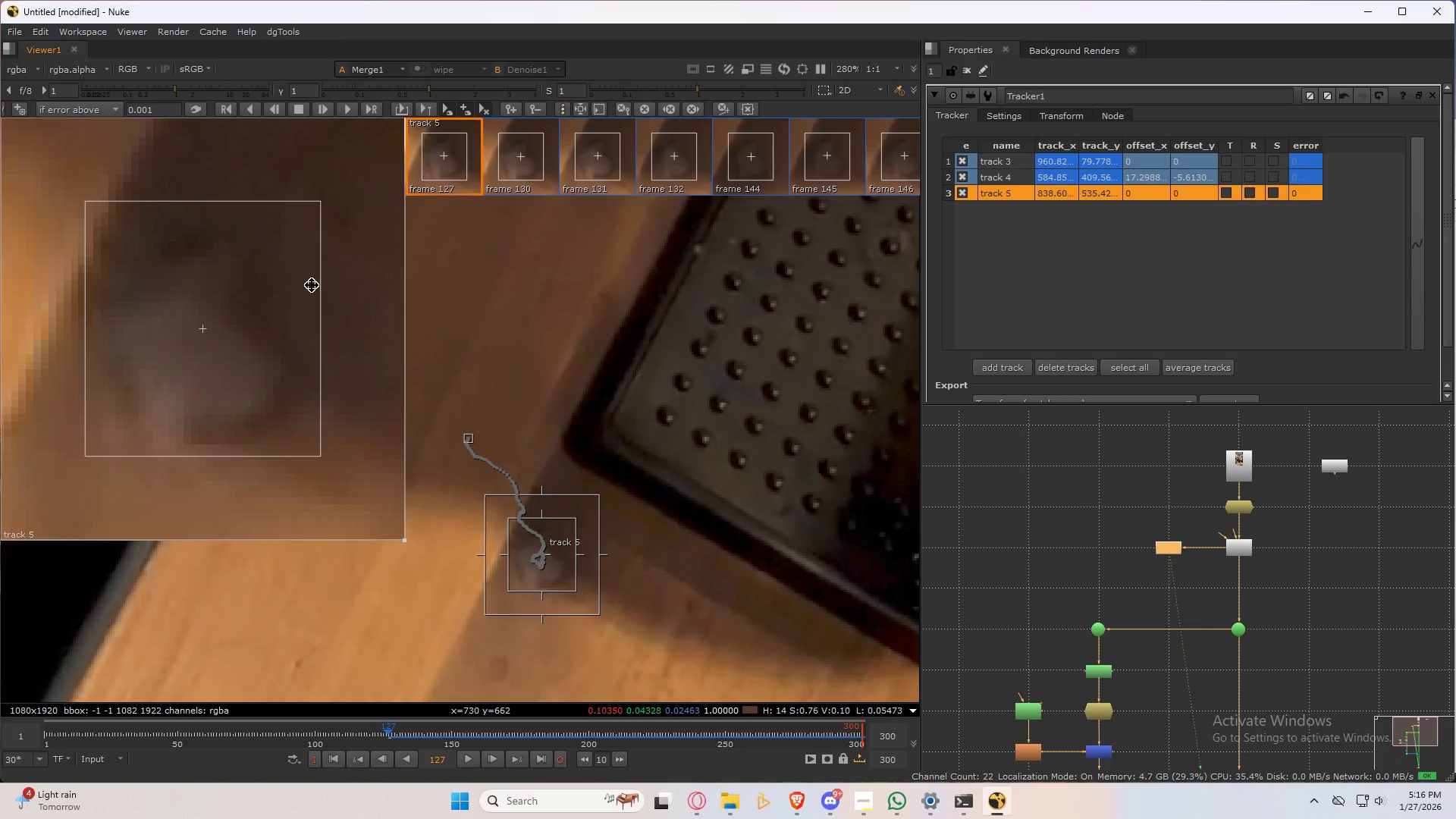 
key(ArrowRight)
 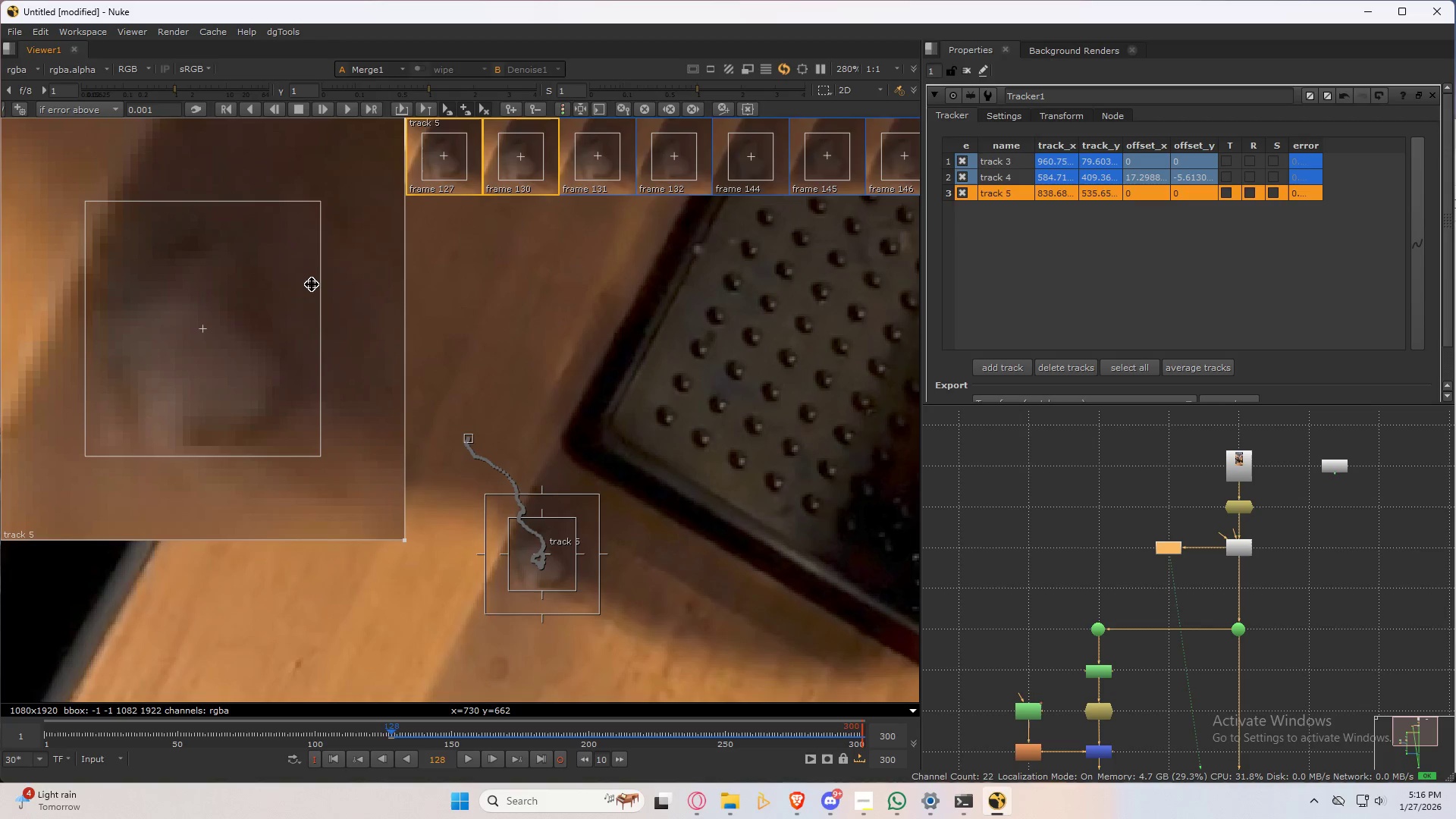 
key(ArrowLeft)
 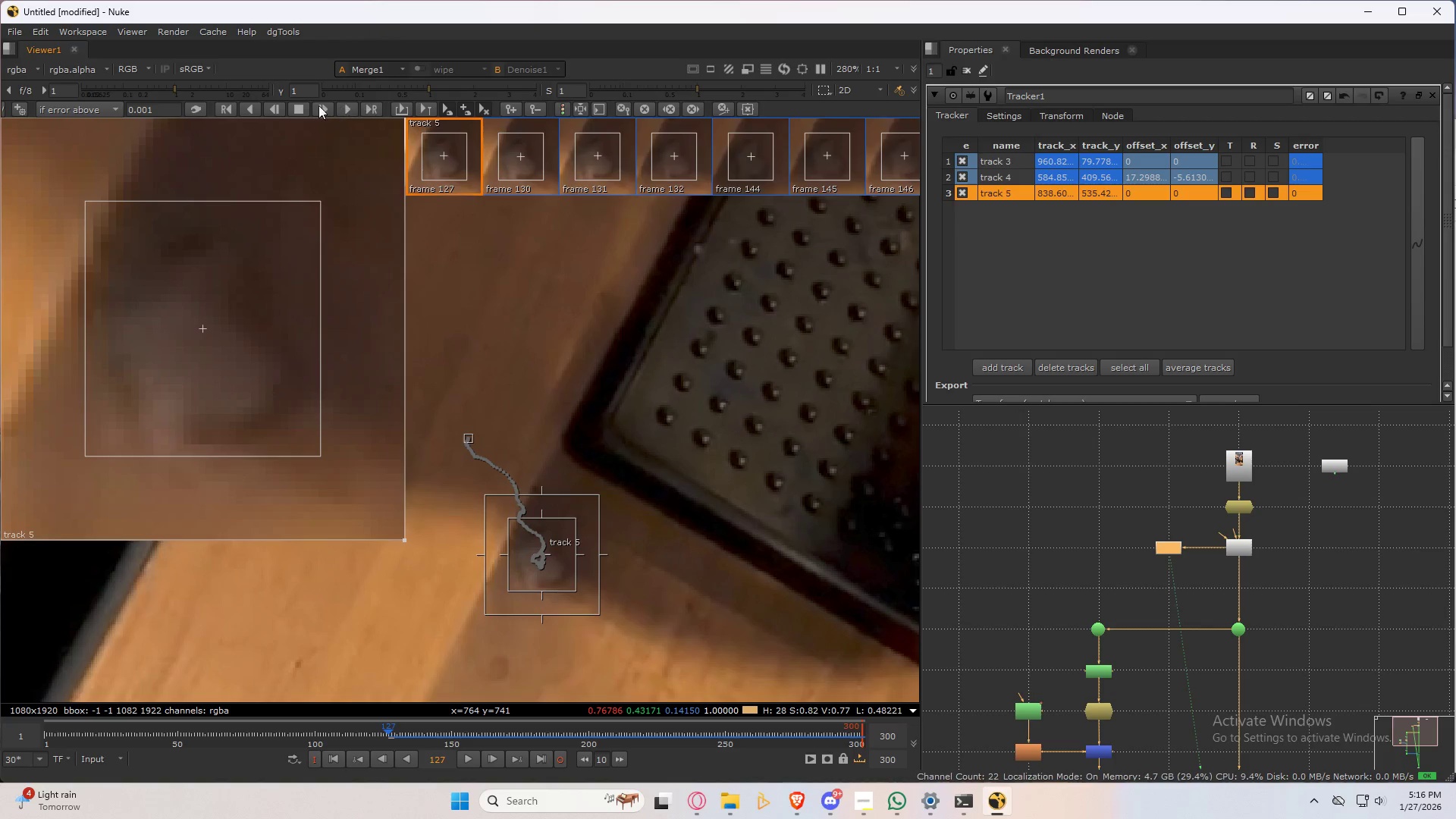 
left_click([274, 107])
 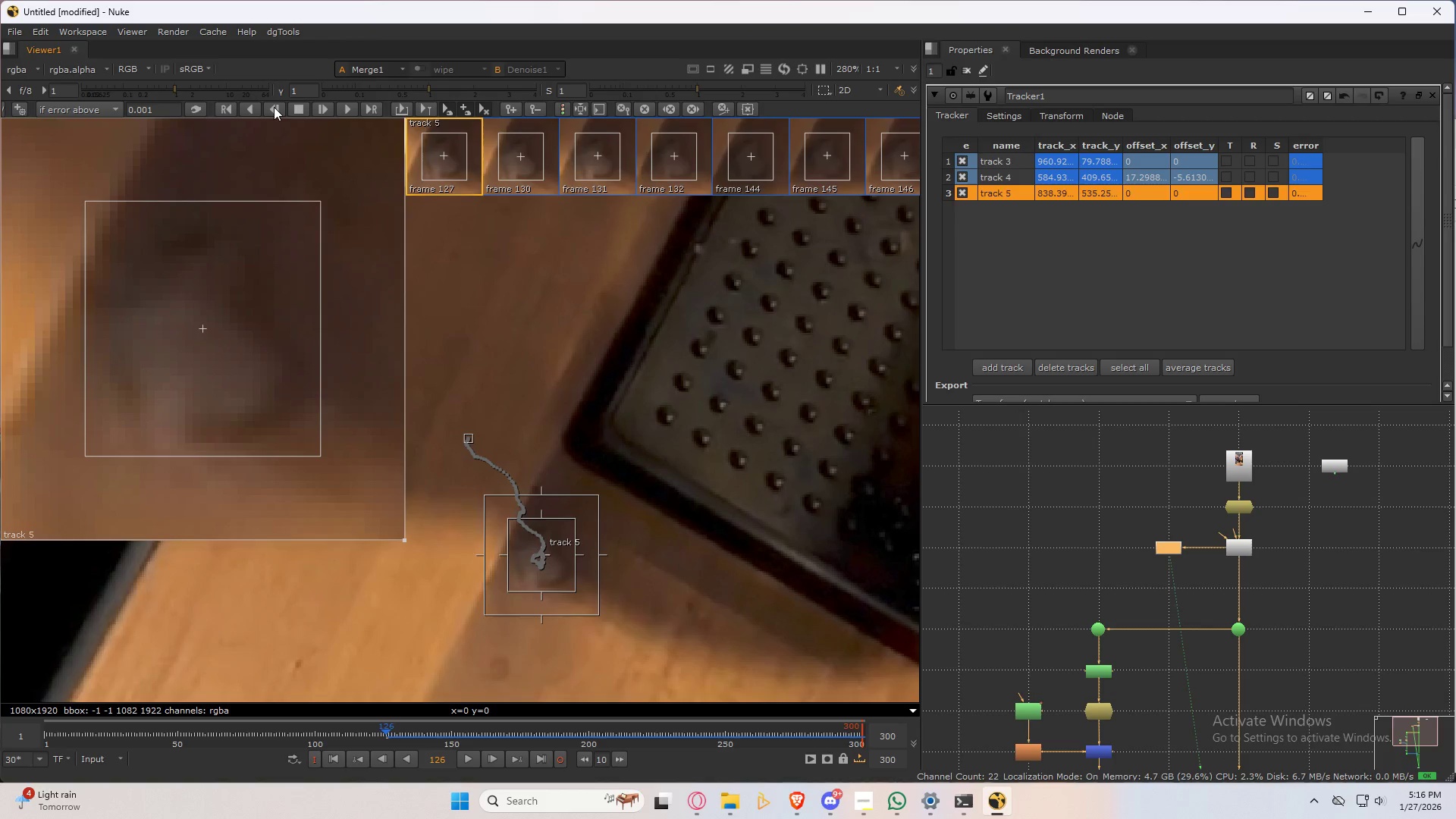 
key(ArrowRight)
 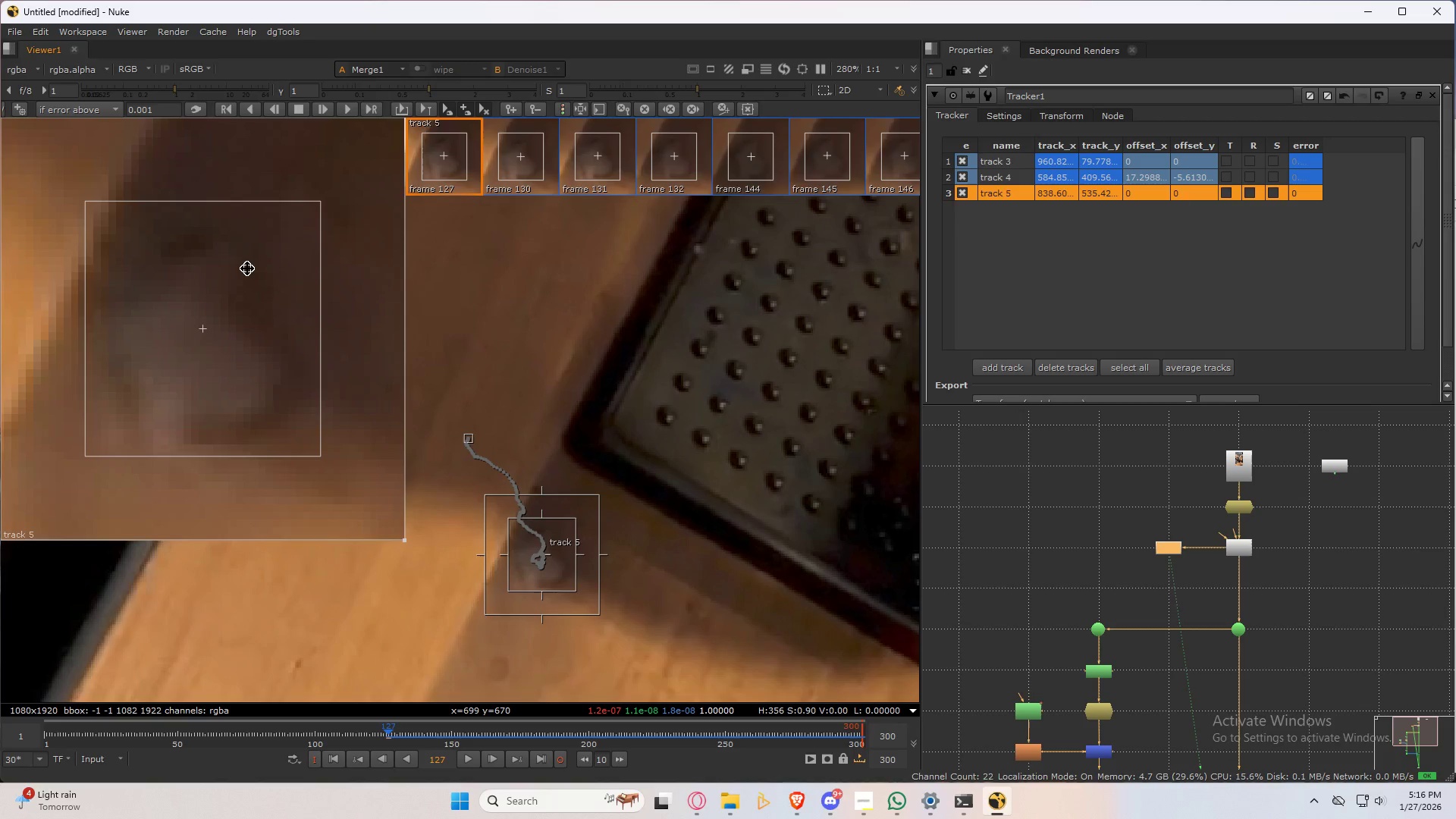 
key(ArrowLeft)
 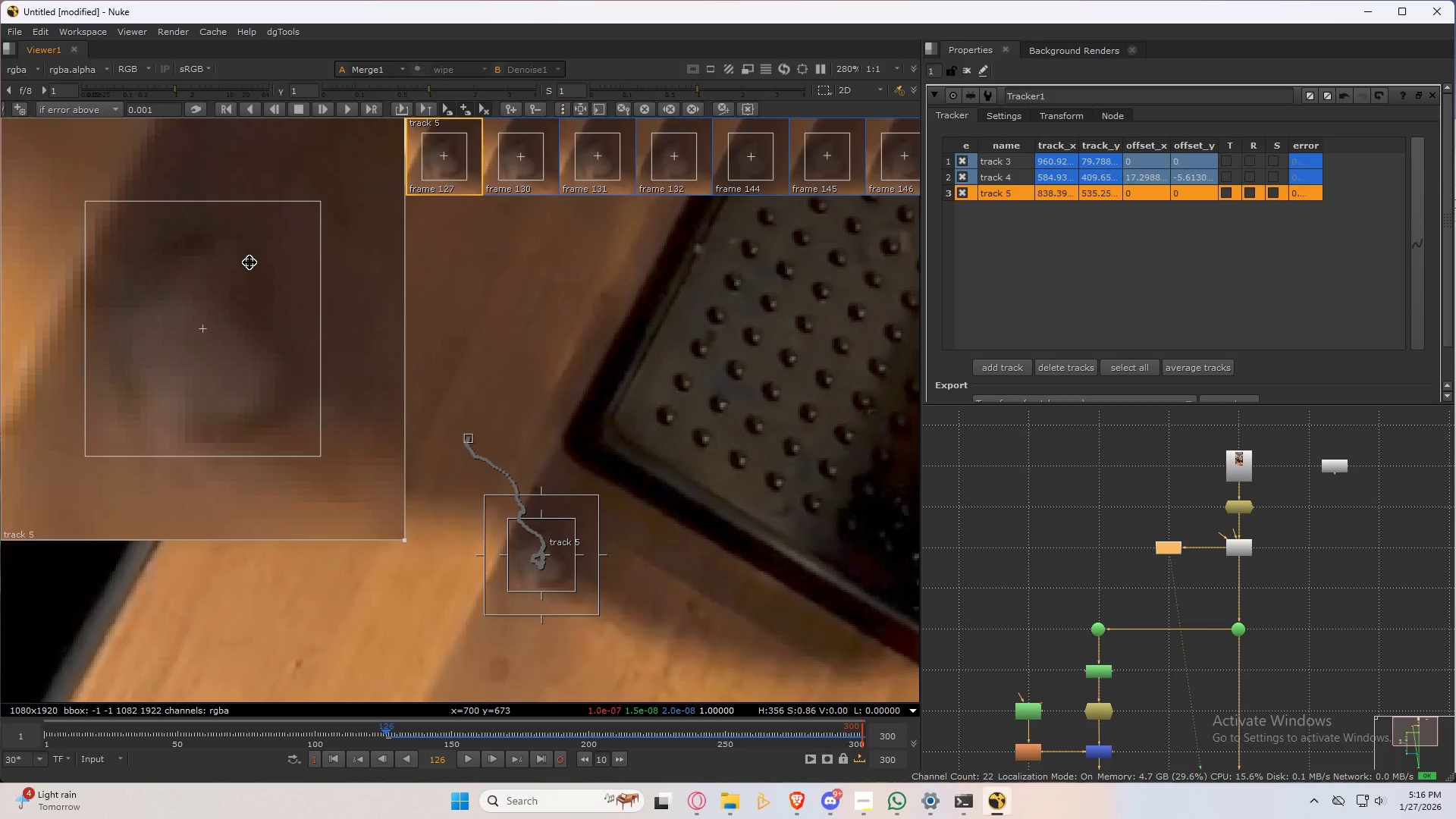 
key(ArrowRight)
 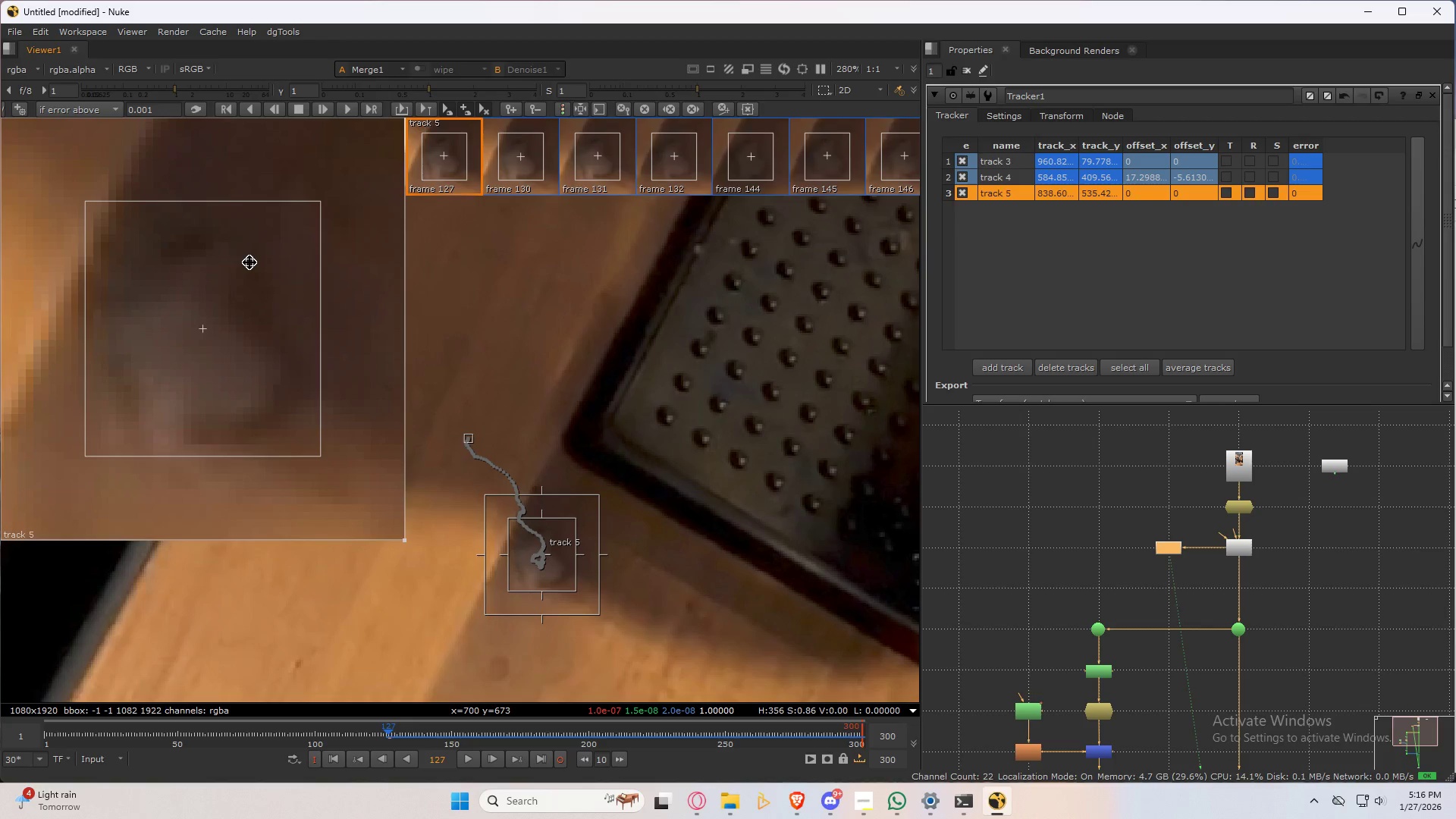 
key(ArrowLeft)
 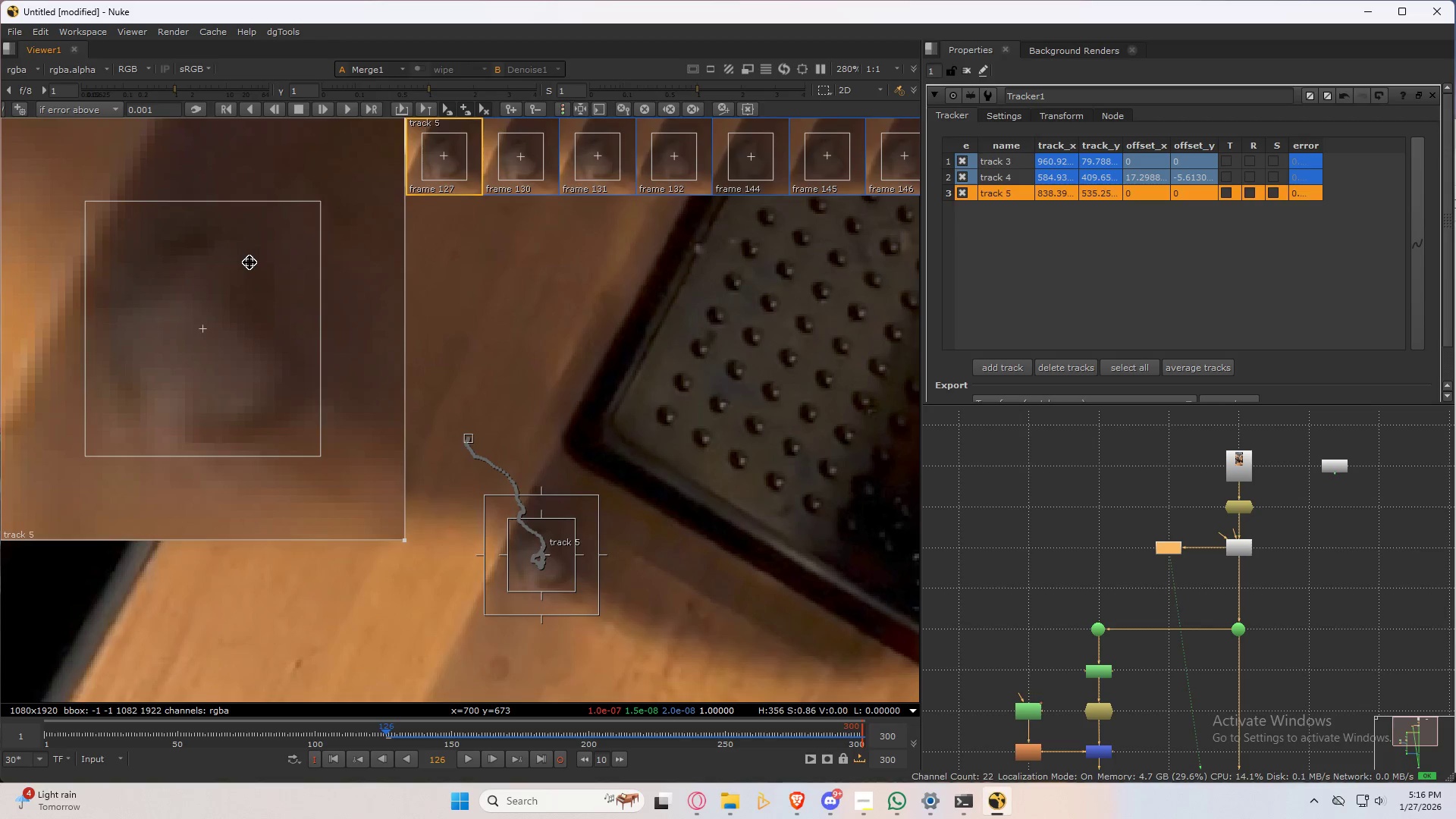 
key(ArrowRight)
 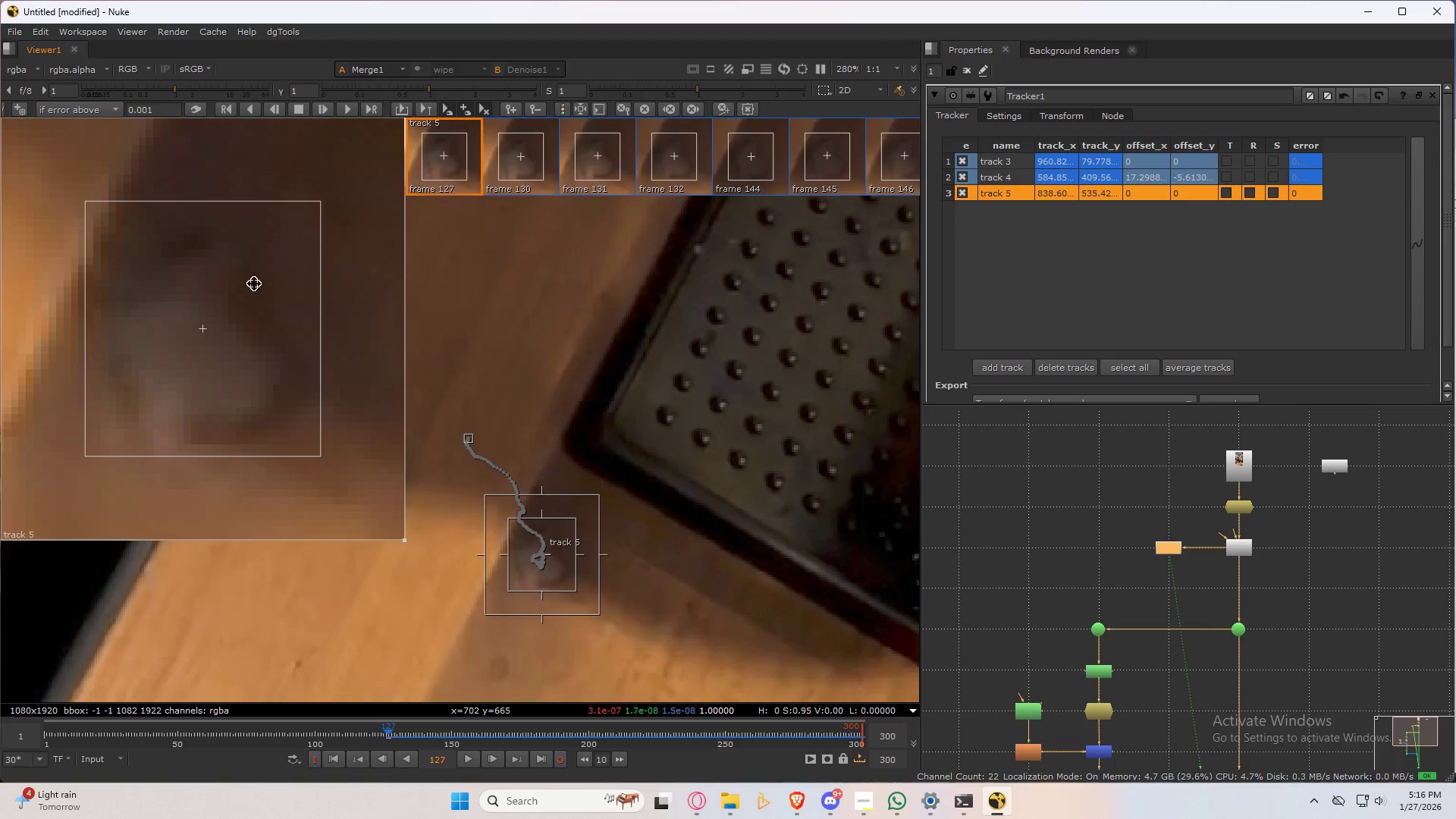 
key(ArrowLeft)
 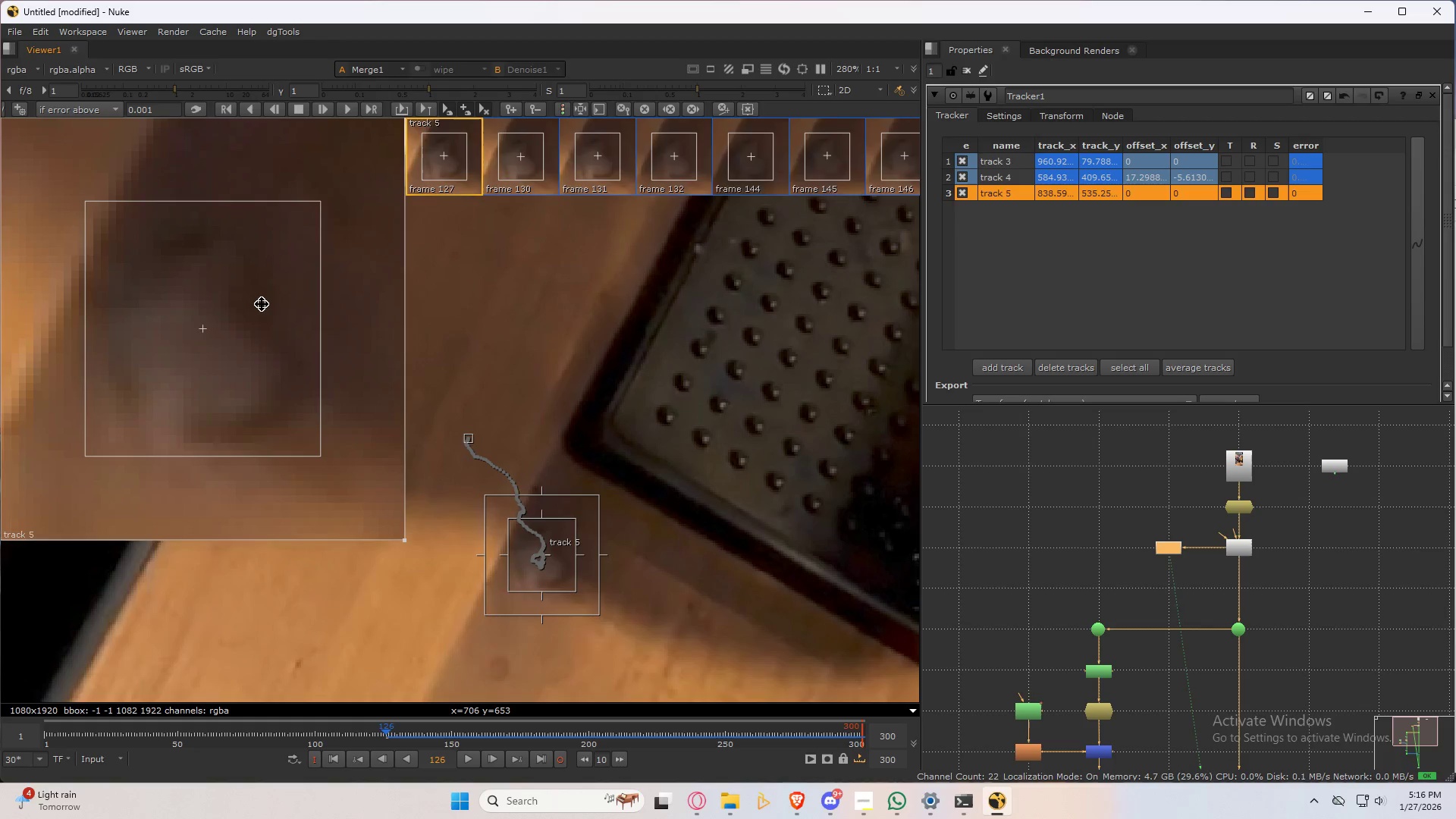 
key(ArrowRight)
 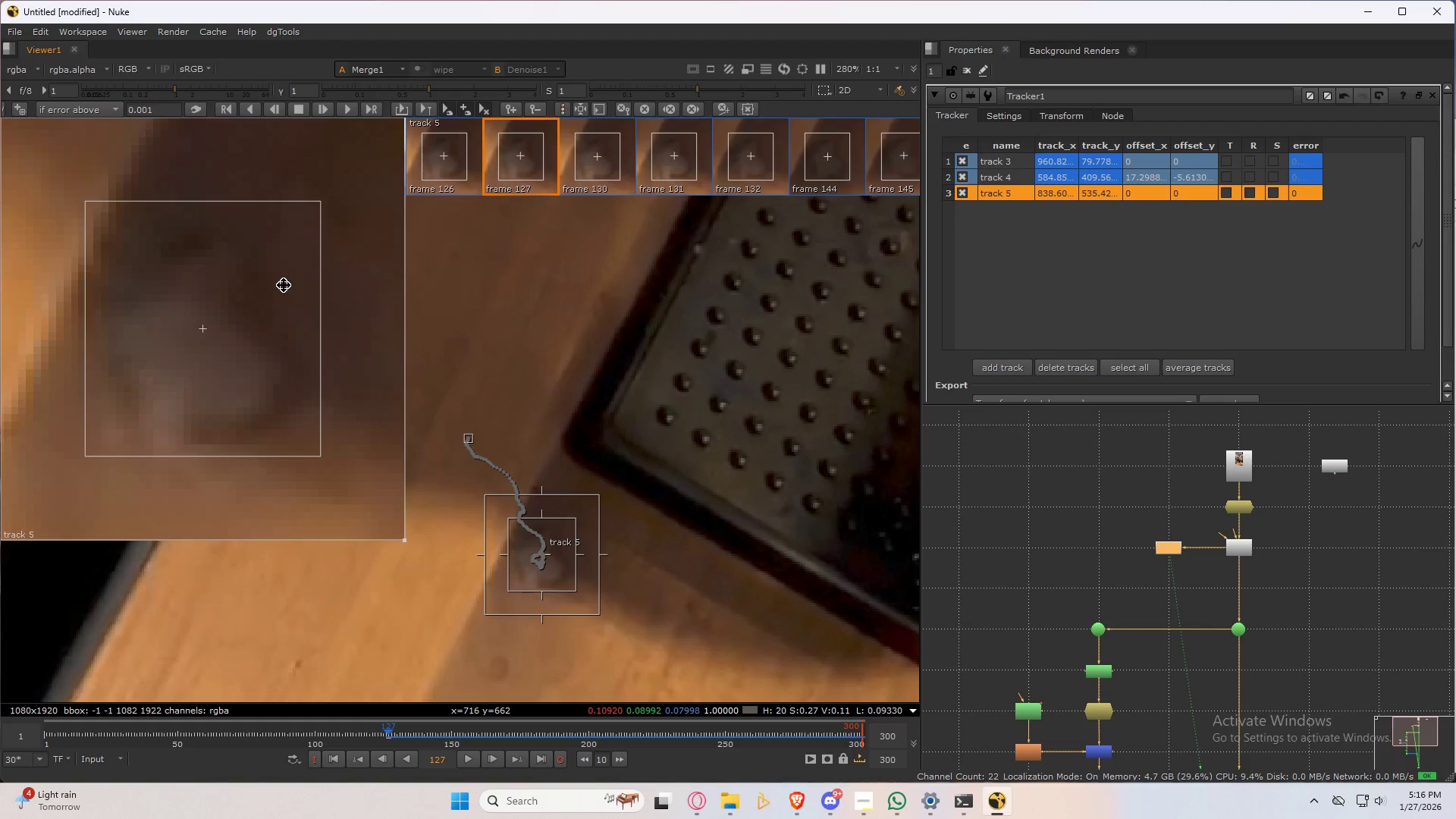 
key(ArrowLeft)
 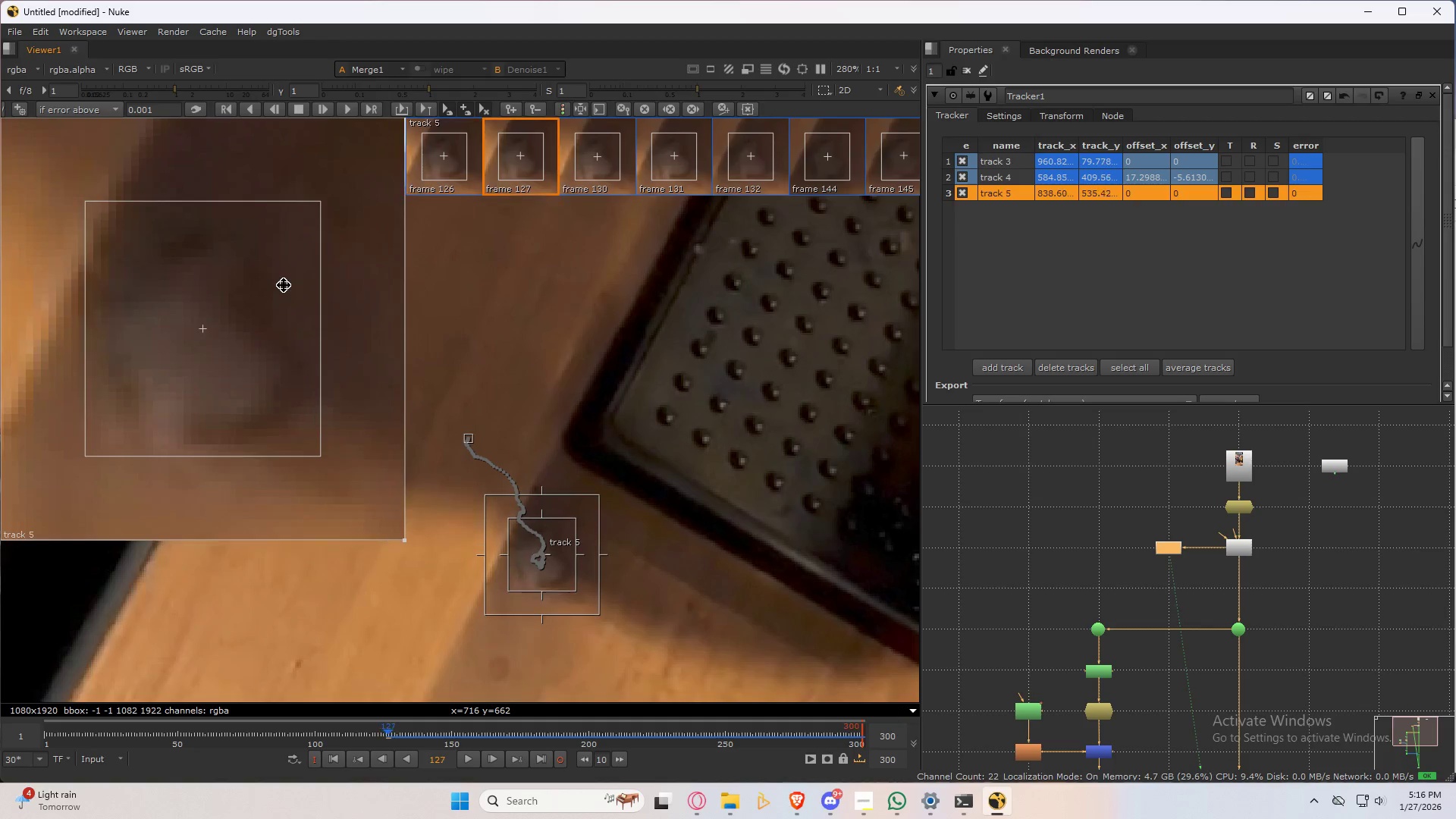 
key(ArrowRight)
 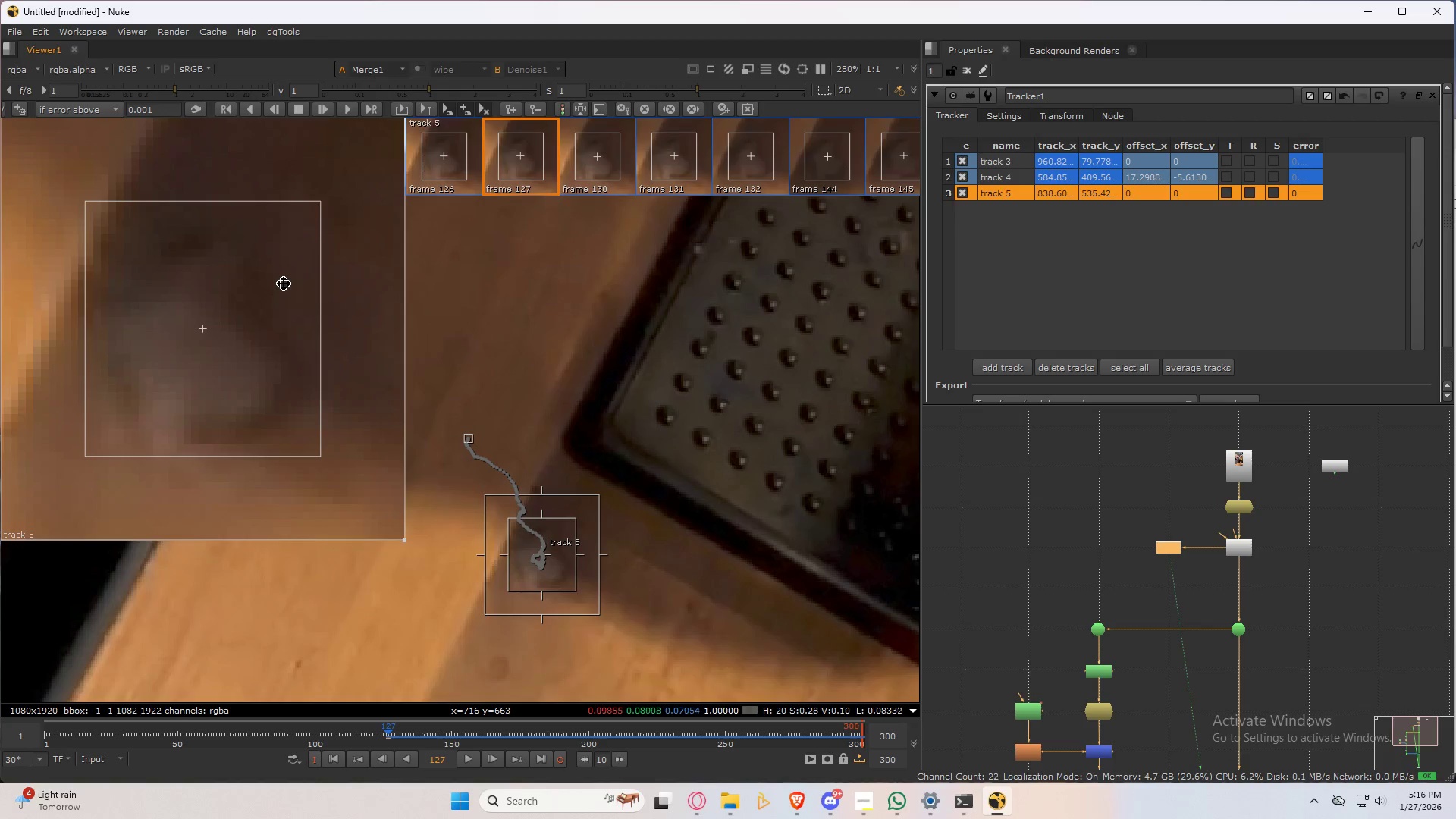 
key(ArrowLeft)
 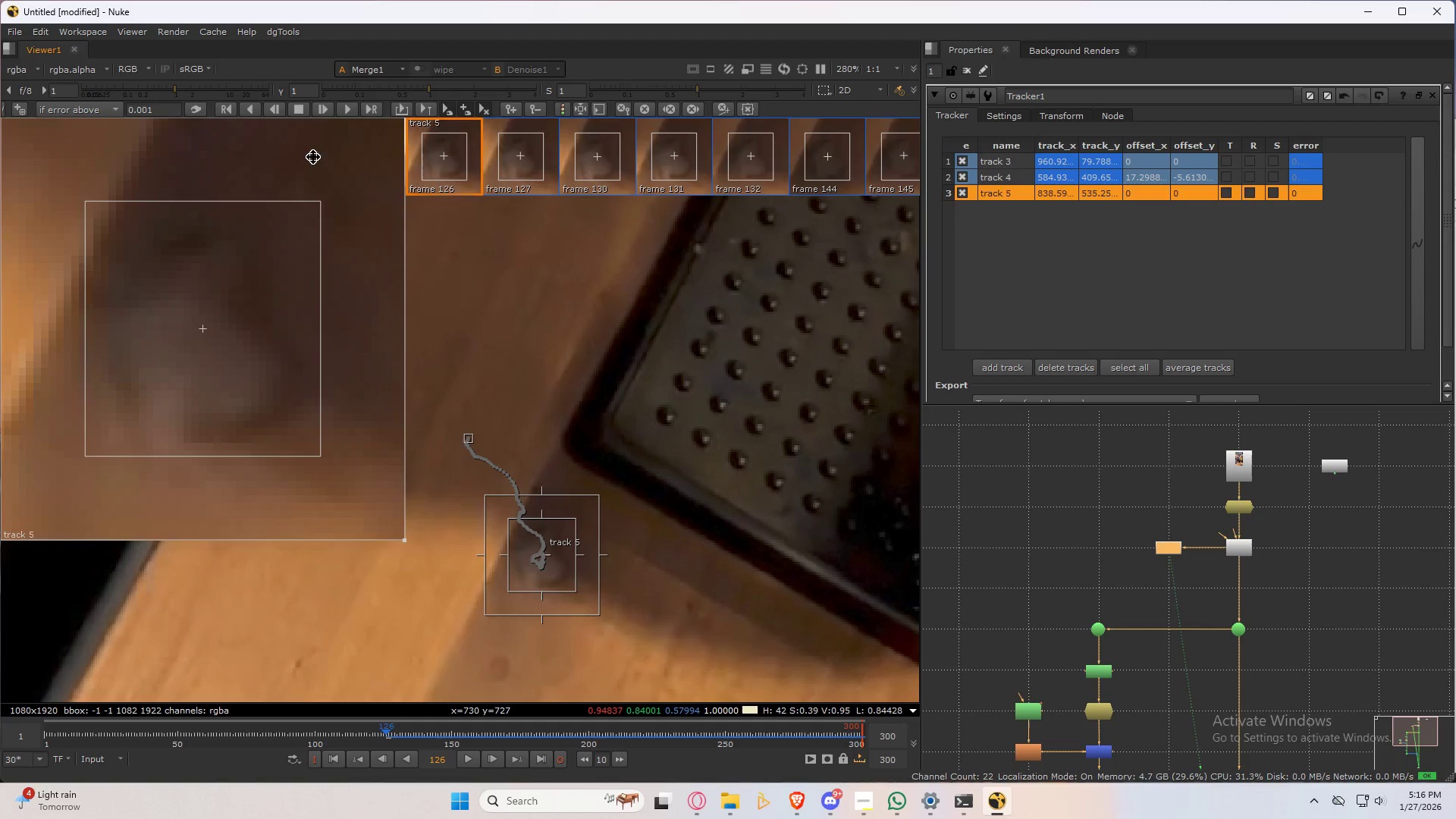 
key(ArrowRight)
 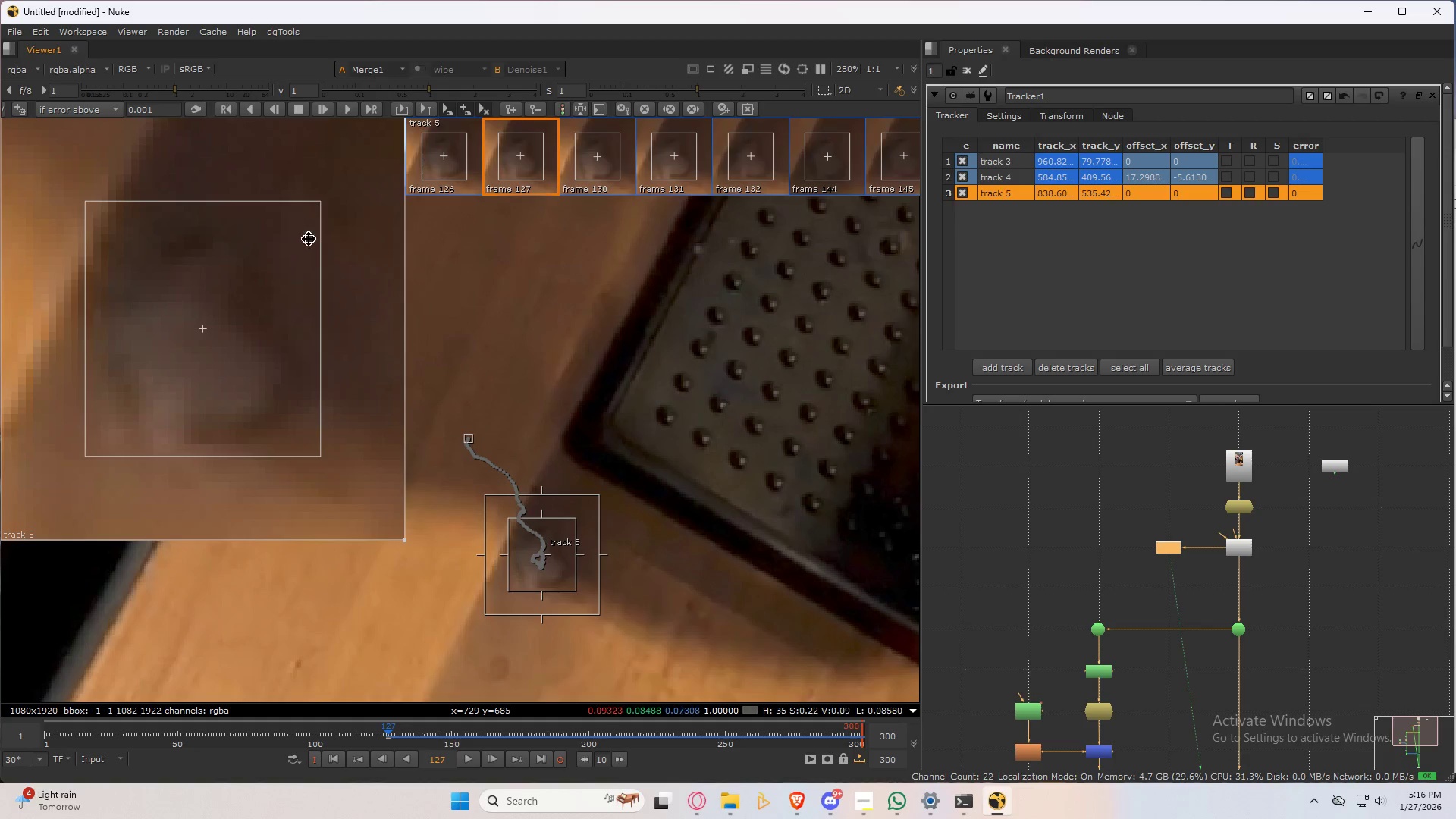 
key(ArrowLeft)
 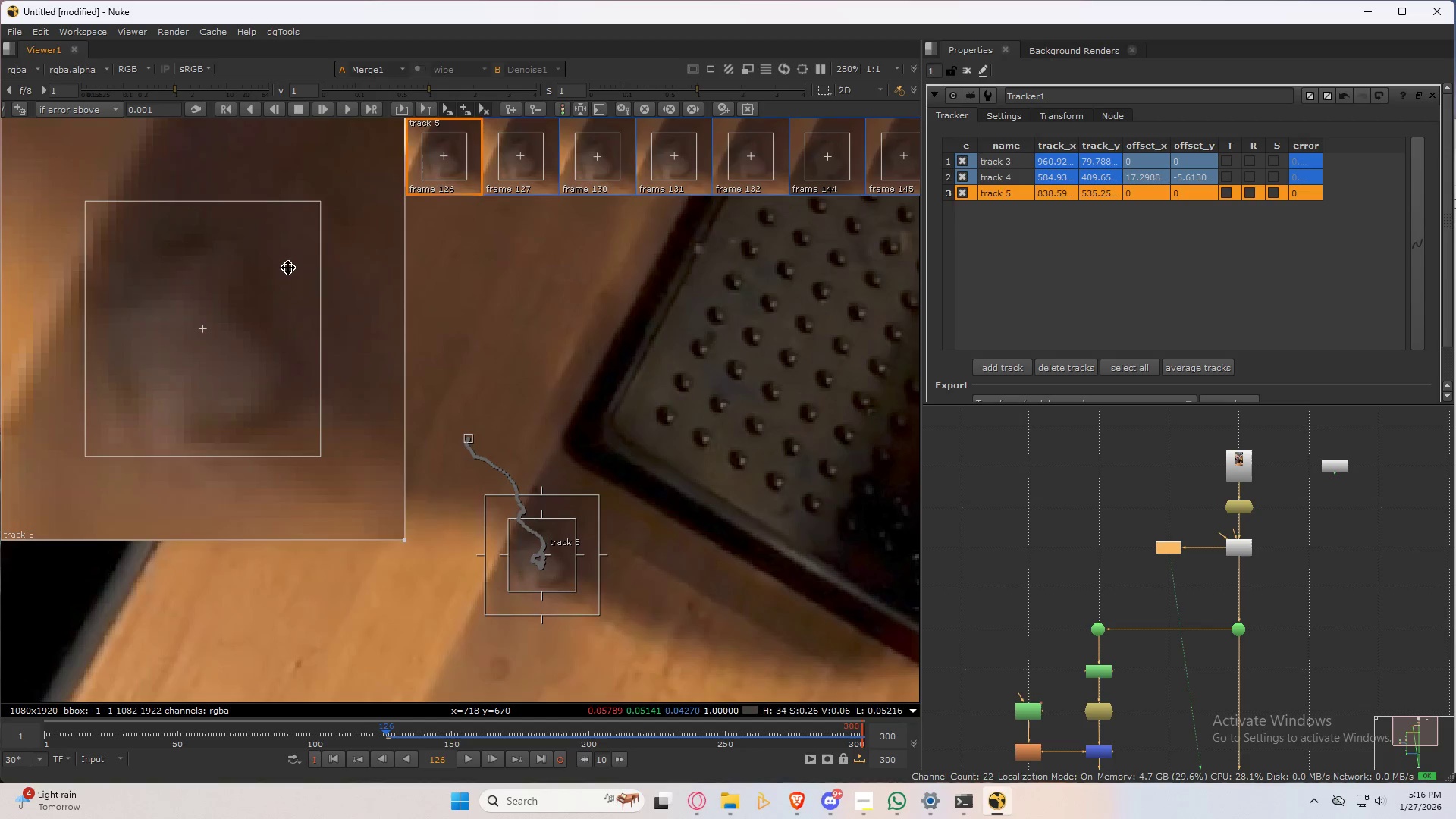 
key(ArrowRight)
 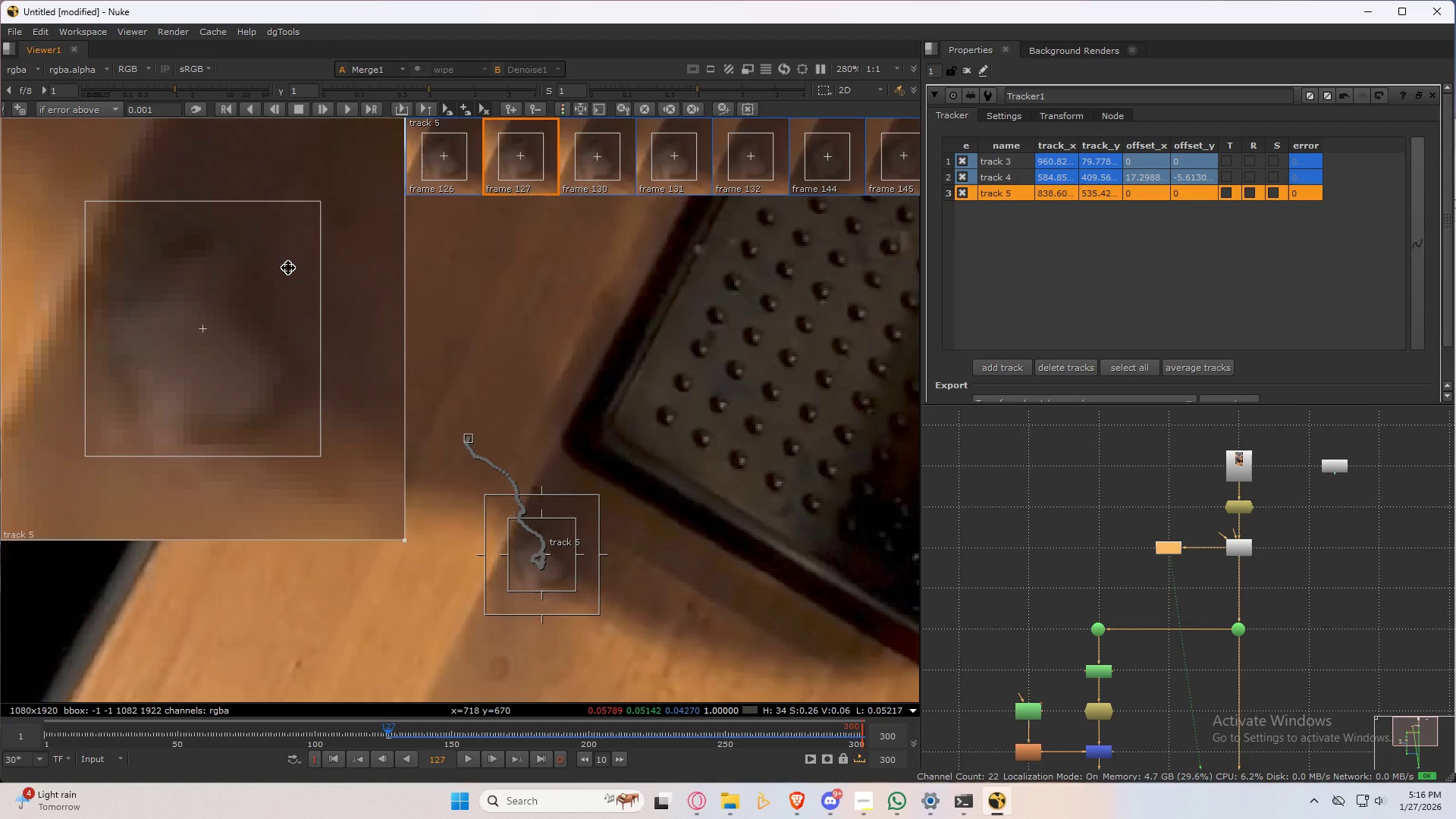 
key(ArrowLeft)
 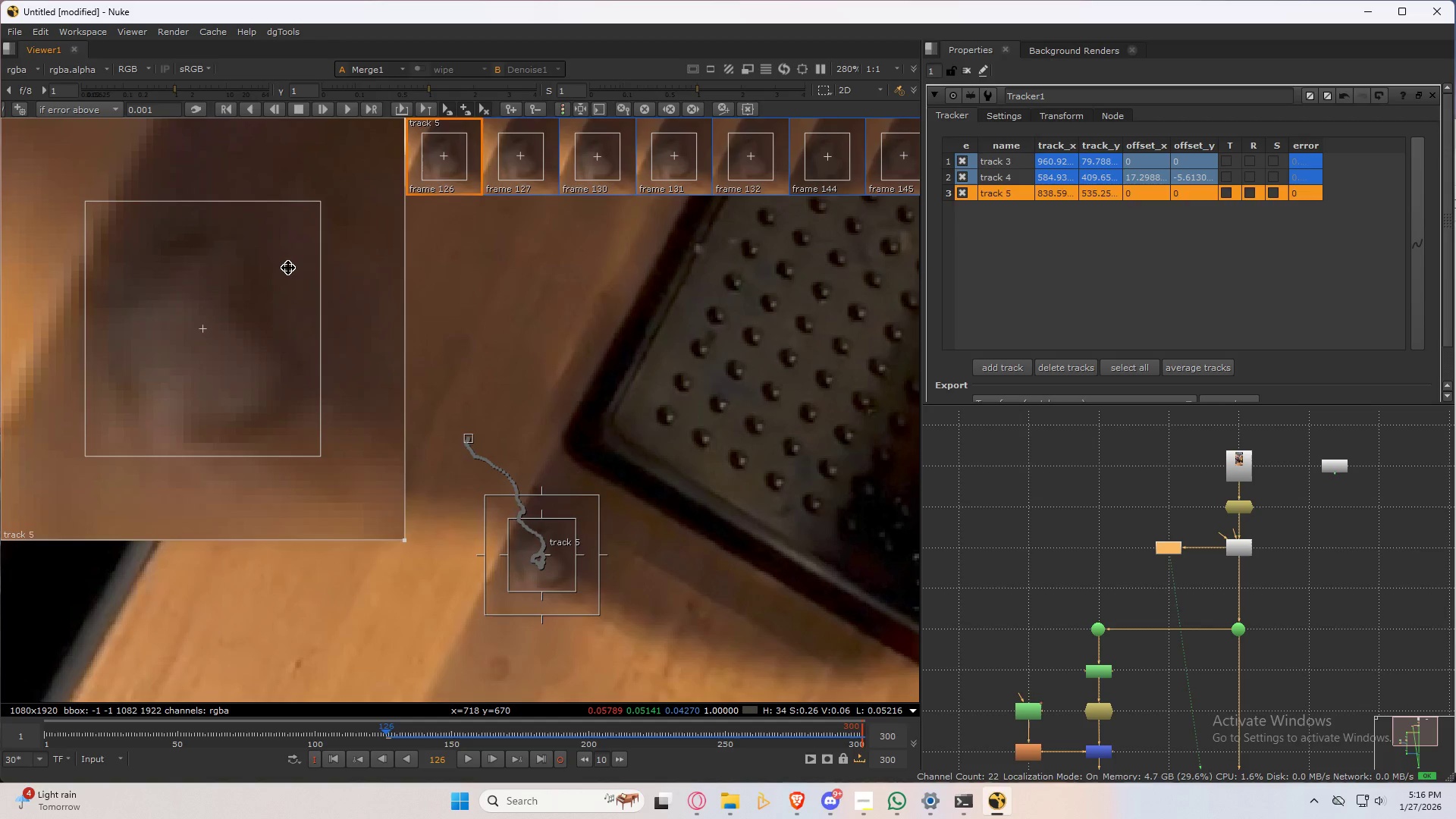 
key(ArrowRight)
 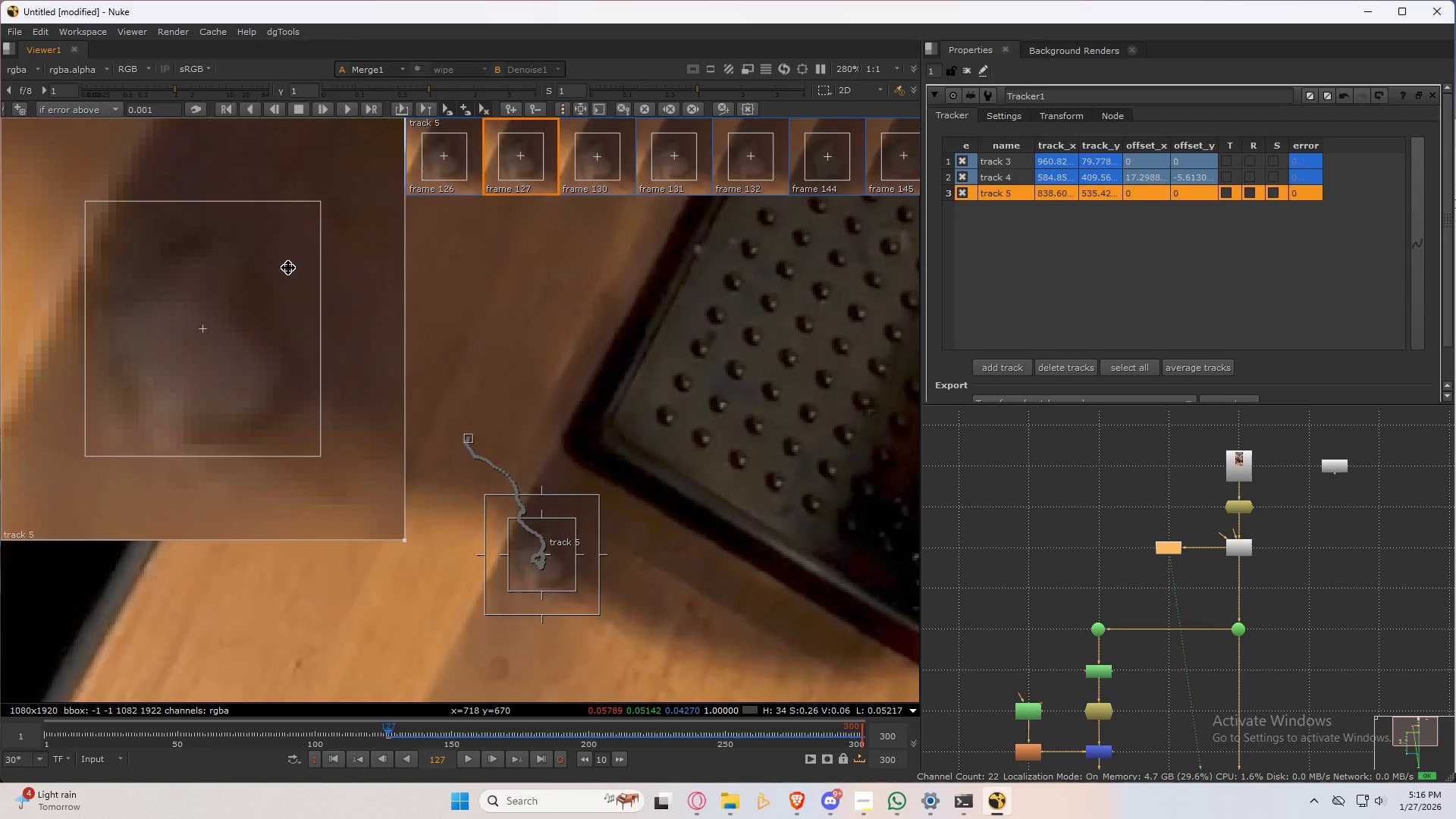 
key(ArrowLeft)
 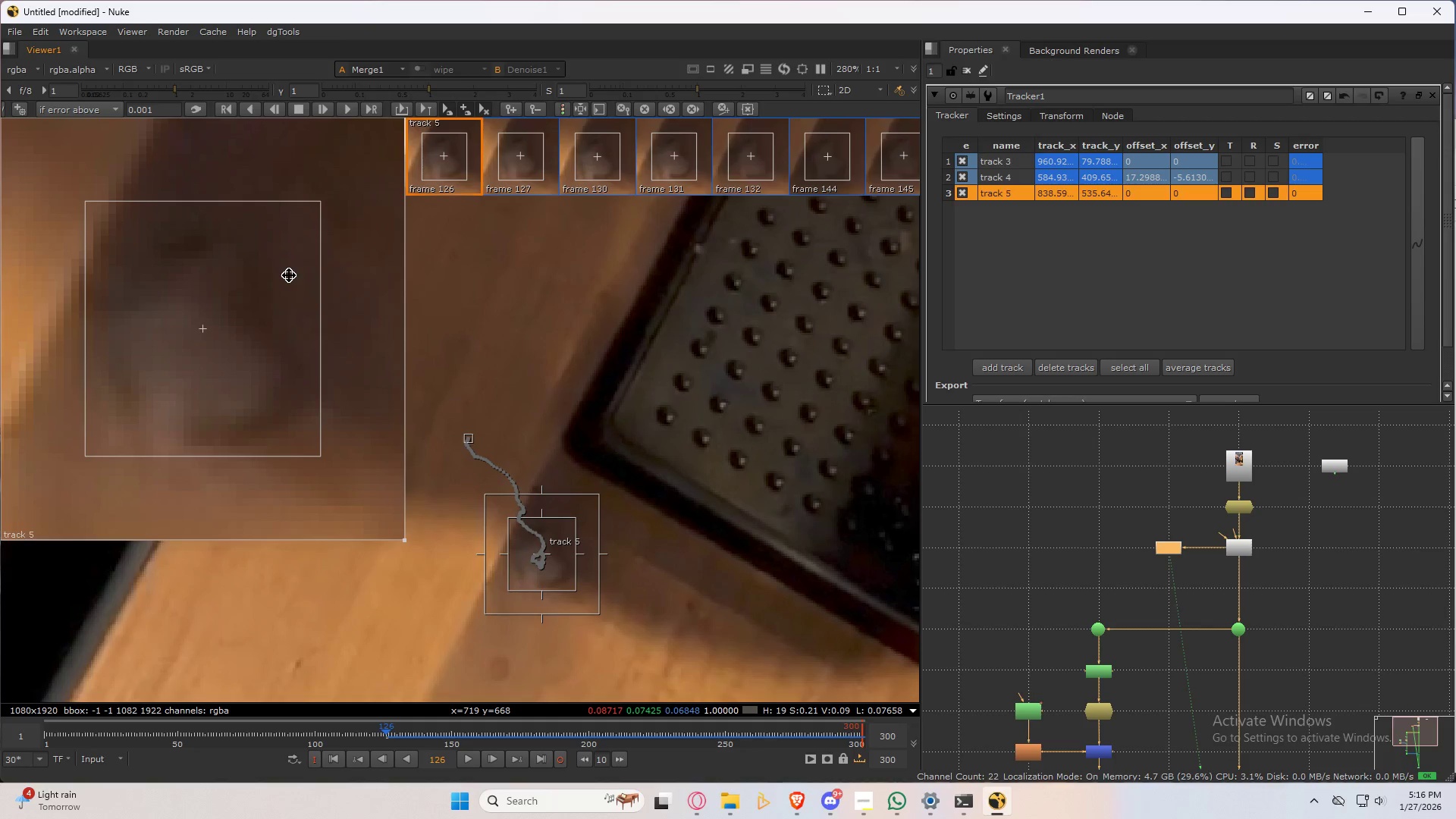 
key(ArrowRight)
 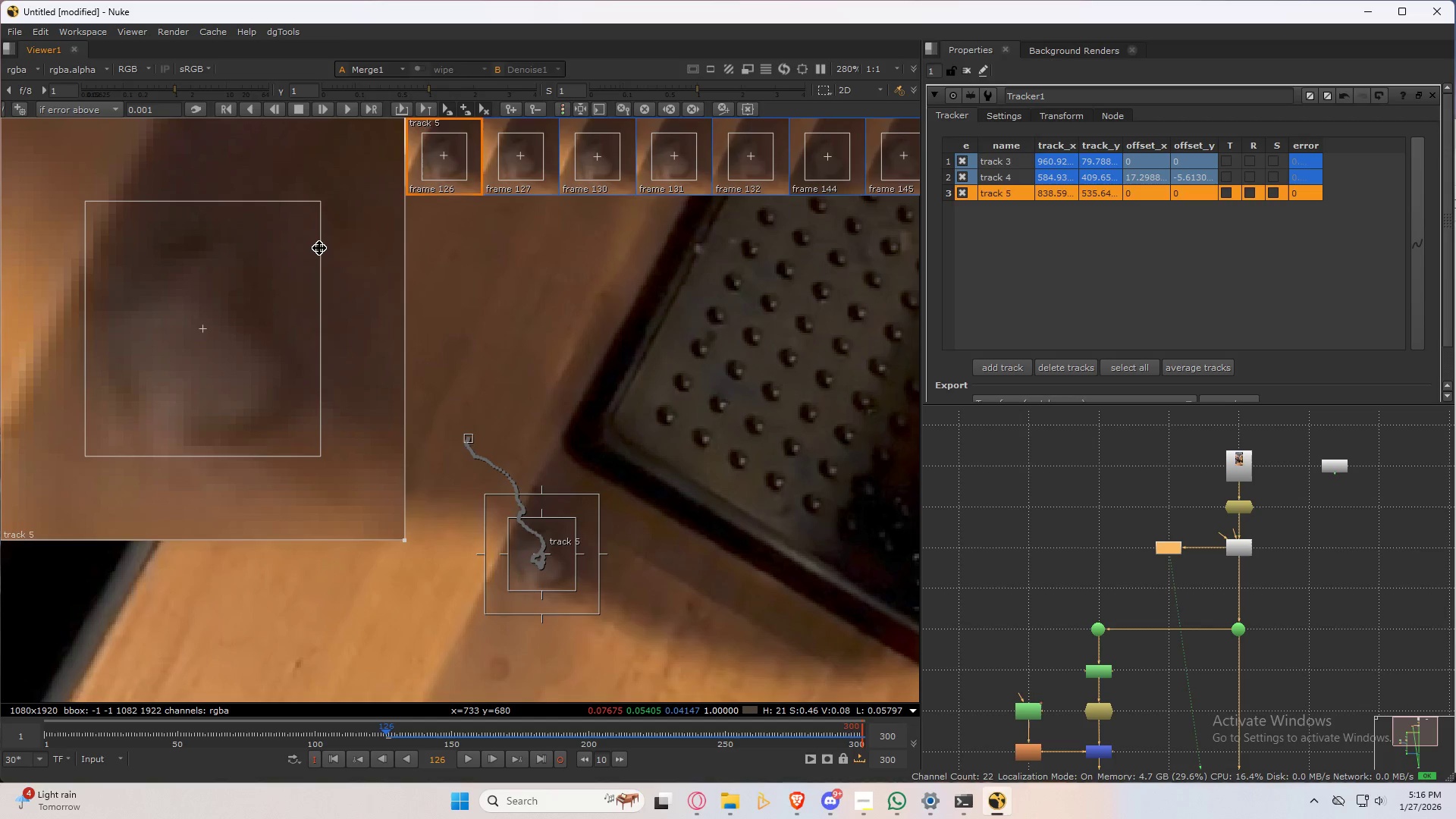 
key(ArrowLeft)
 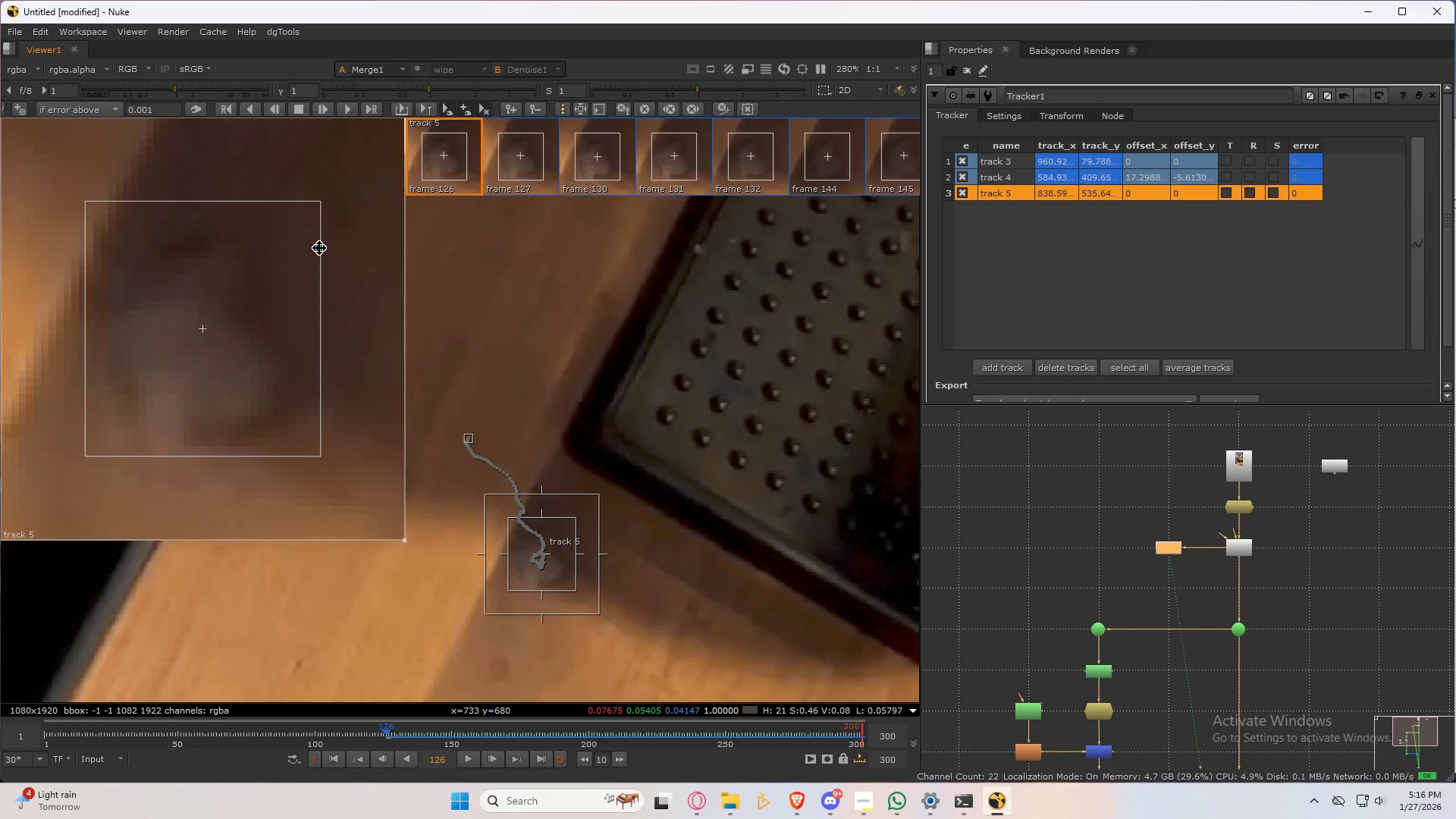 
key(ArrowRight)
 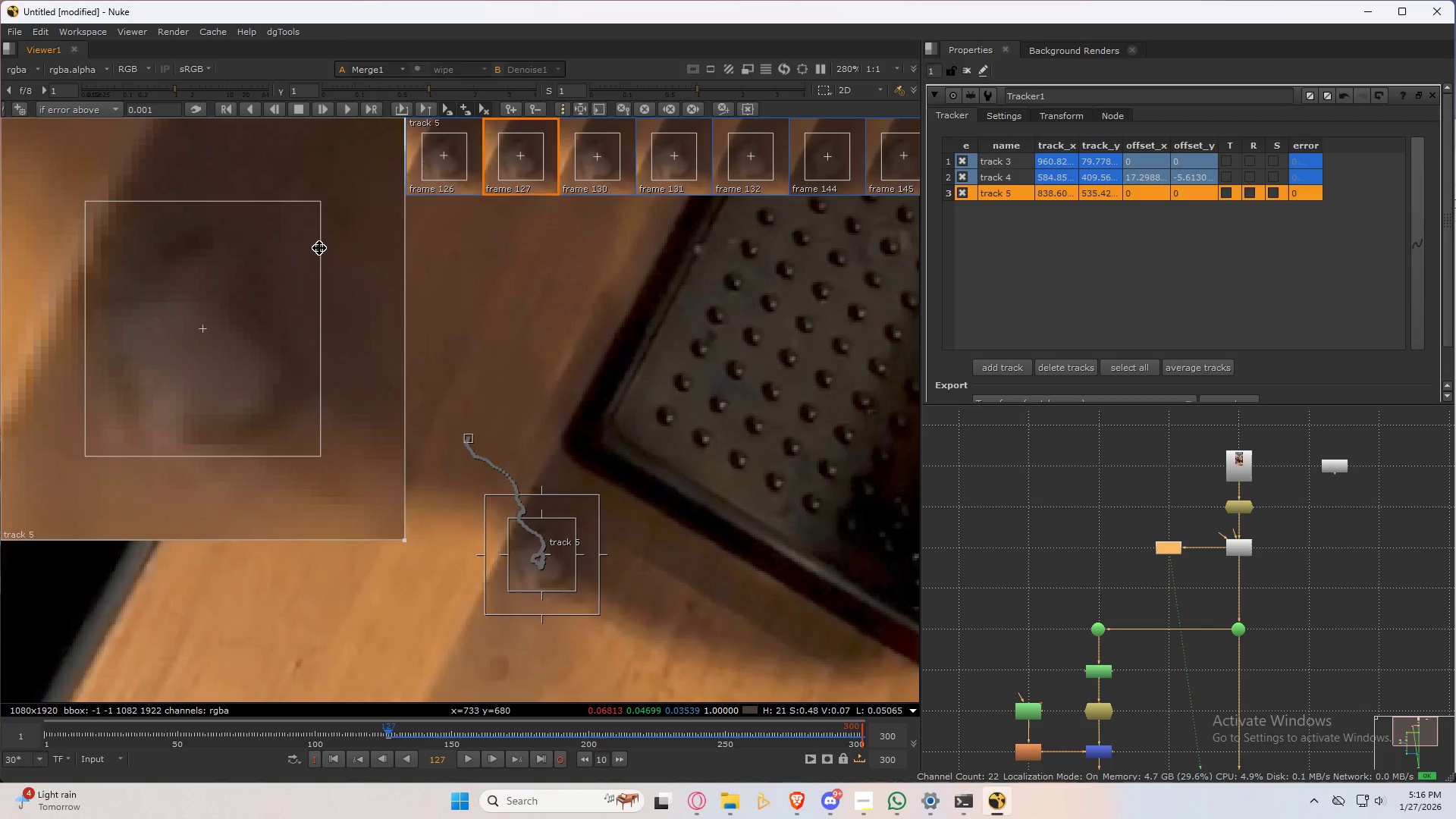 
key(ArrowLeft)
 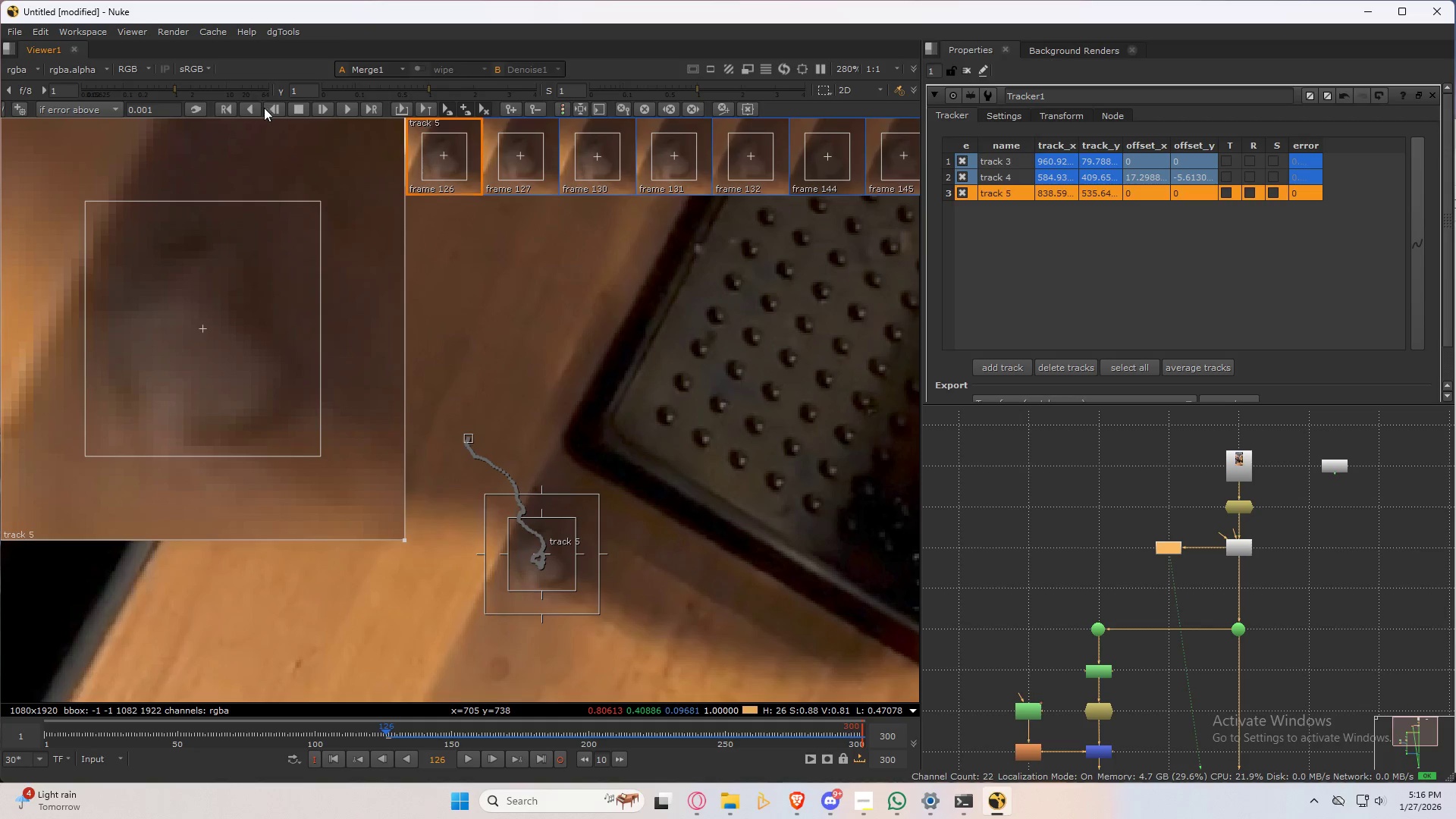 
left_click([275, 110])
 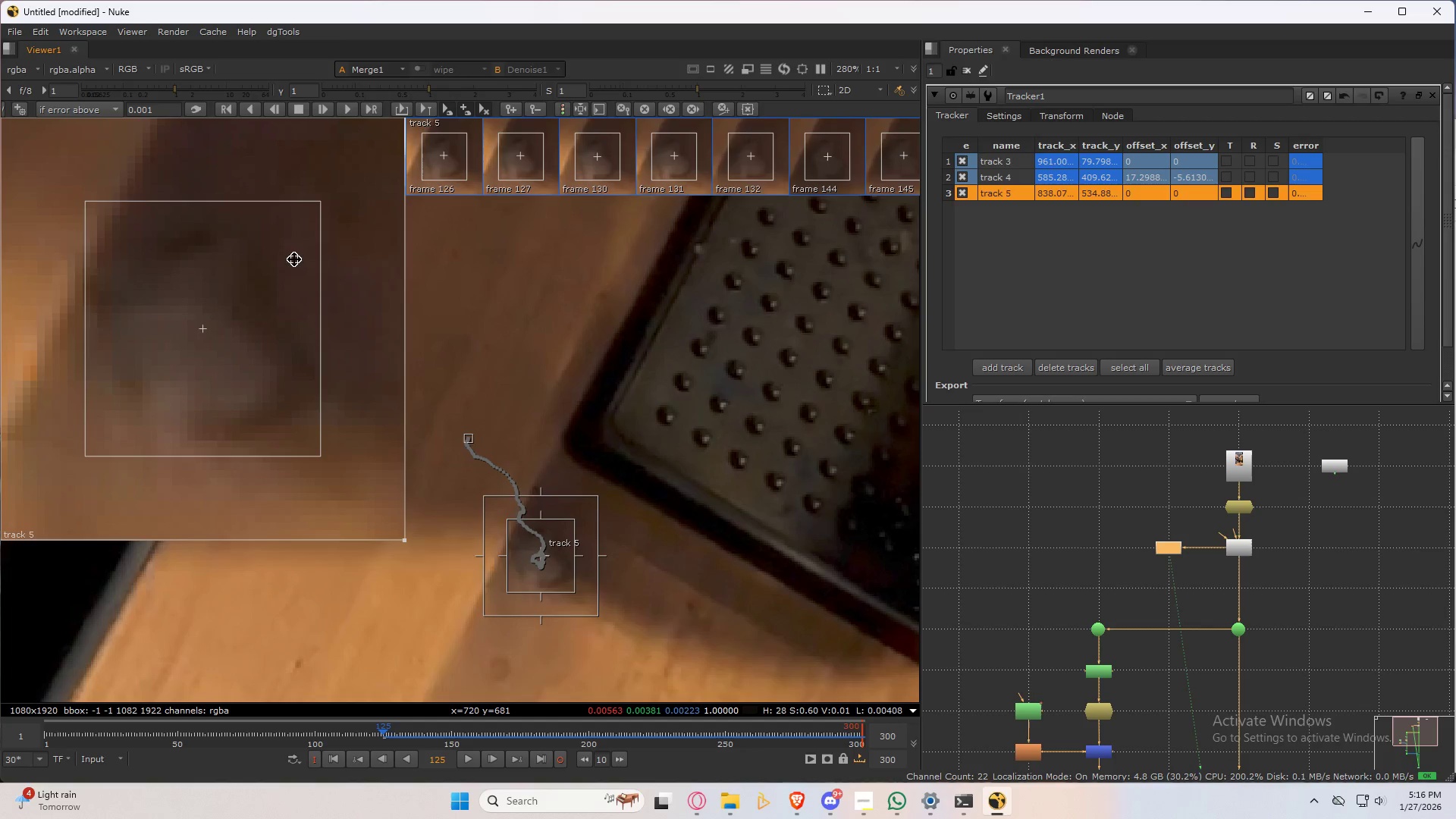 
key(ArrowRight)
 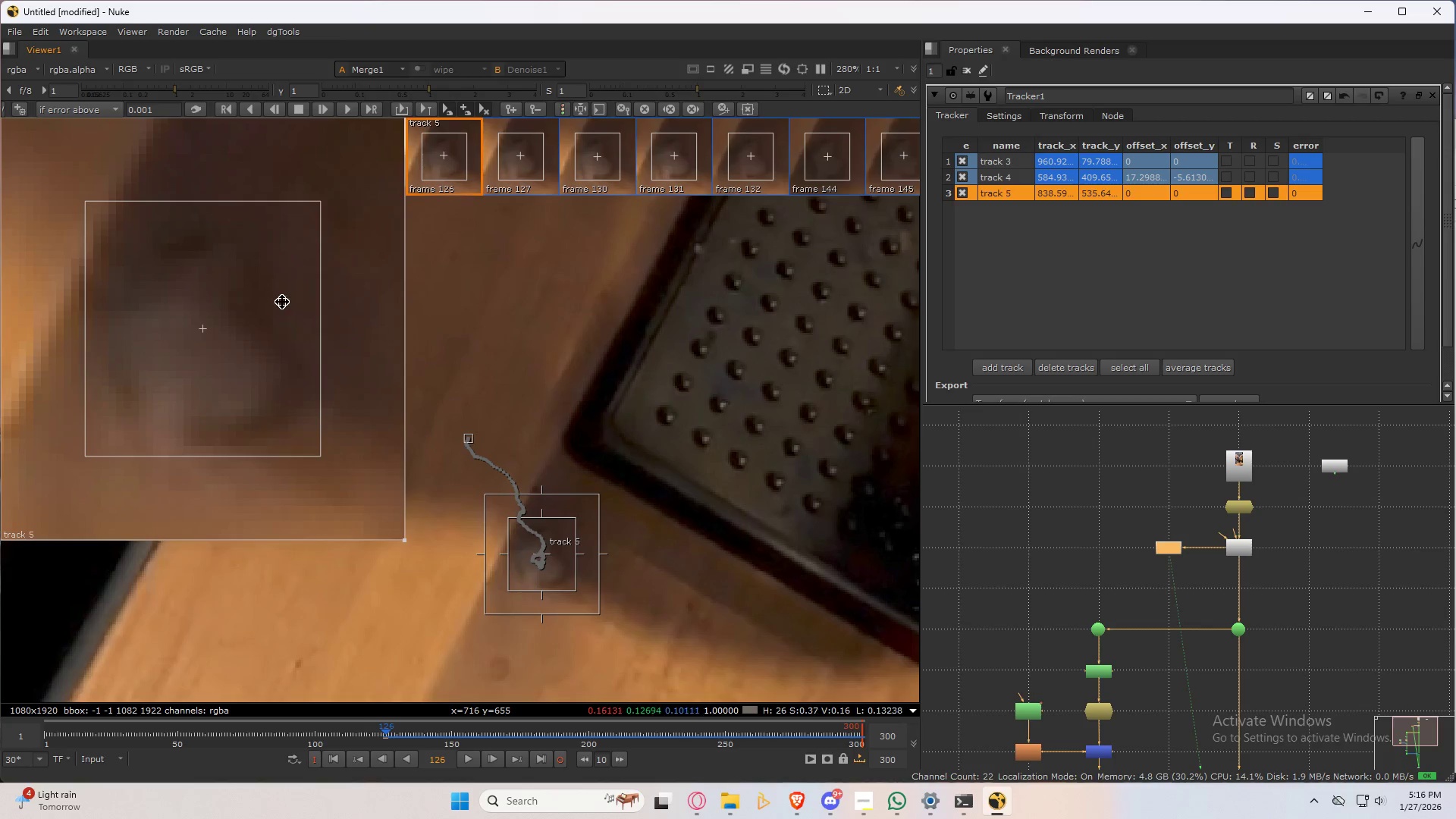 
key(ArrowLeft)
 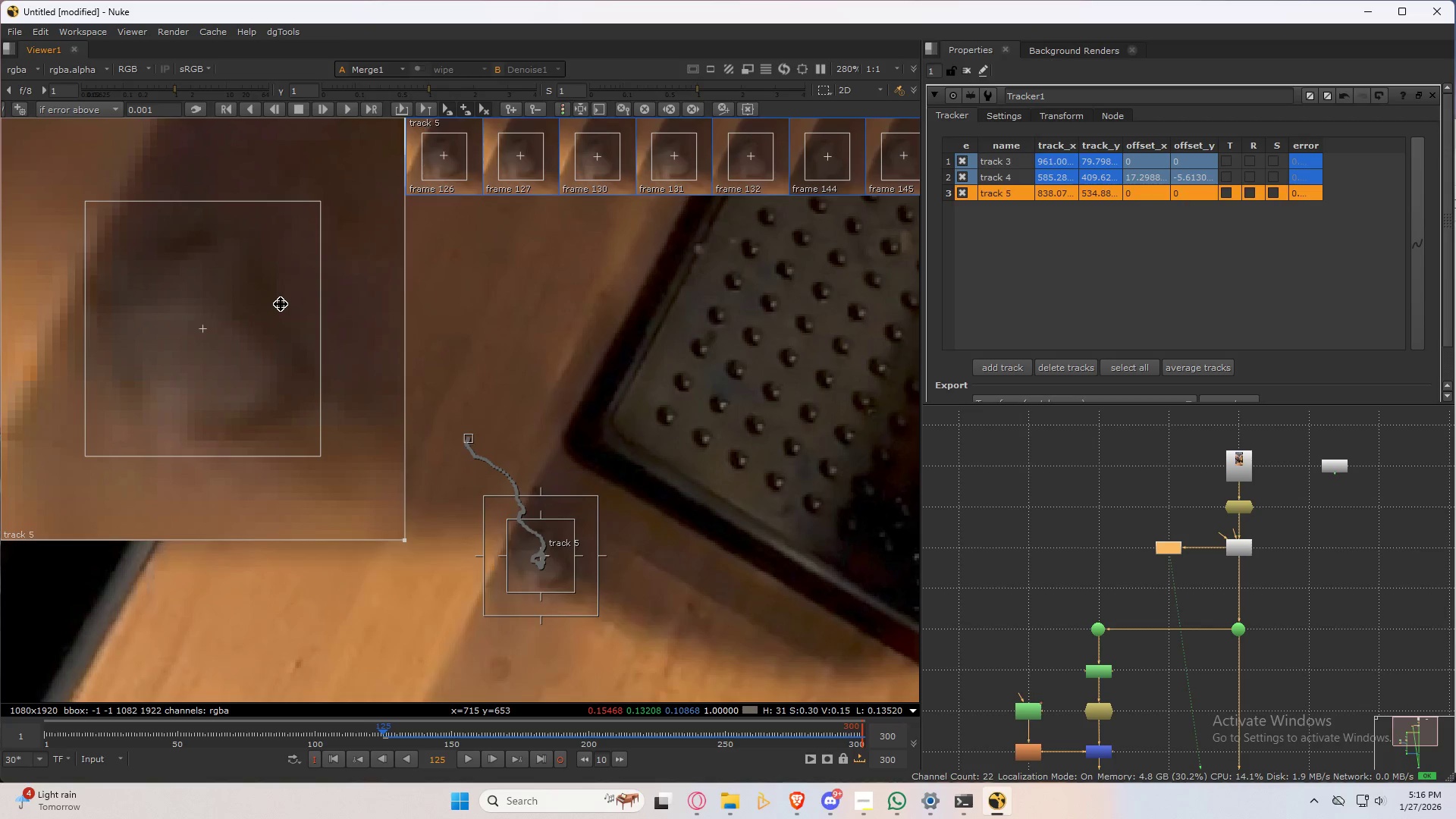 
left_click_drag(start_coordinate=[281, 304], to_coordinate=[273, 312])
 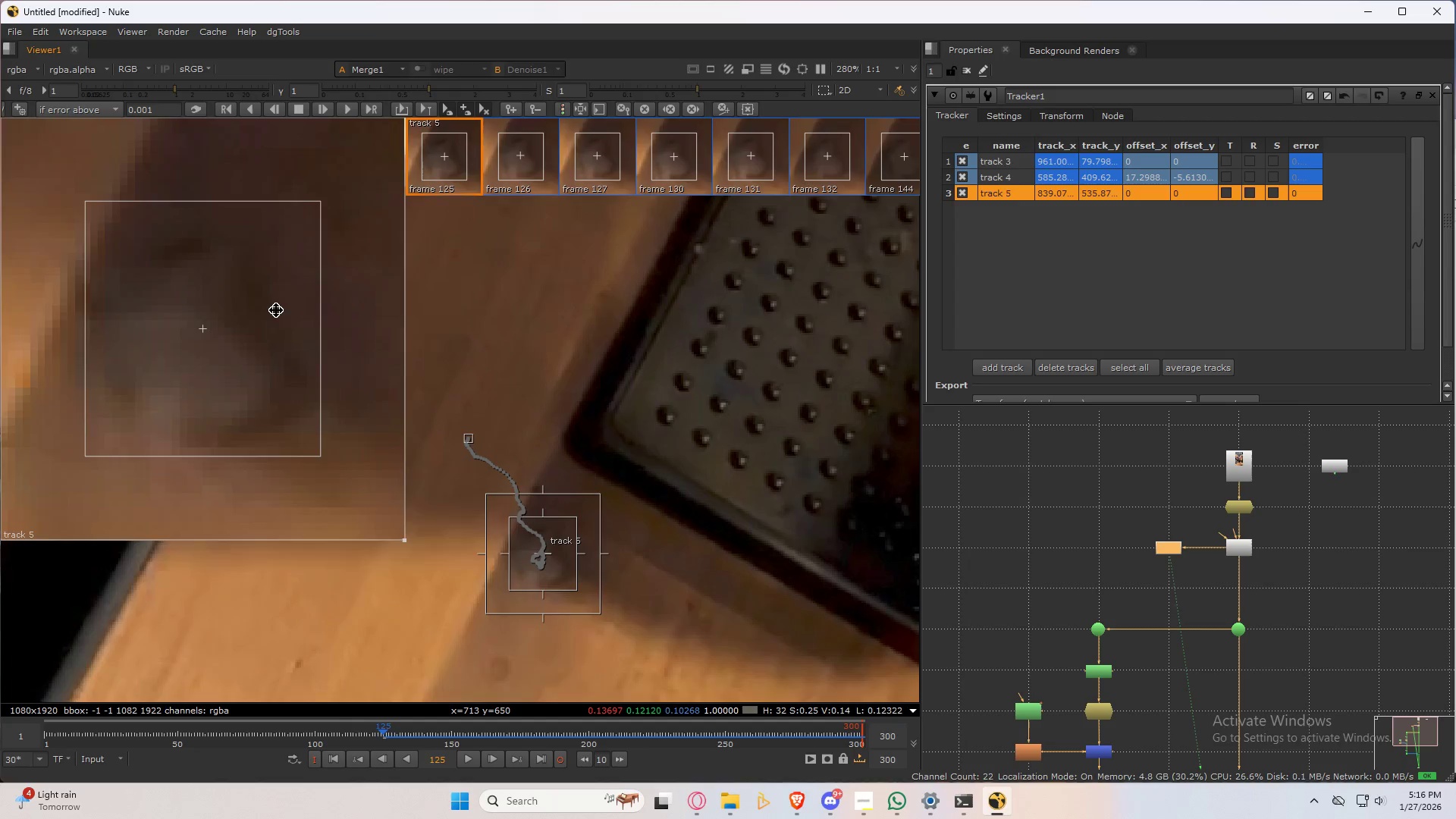 
key(ArrowRight)
 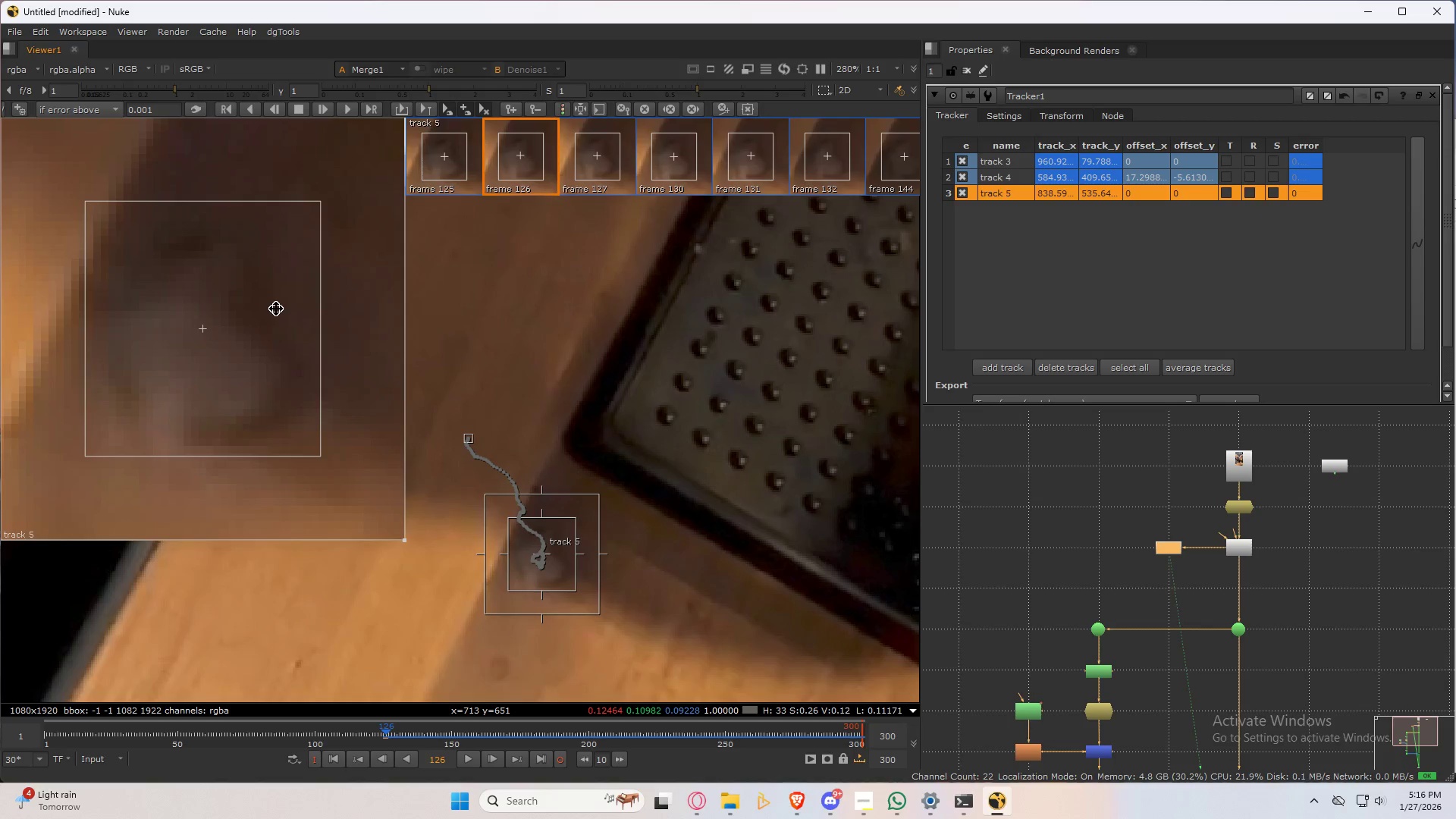 
key(ArrowLeft)
 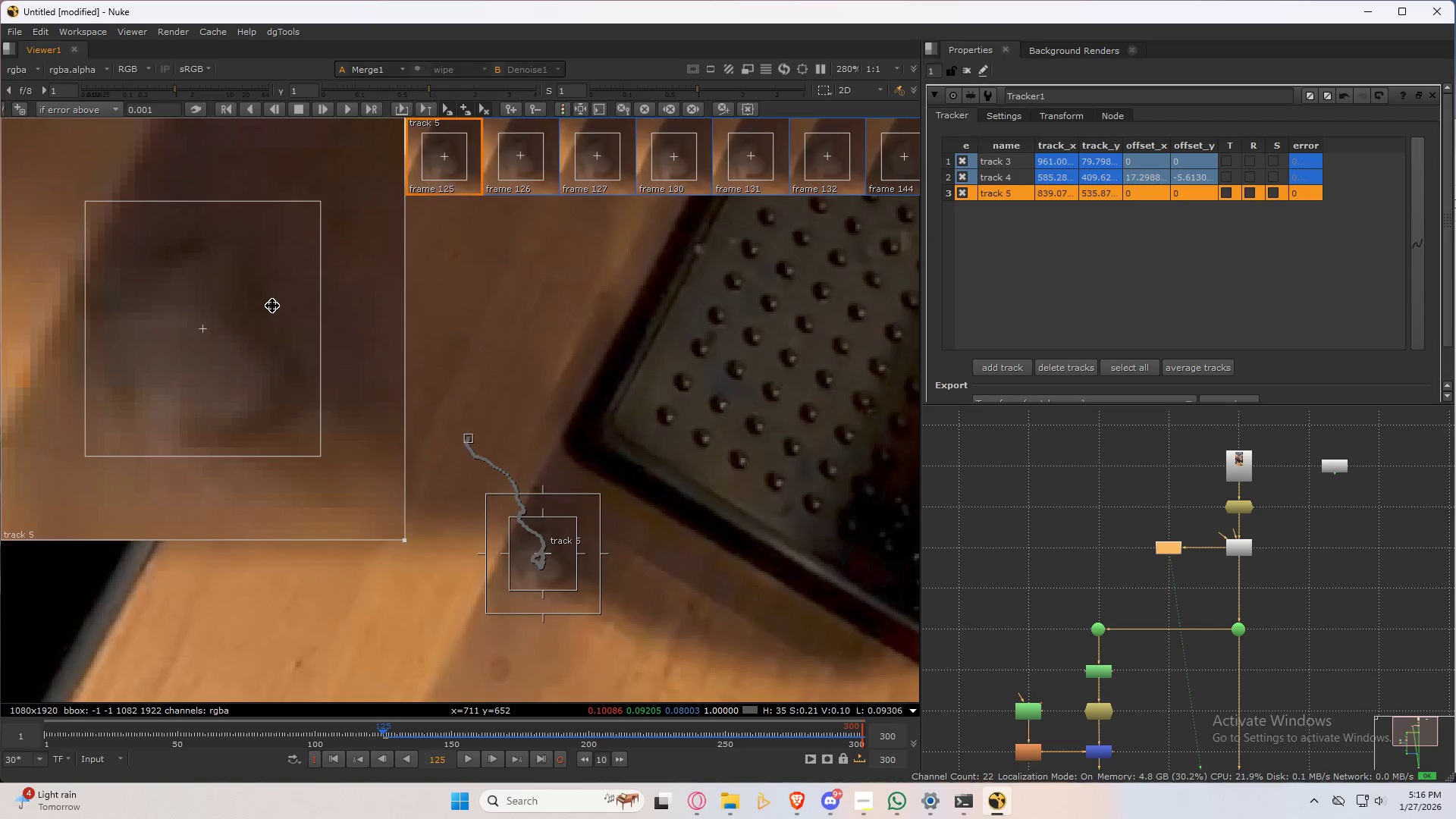 
key(ArrowRight)
 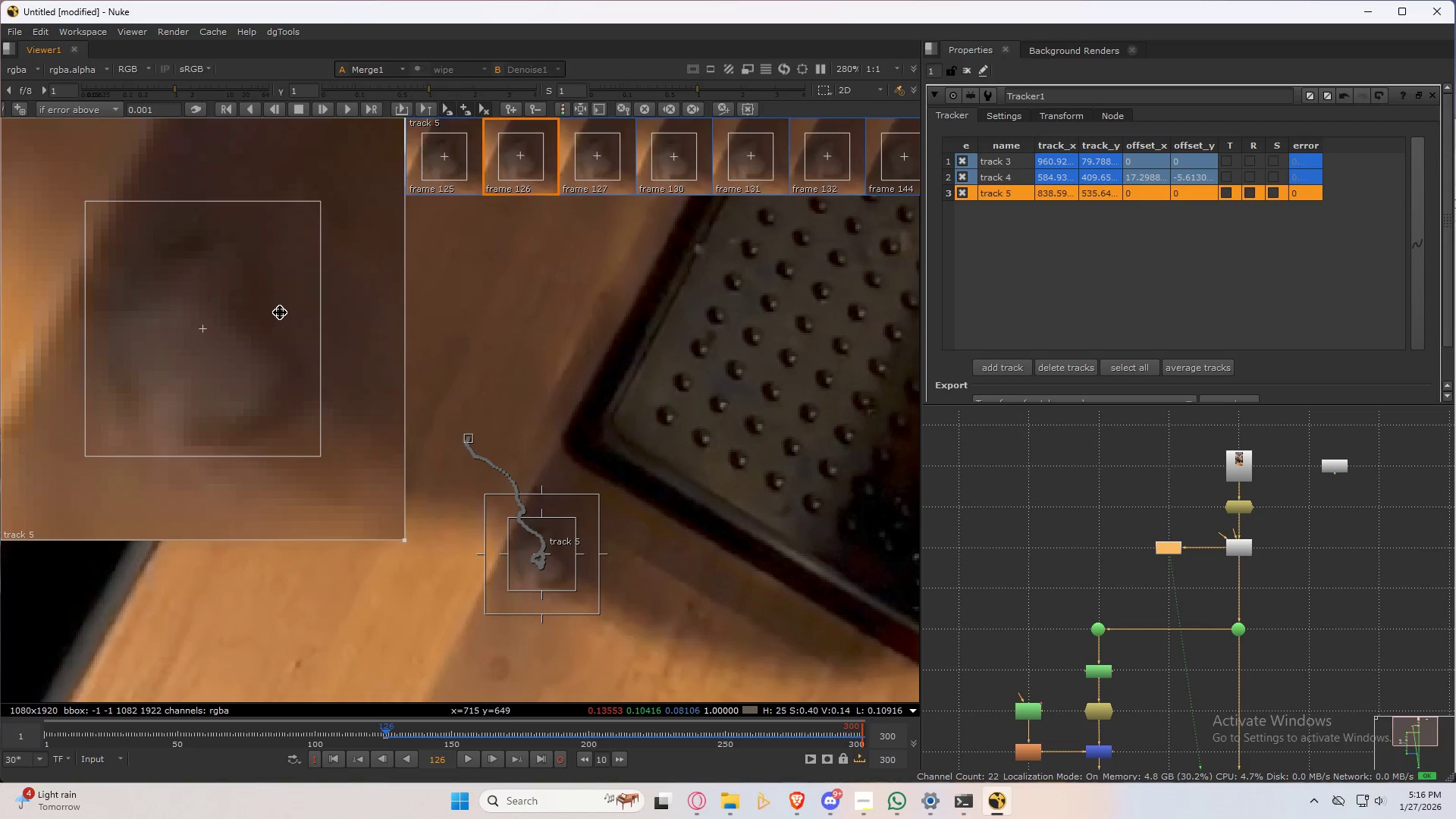 
key(ArrowLeft)
 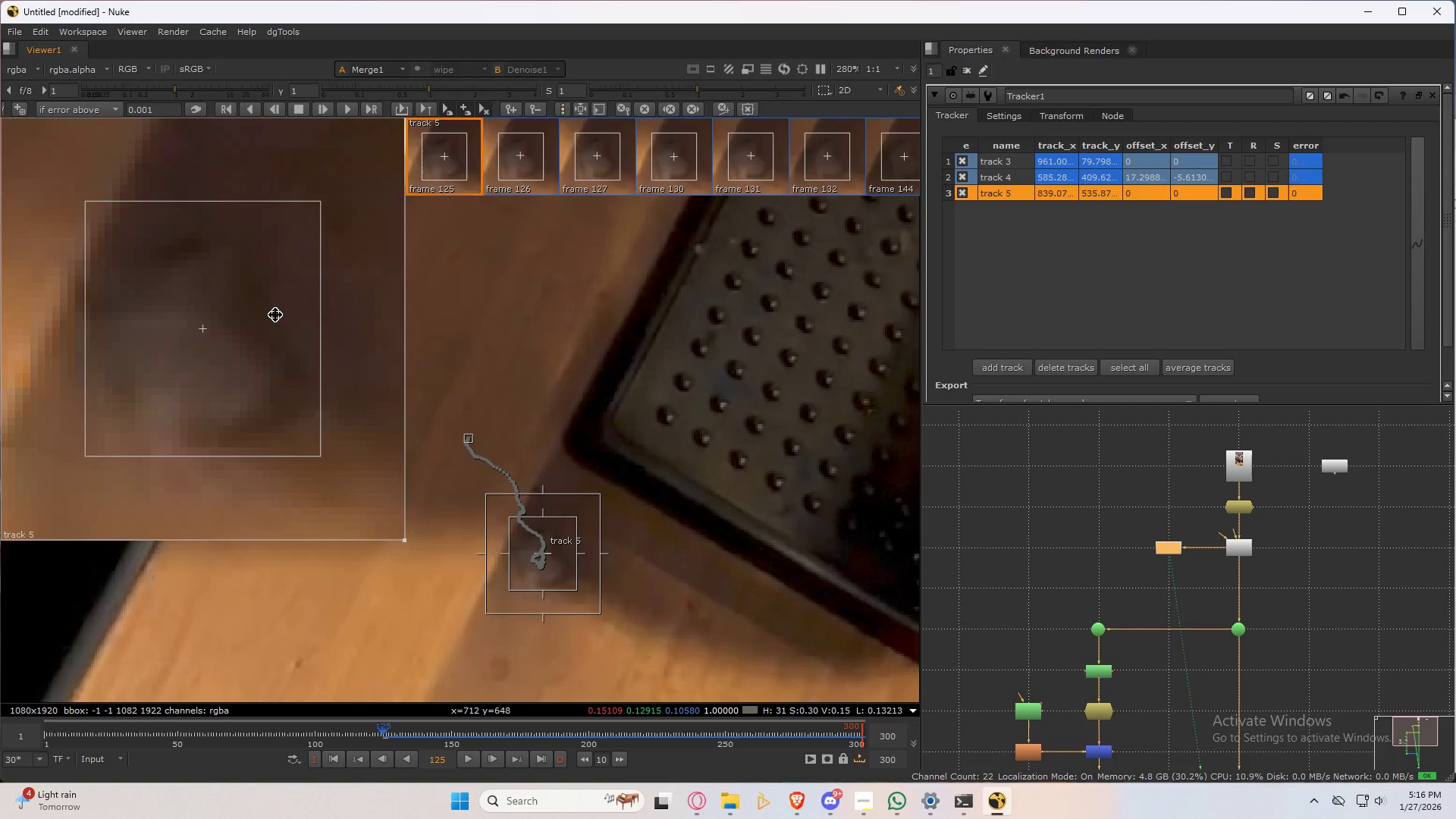 
left_click_drag(start_coordinate=[275, 315], to_coordinate=[281, 313])
 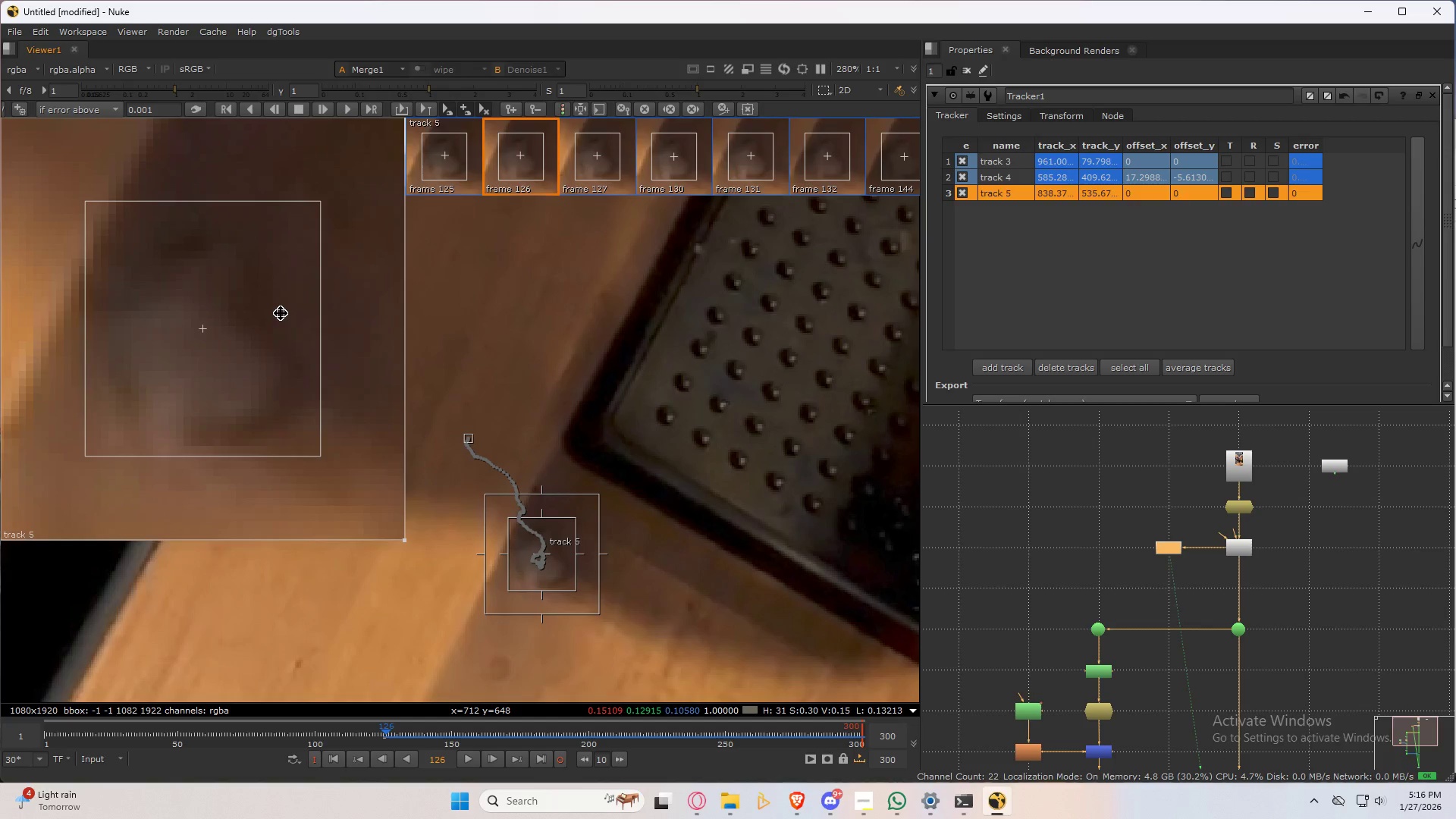 
key(ArrowRight)
 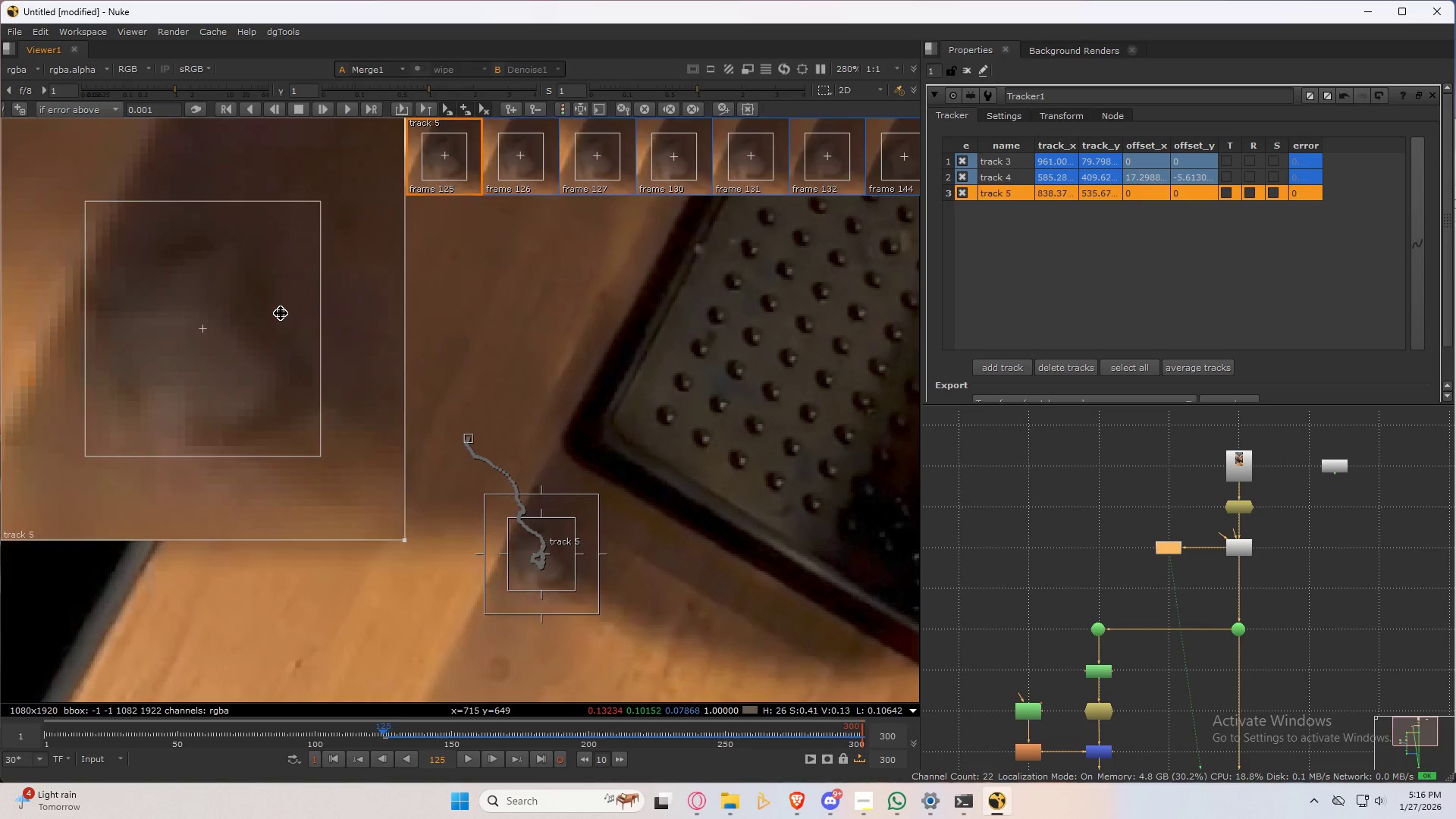 
key(ArrowLeft)
 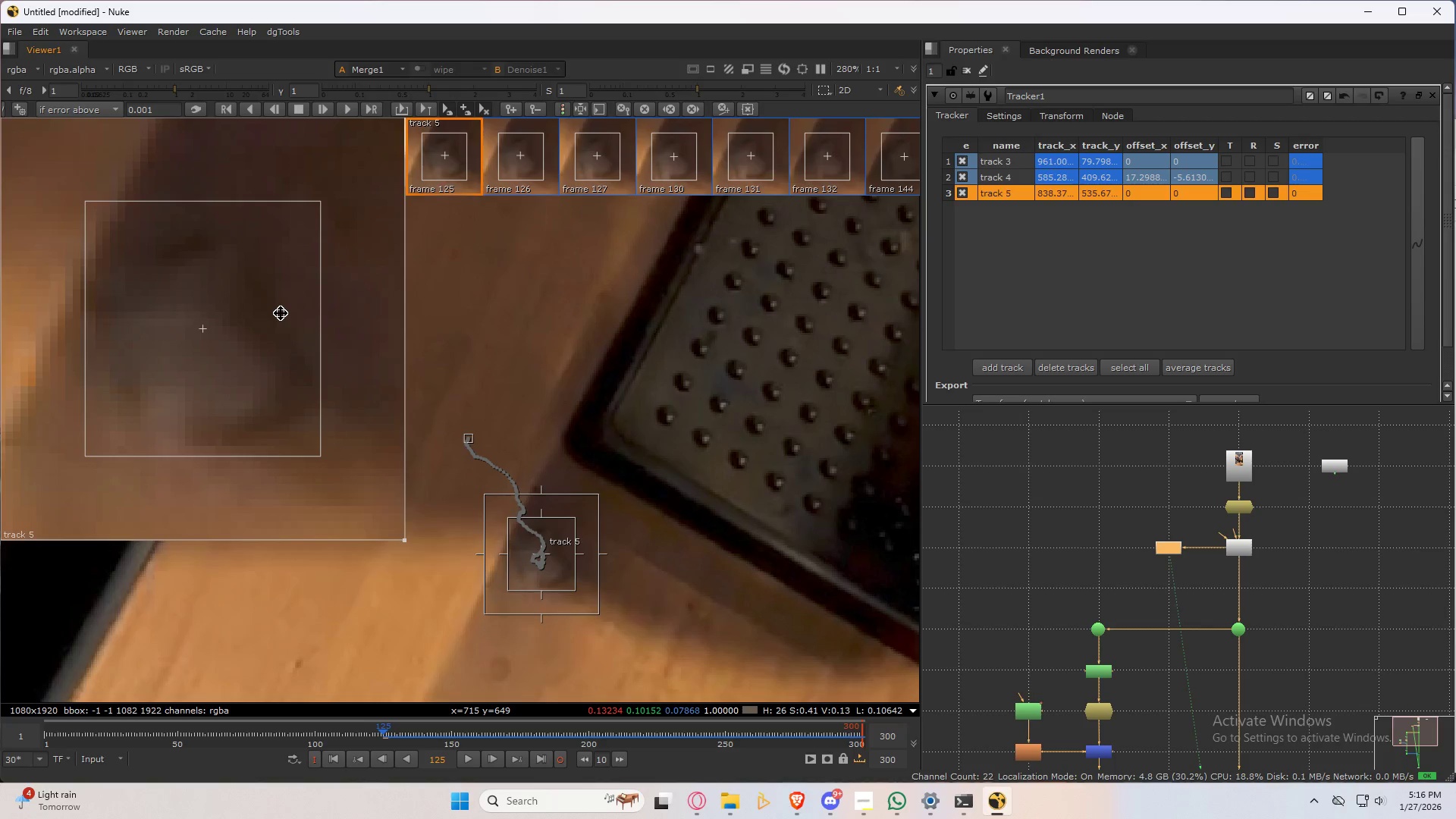 
key(ArrowRight)
 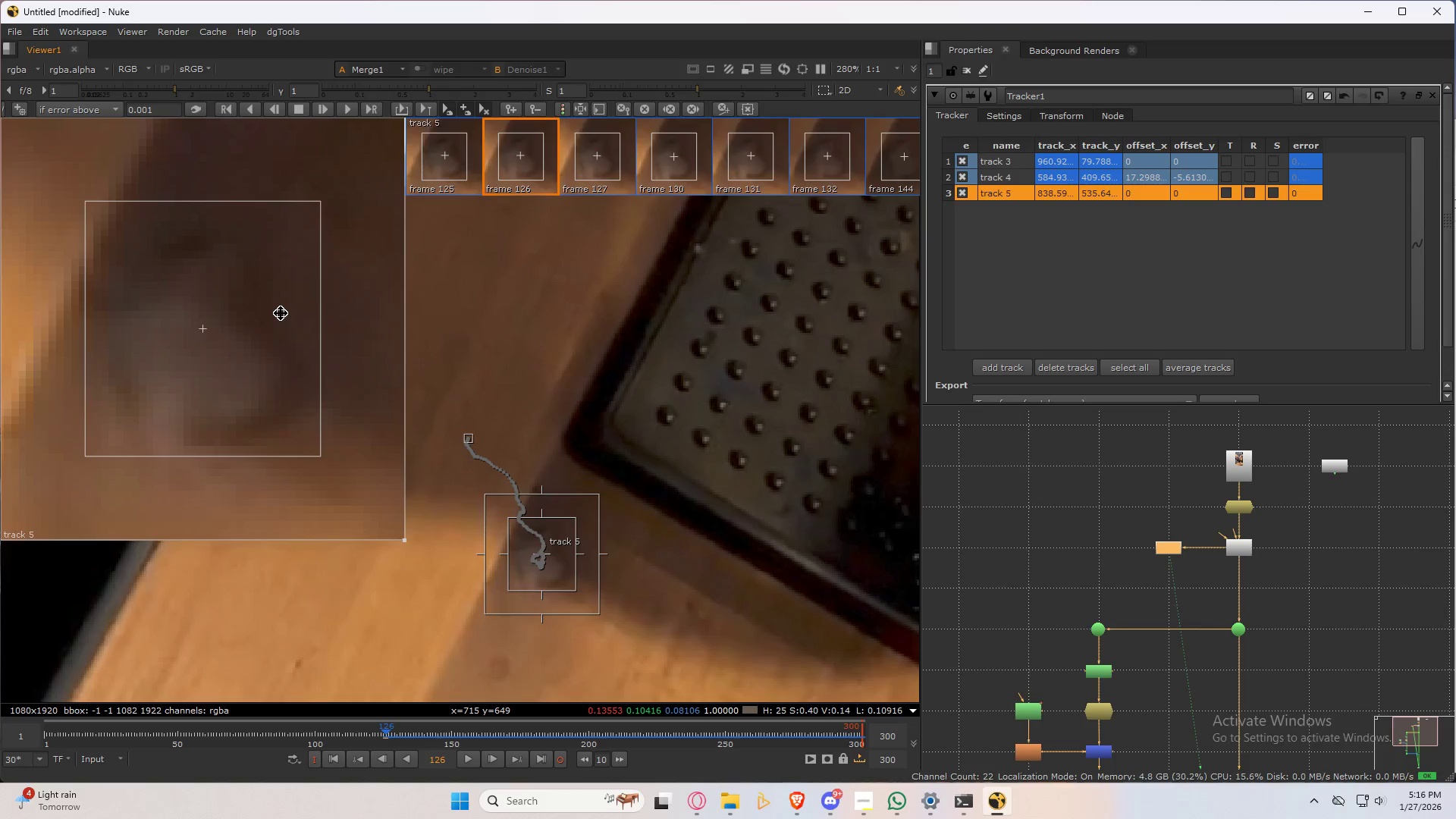 
key(ArrowLeft)
 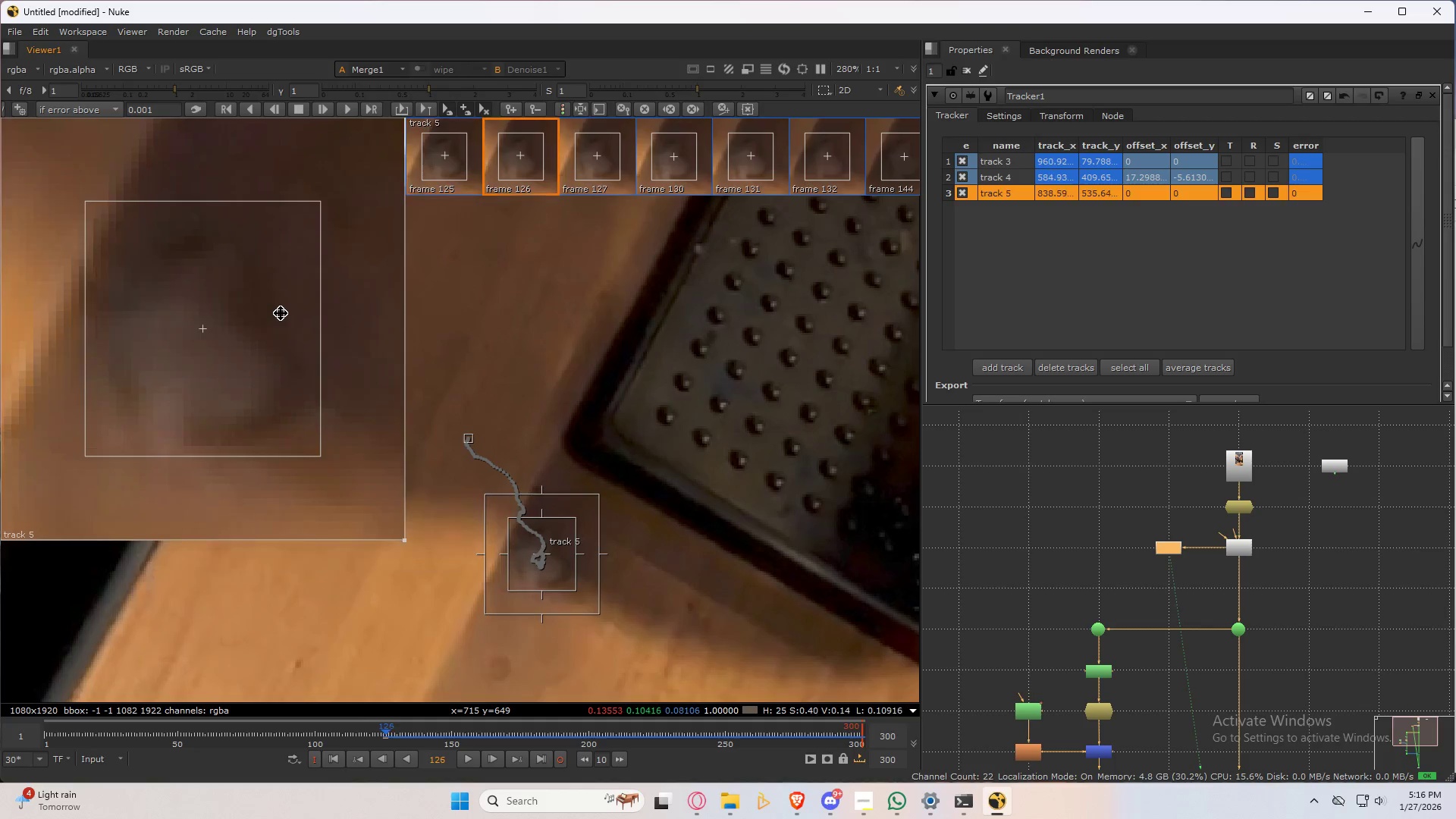 
key(ArrowRight)
 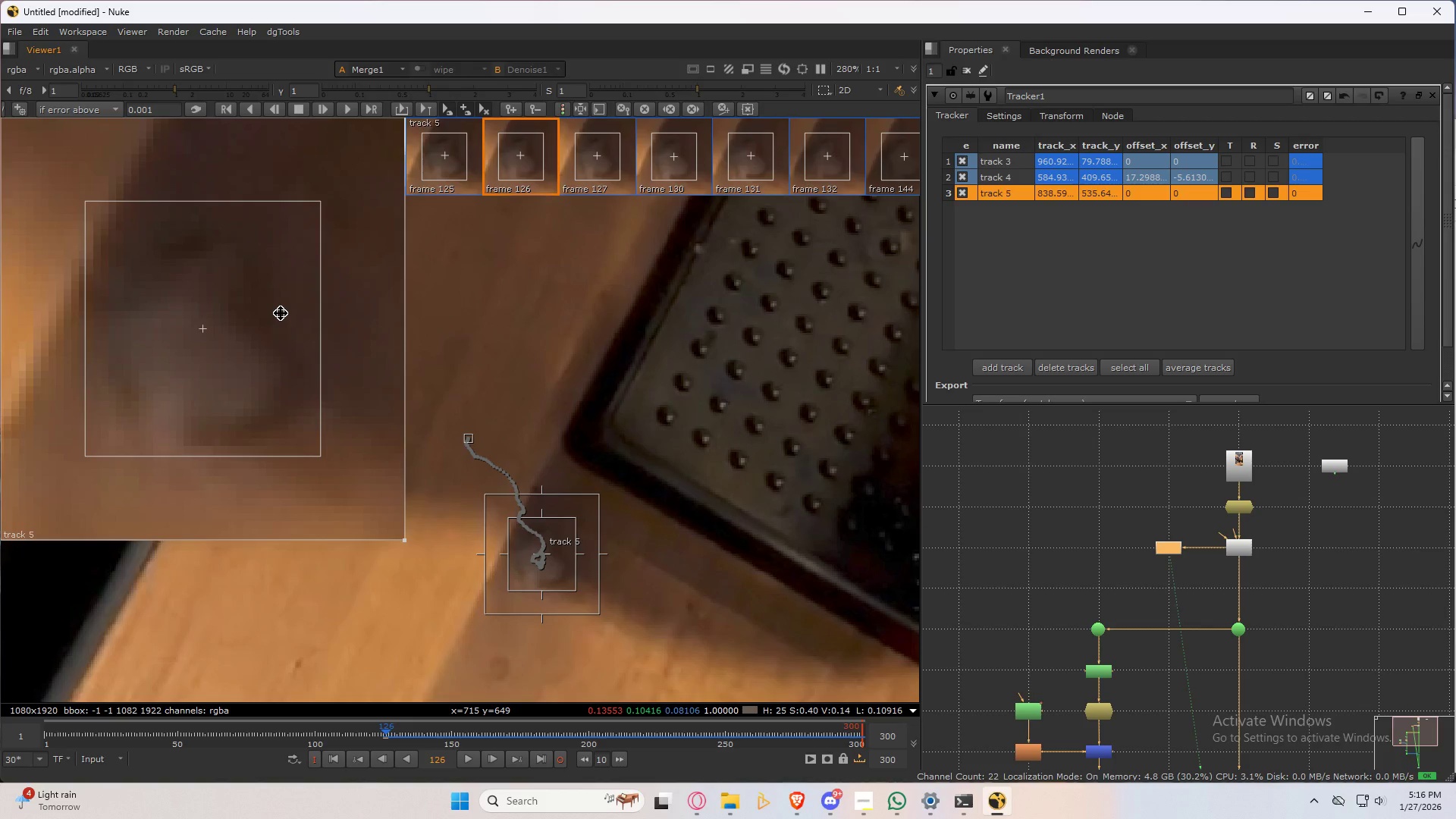 
key(ArrowLeft)
 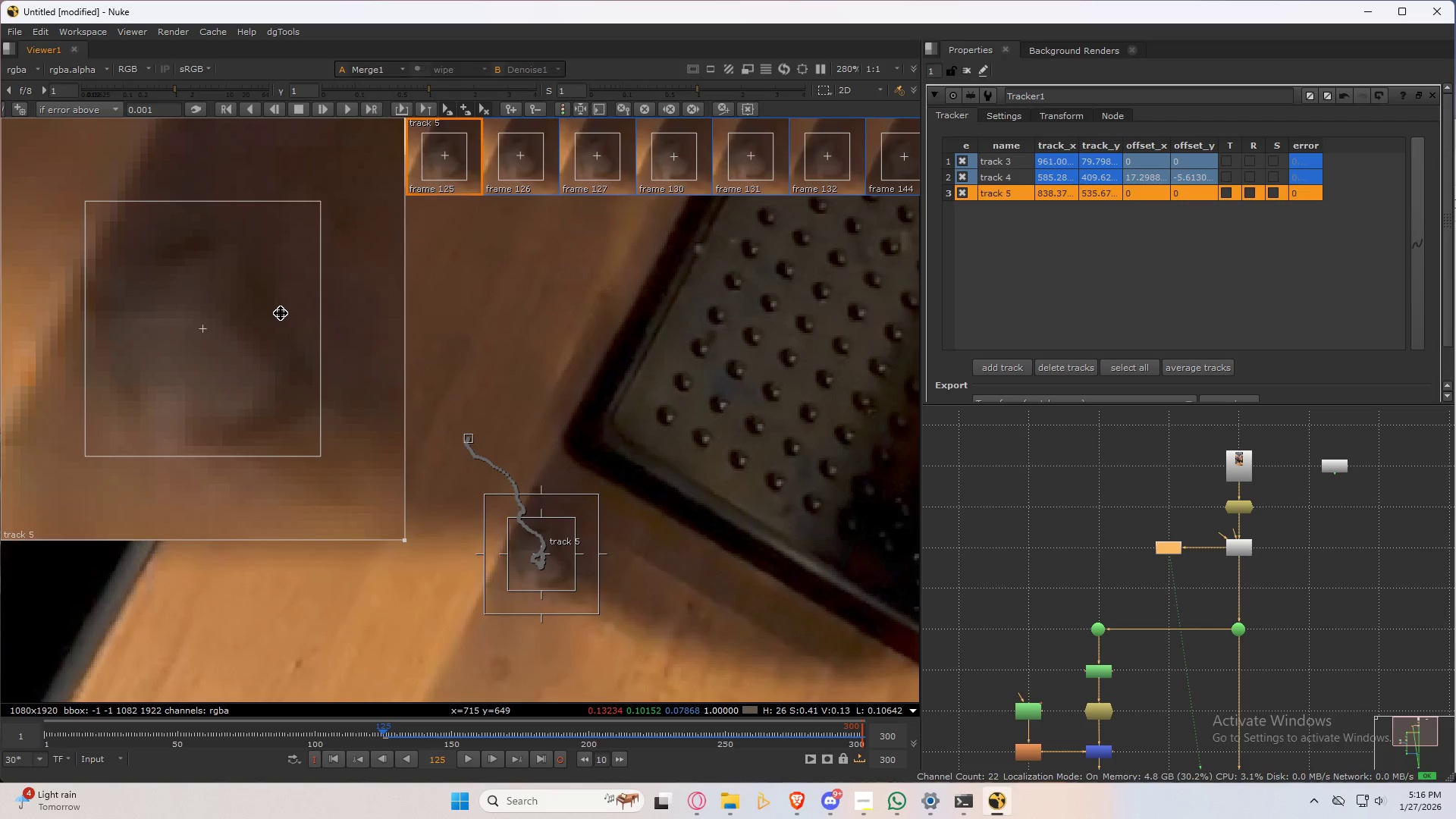 
key(ArrowRight)
 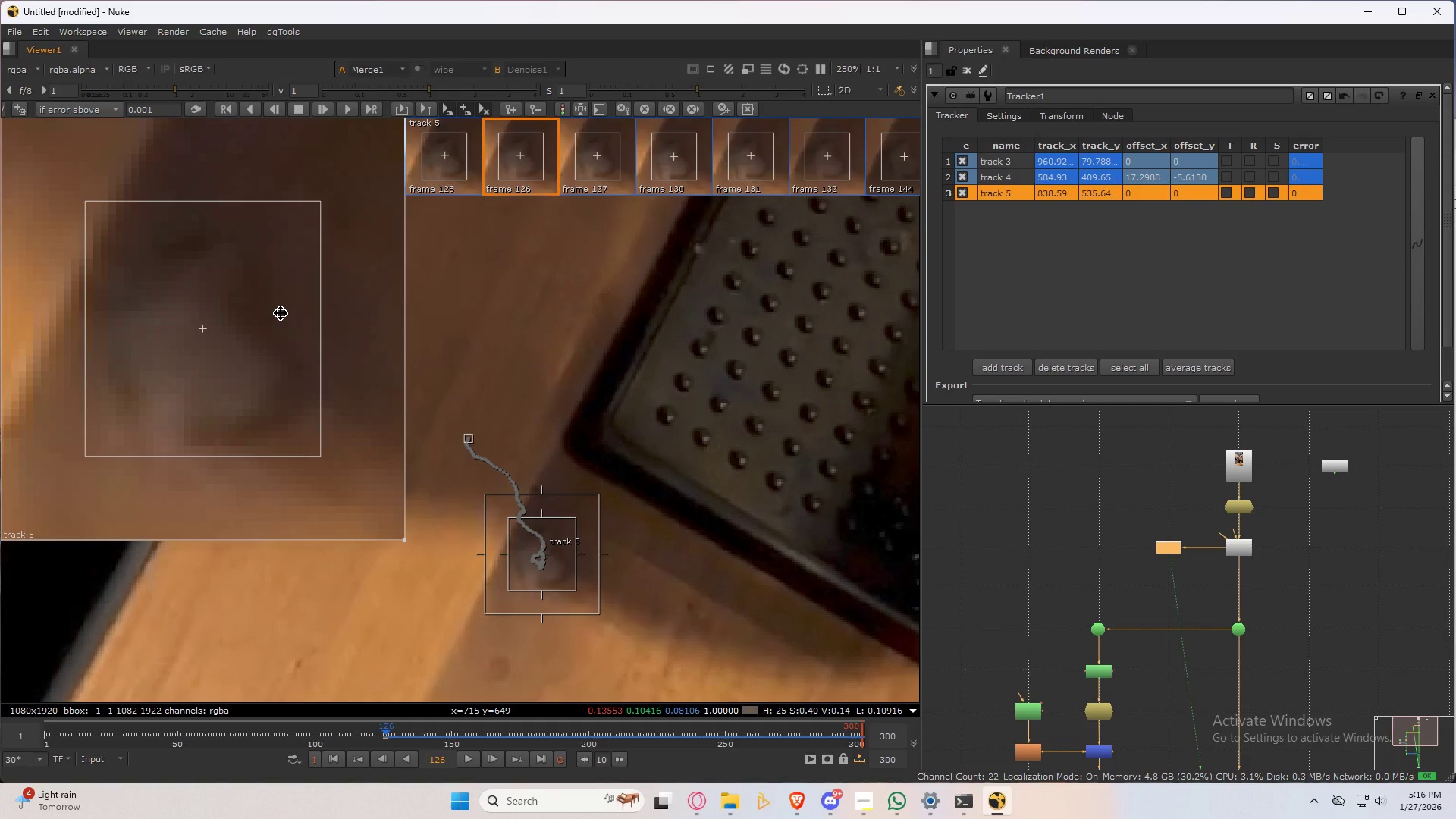 
key(ArrowLeft)
 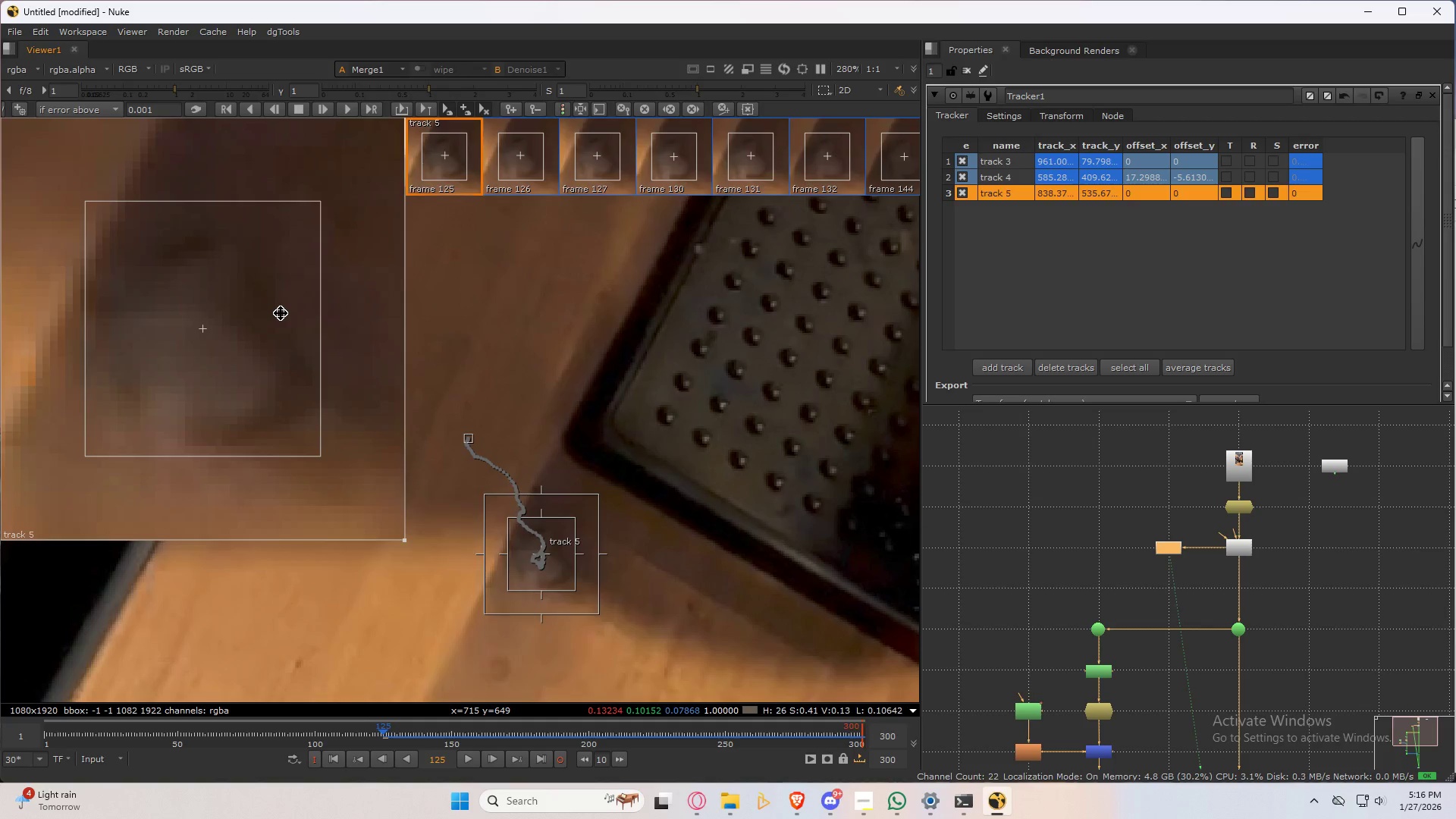 
key(ArrowRight)
 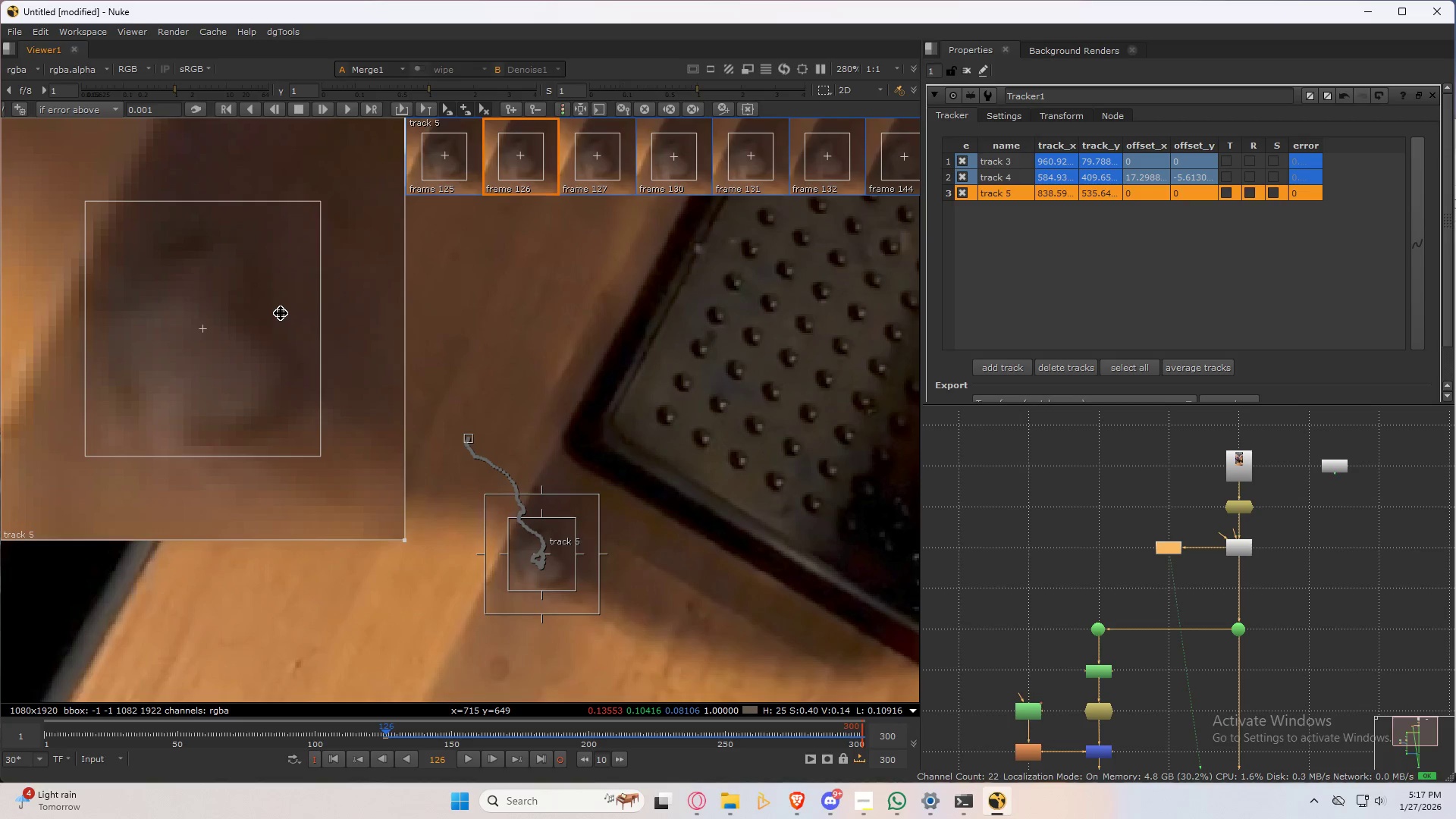 
key(ArrowLeft)
 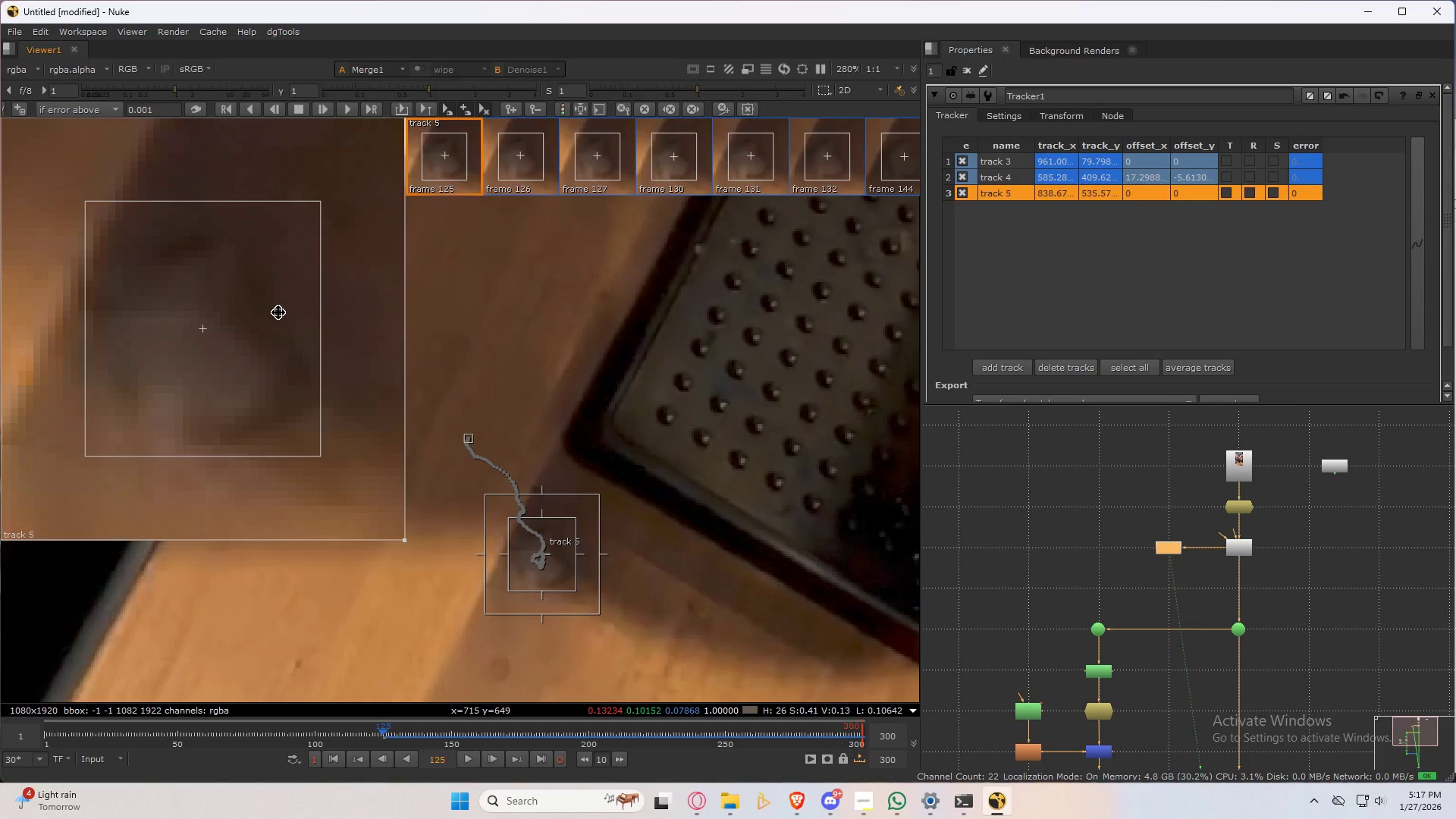 
key(ArrowRight)
 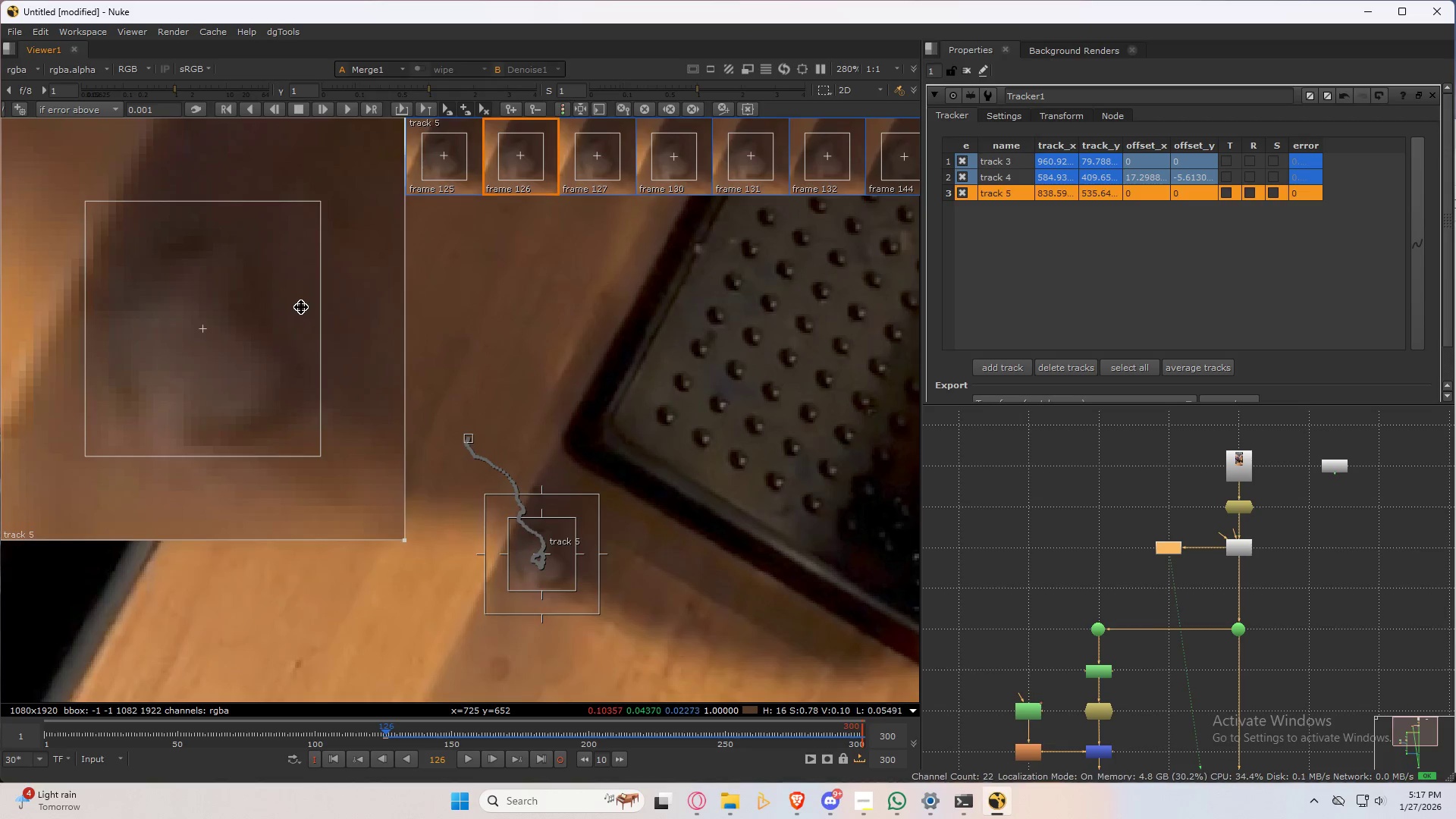 
key(ArrowLeft)
 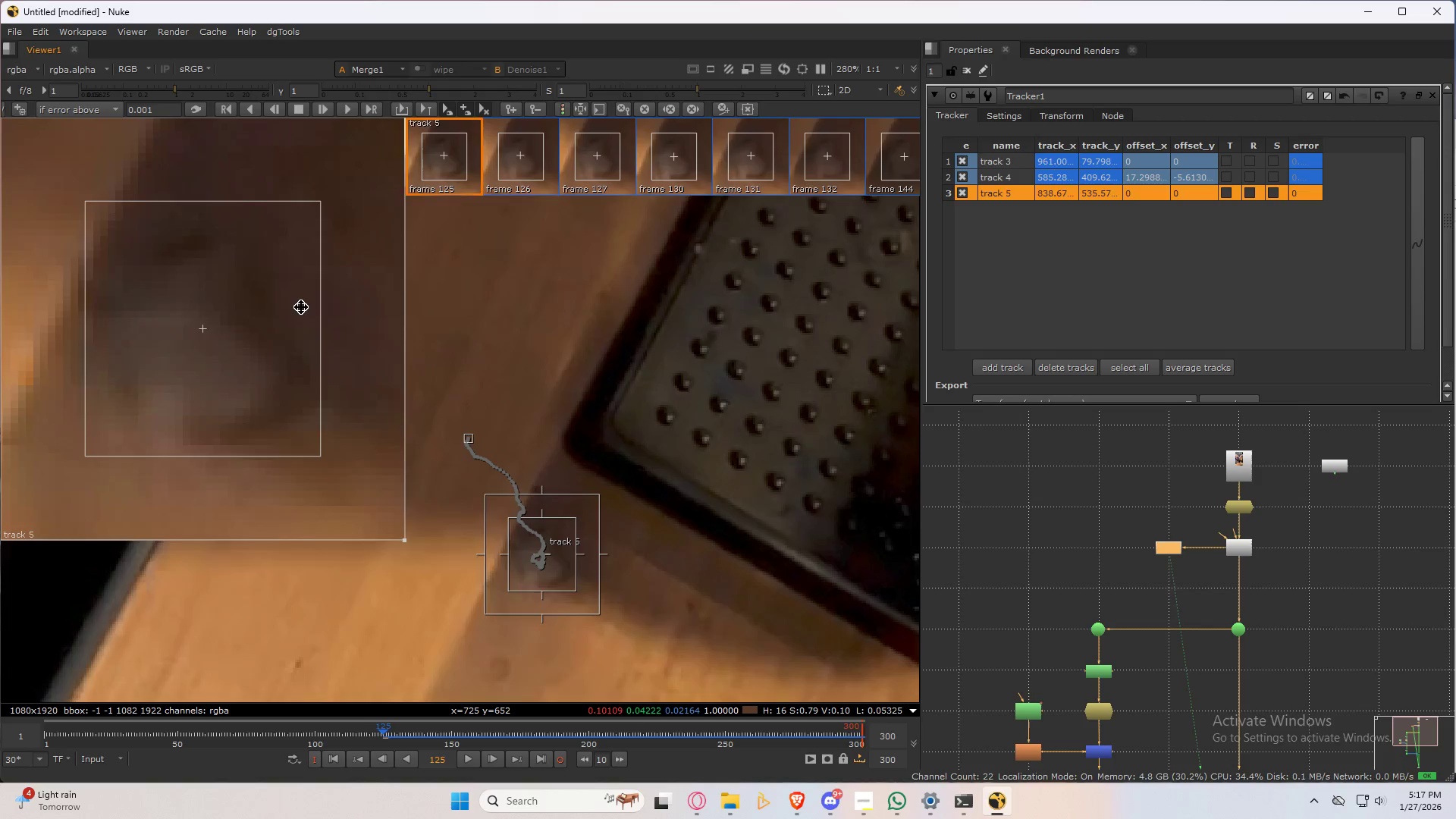 
key(ArrowRight)
 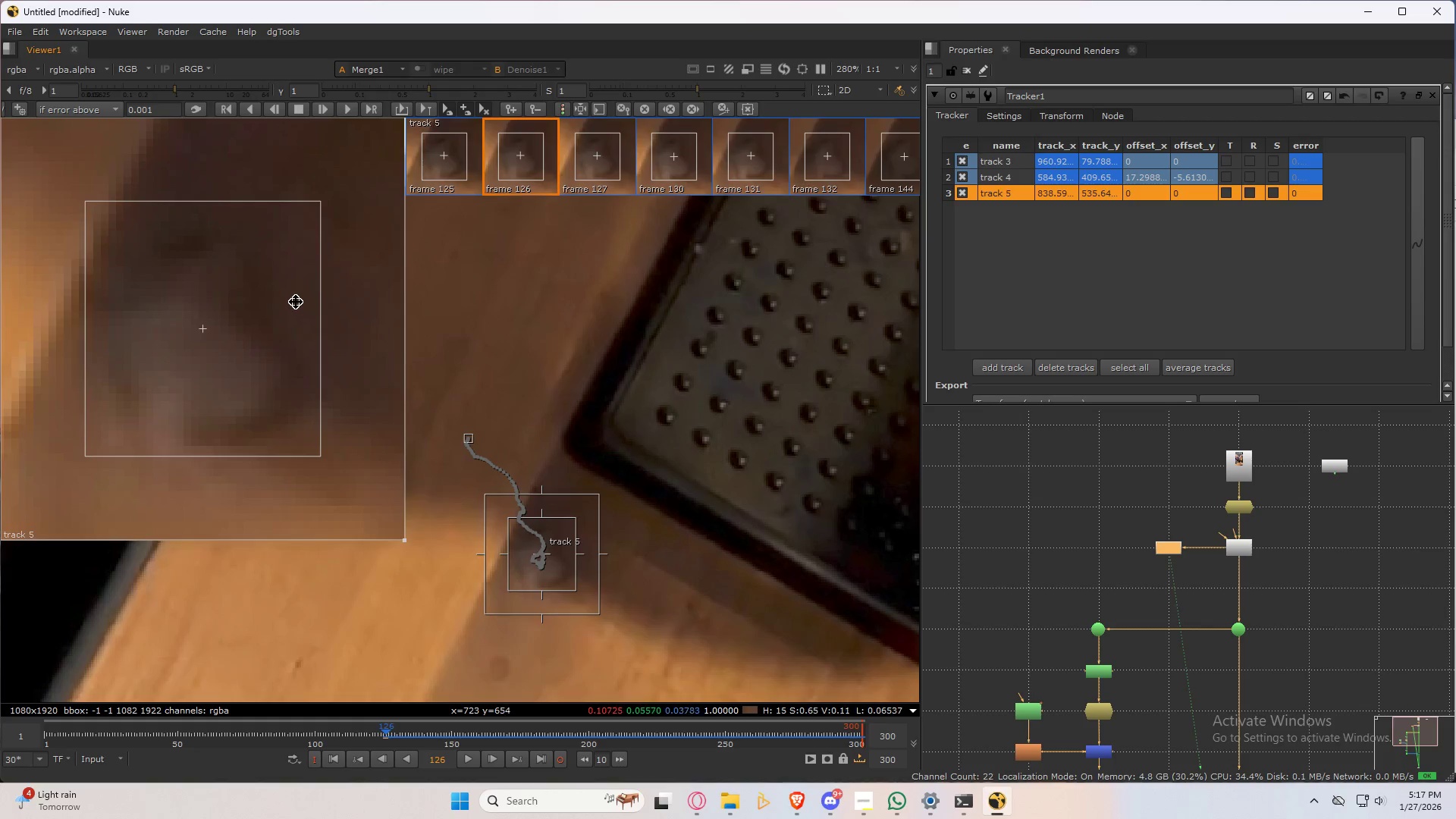 
key(ArrowLeft)
 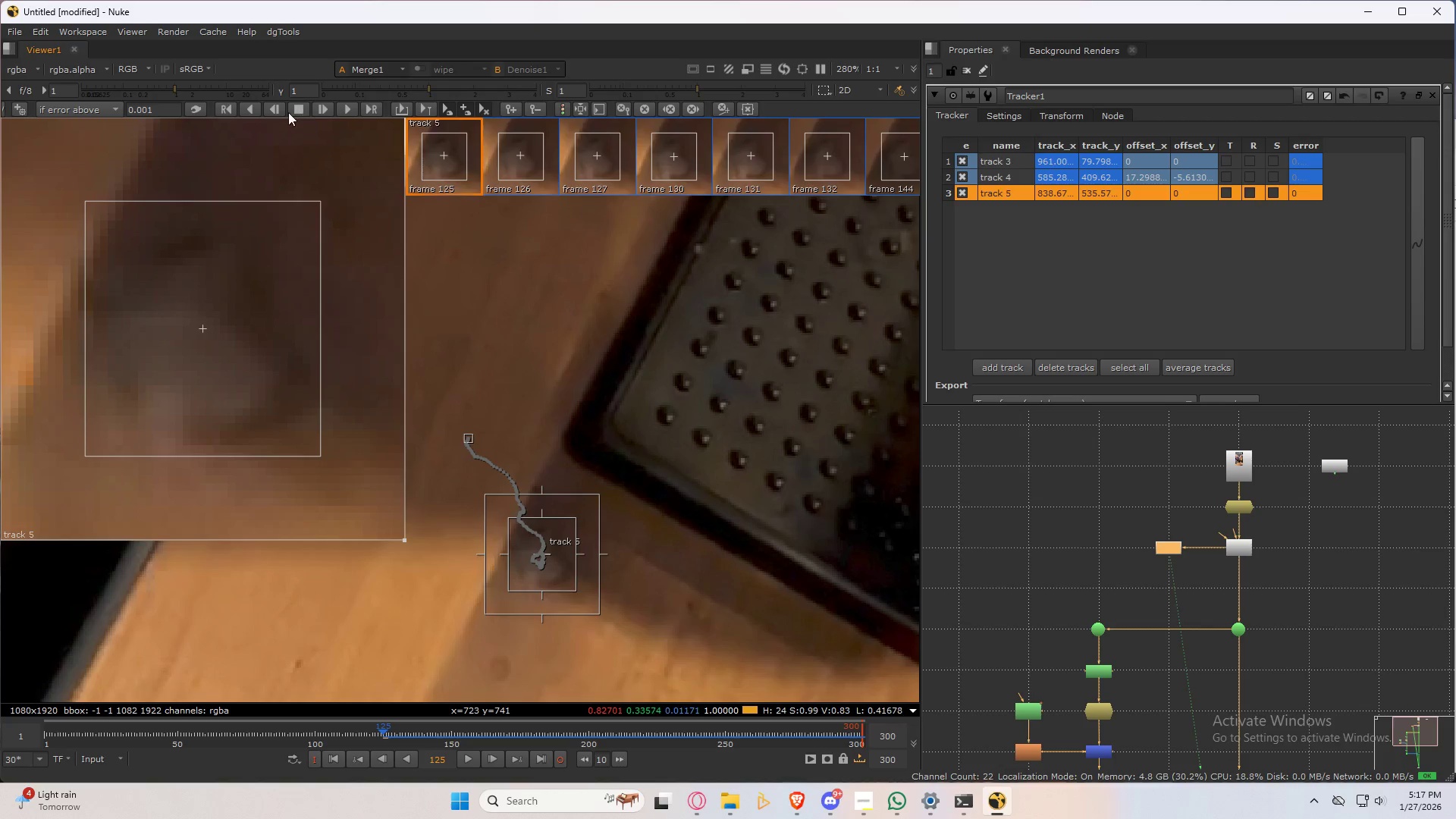 
left_click([279, 107])
 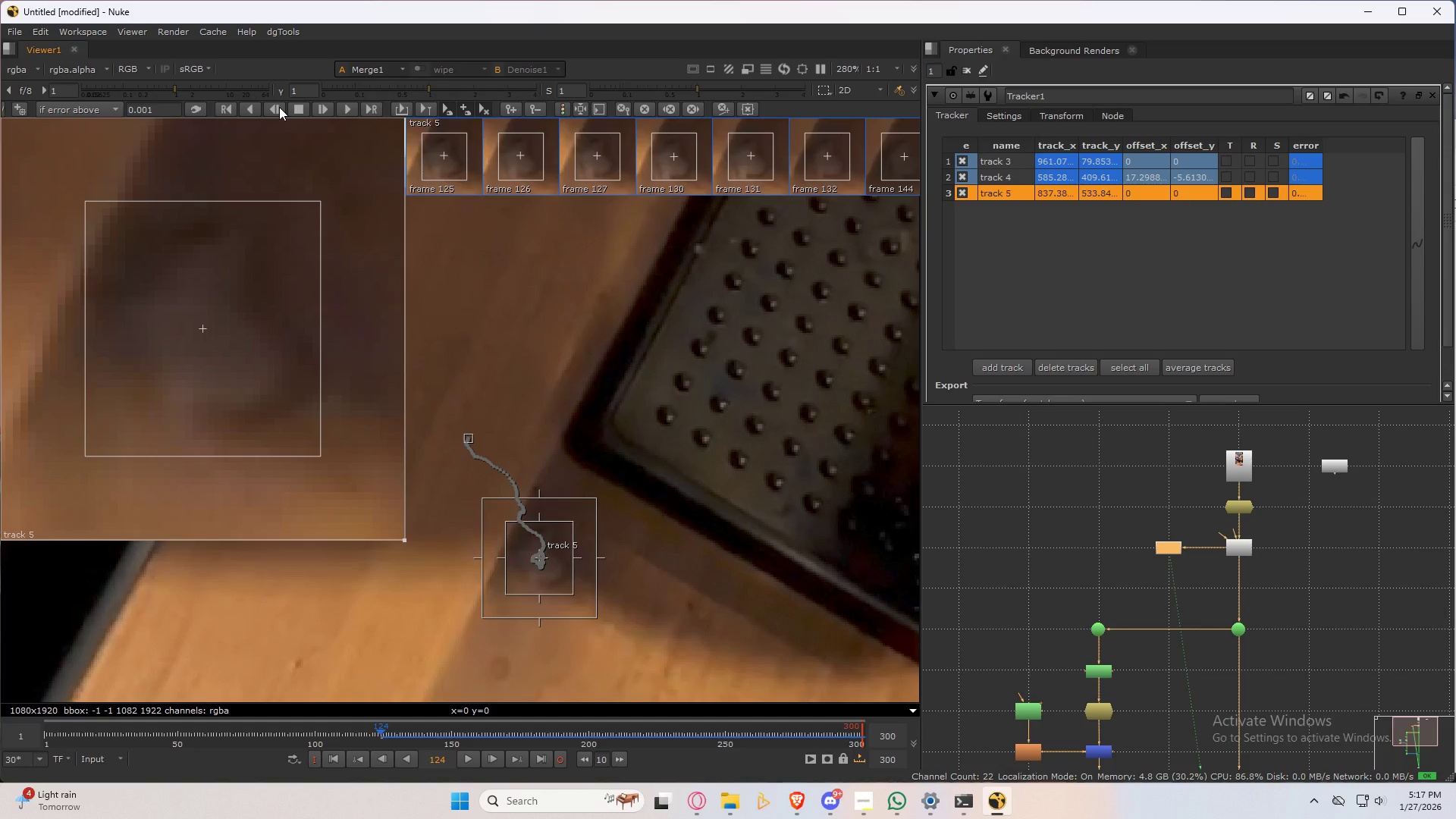 
left_click_drag(start_coordinate=[281, 309], to_coordinate=[265, 322])
 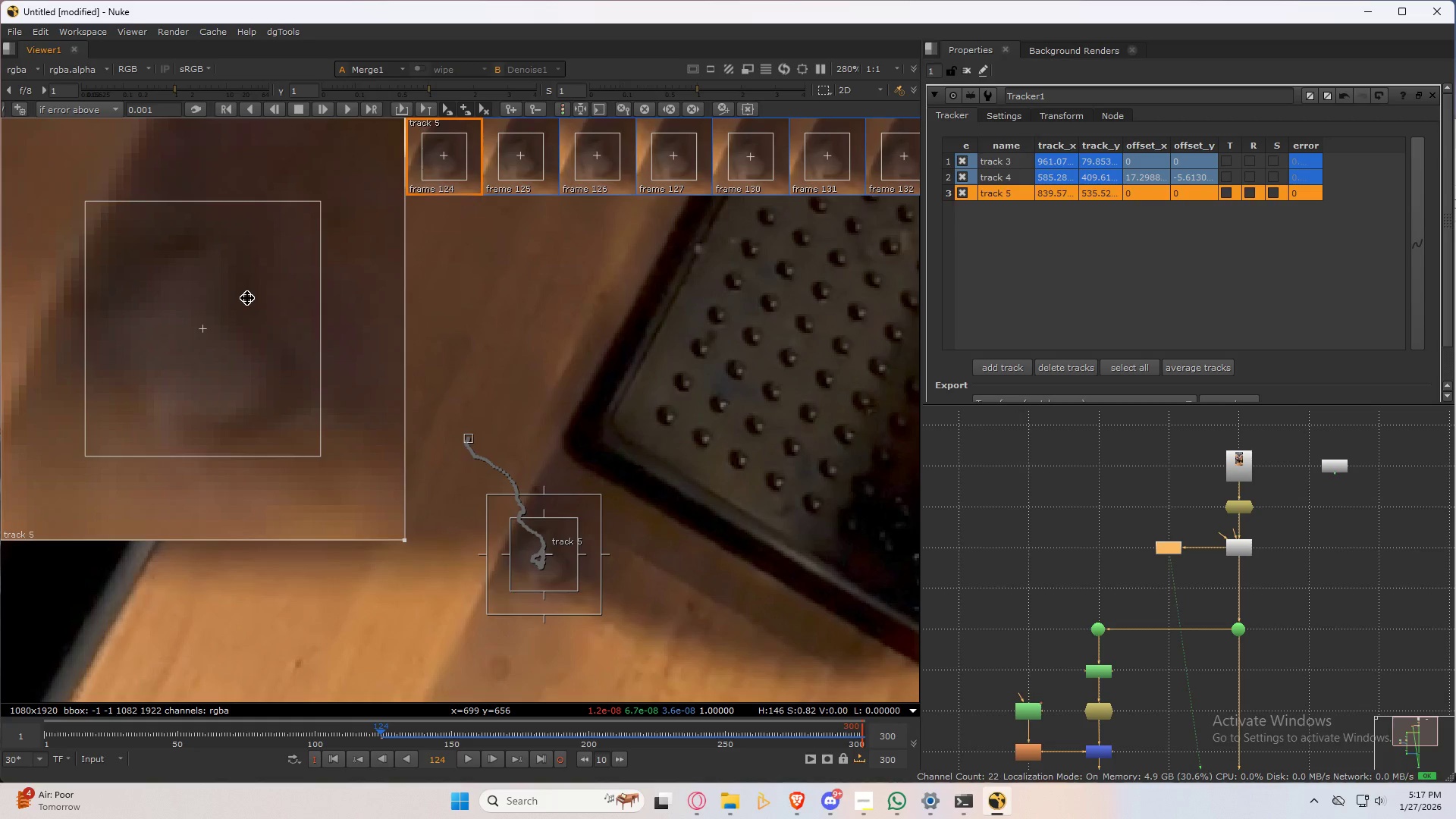 
wait(17.33)
 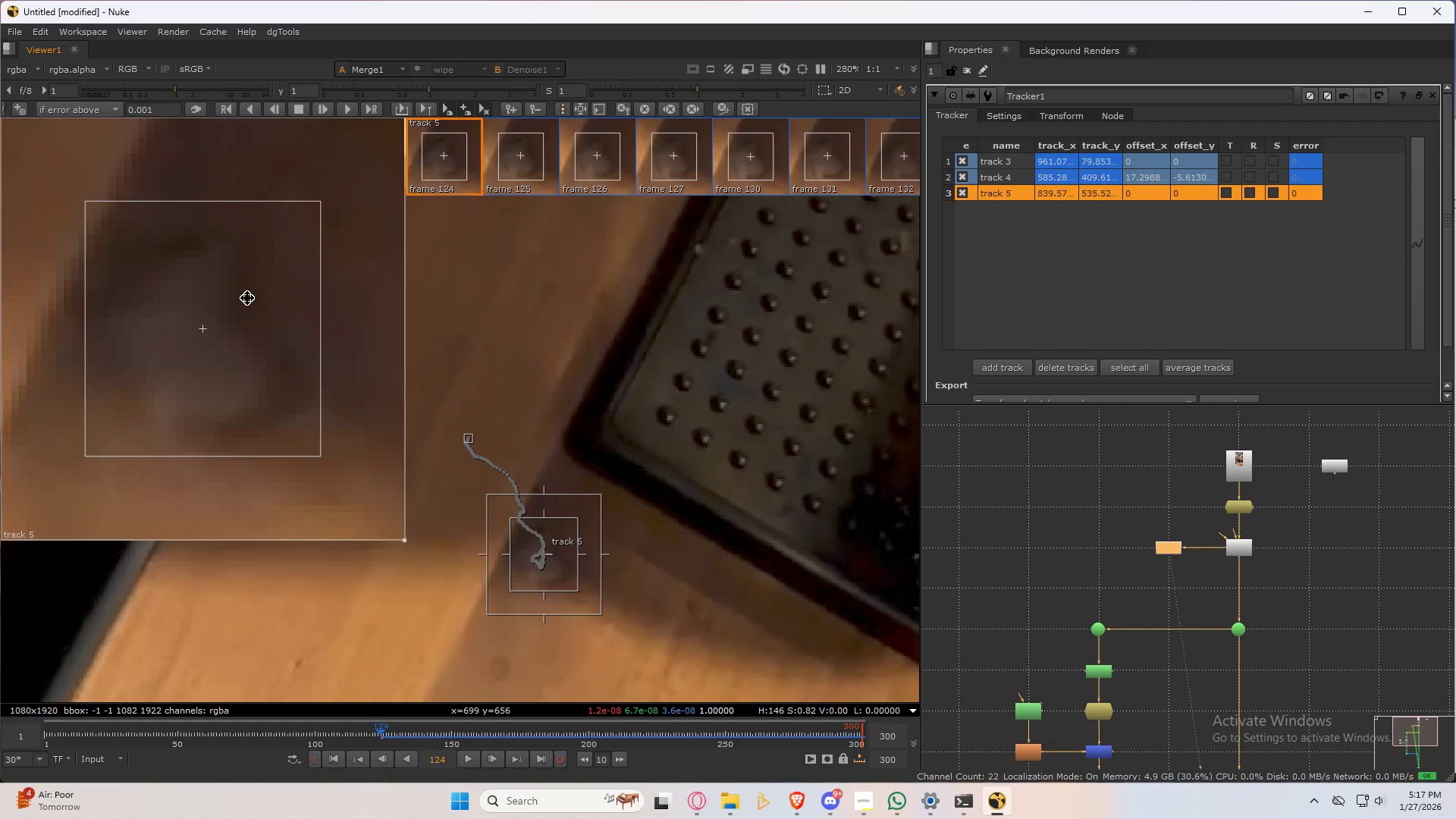 
key(ArrowRight)
 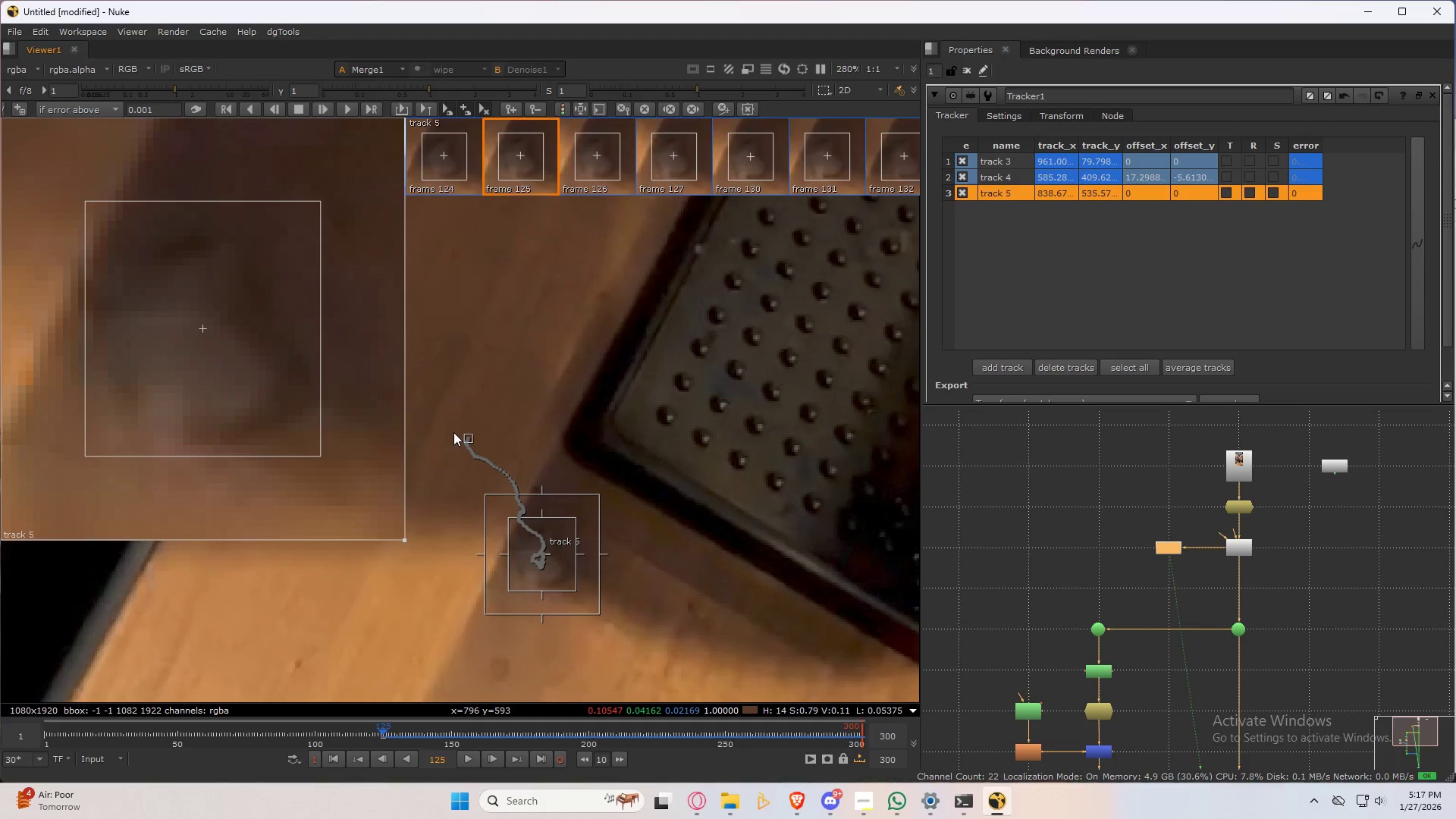 
key(ArrowLeft)
 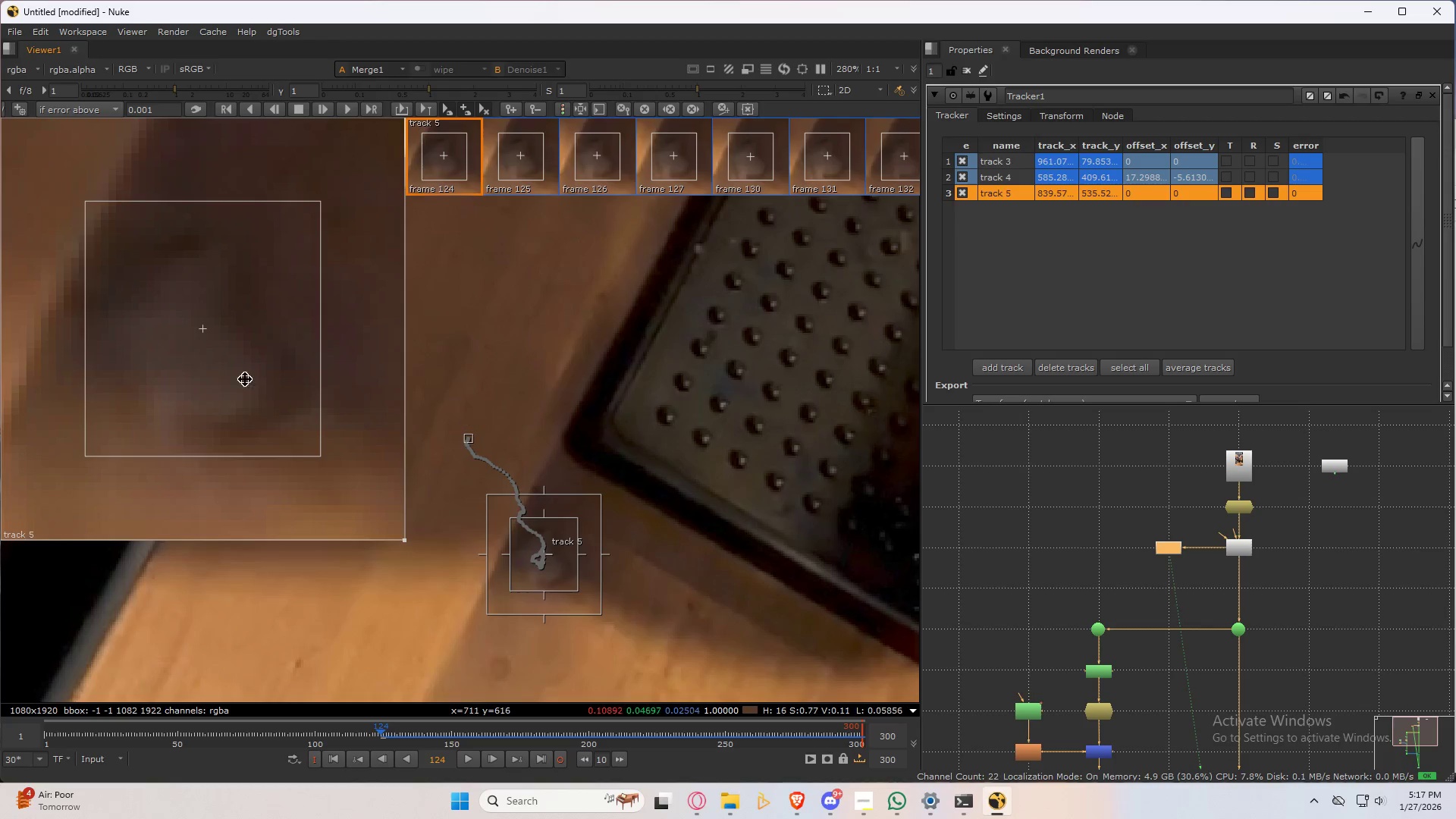 
key(ArrowRight)
 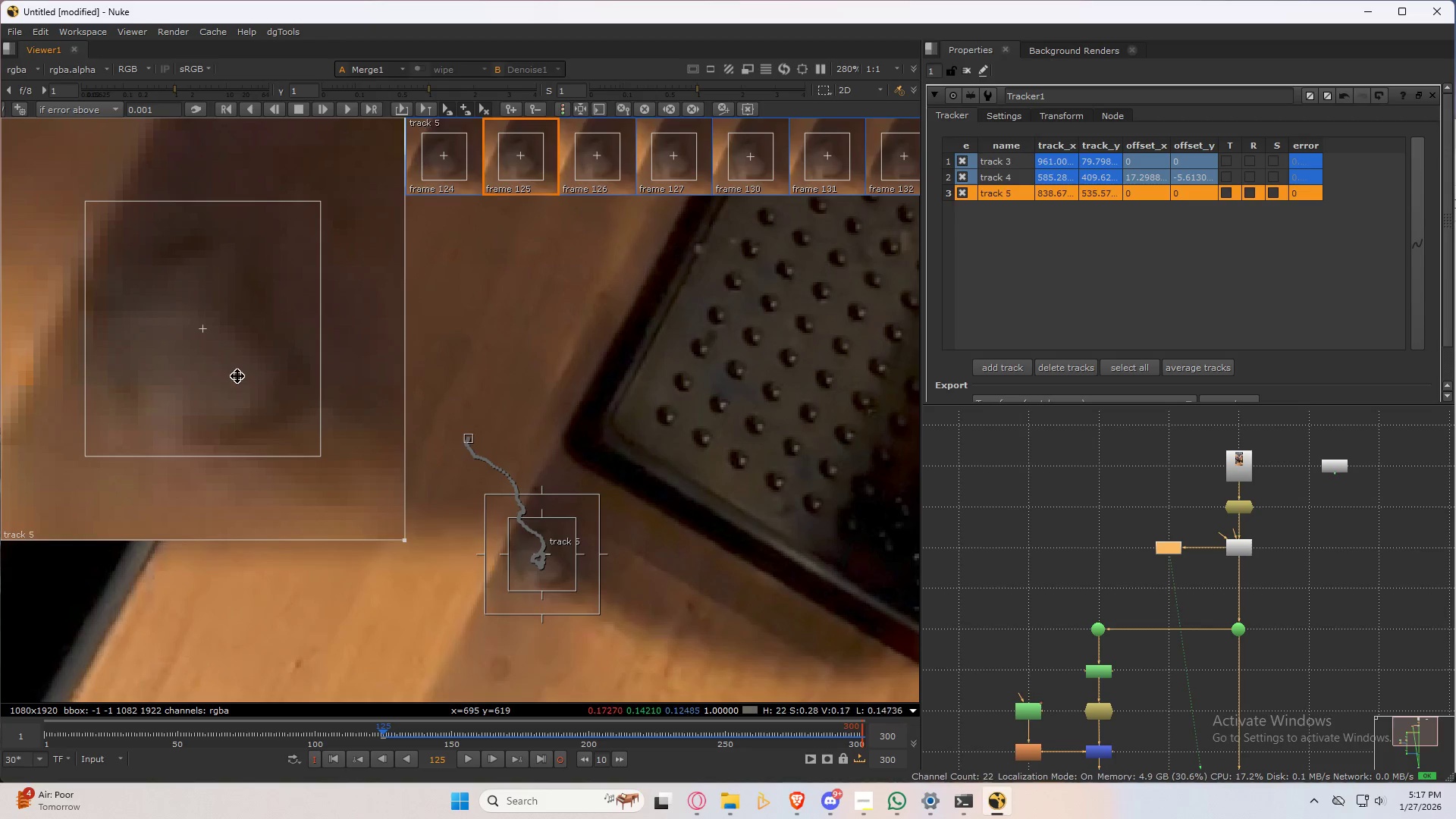 
key(ArrowLeft)
 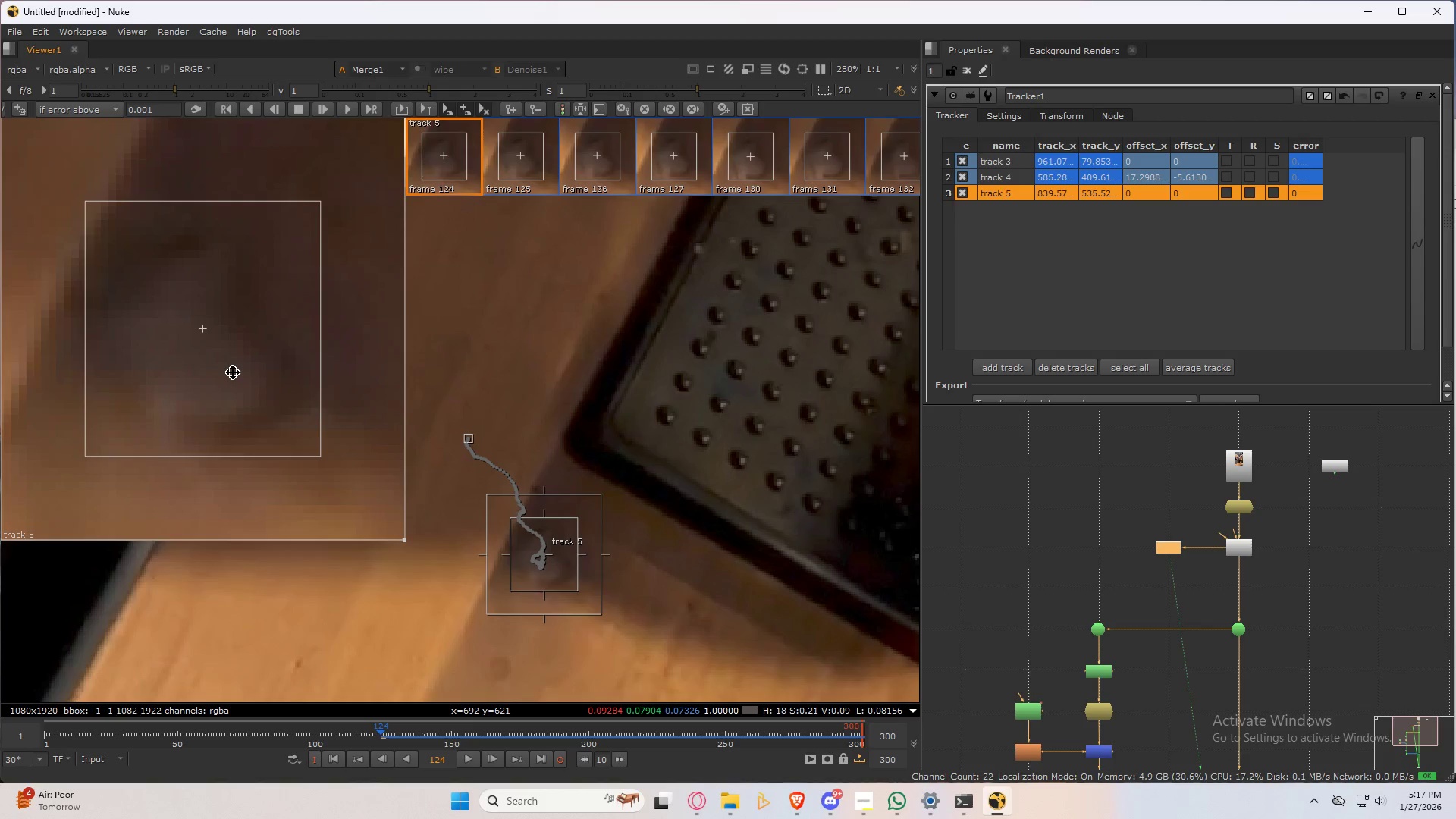 
key(ArrowRight)
 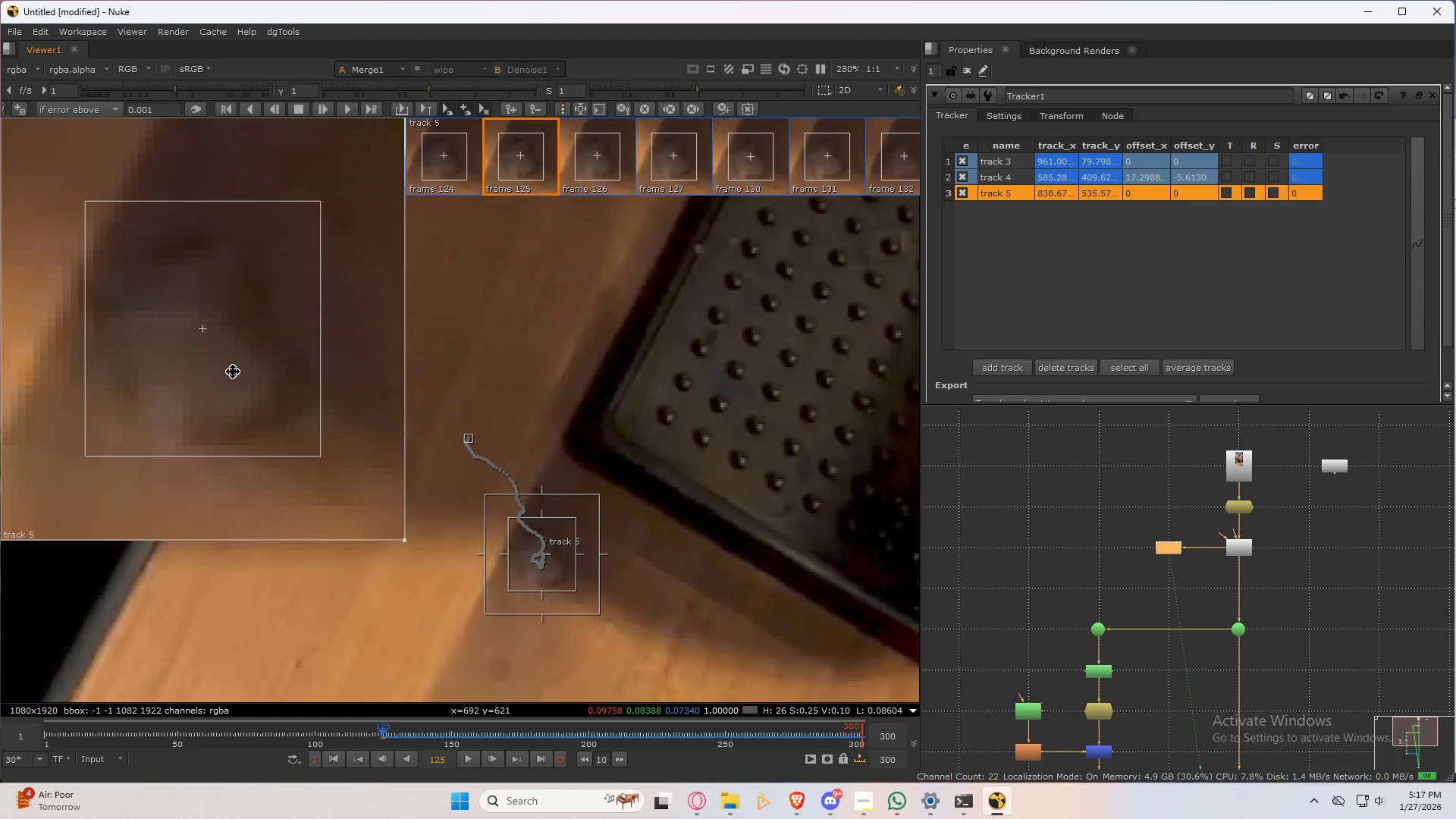 
key(ArrowLeft)
 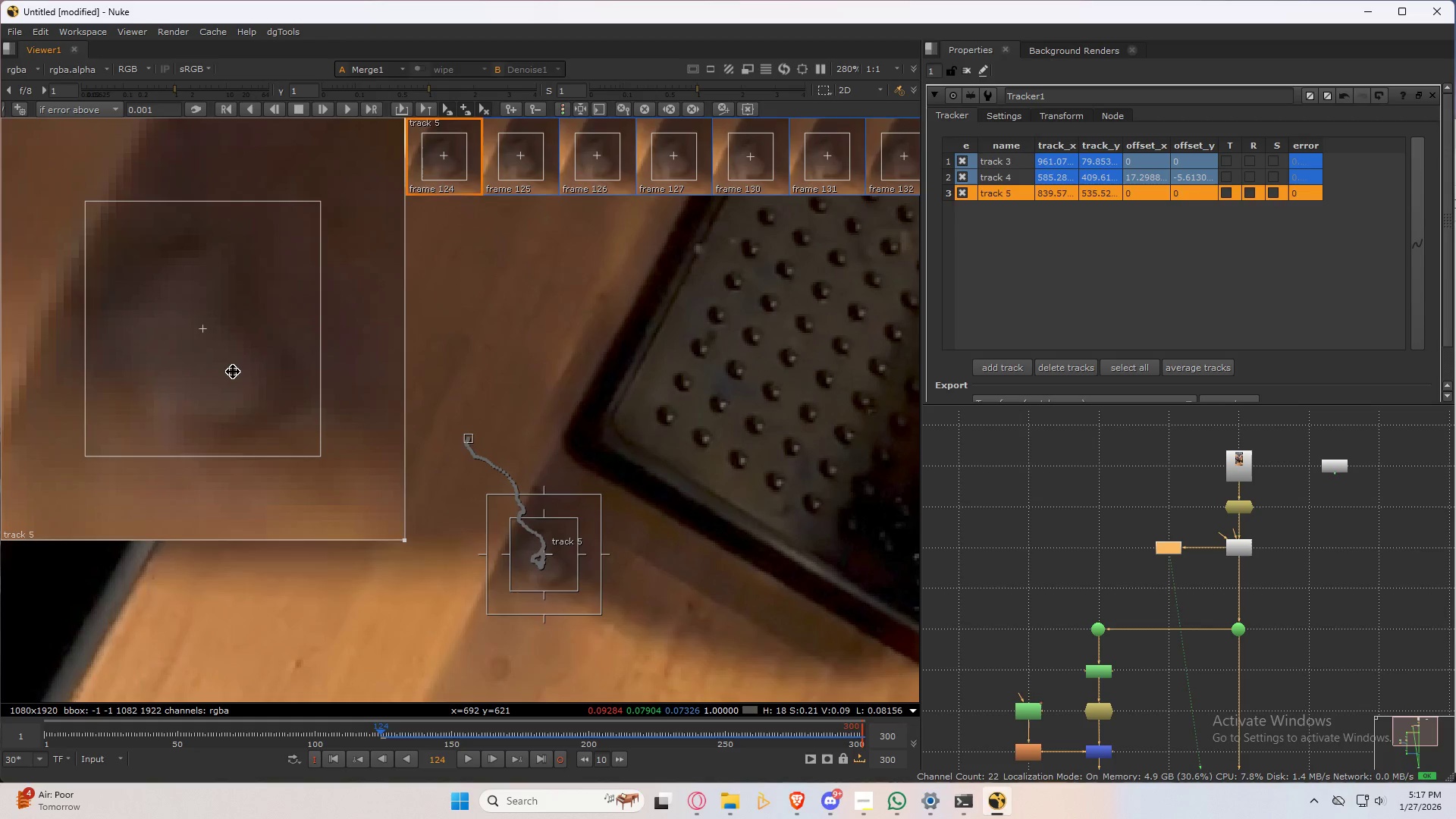 
key(ArrowRight)
 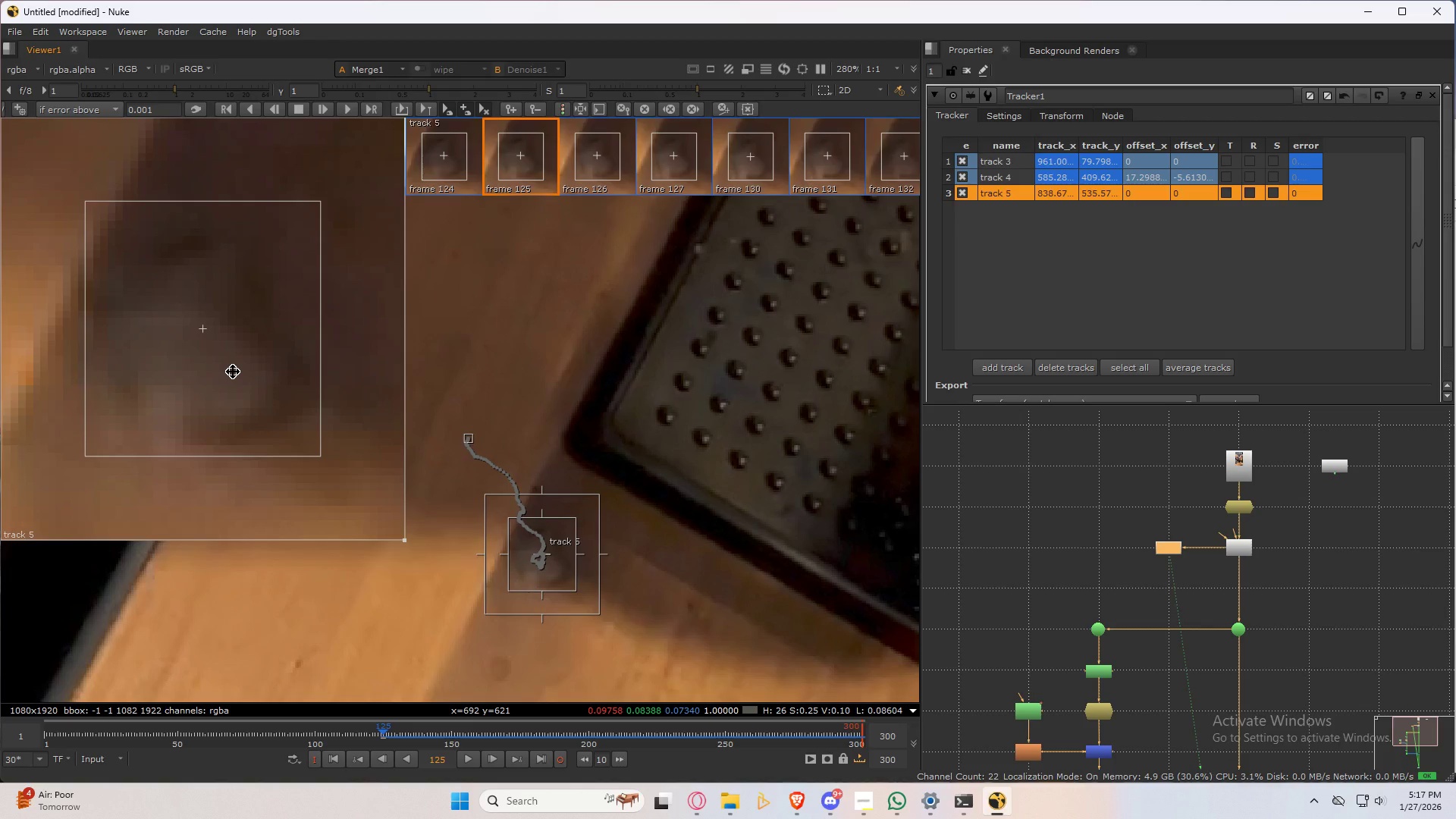 
key(ArrowLeft)
 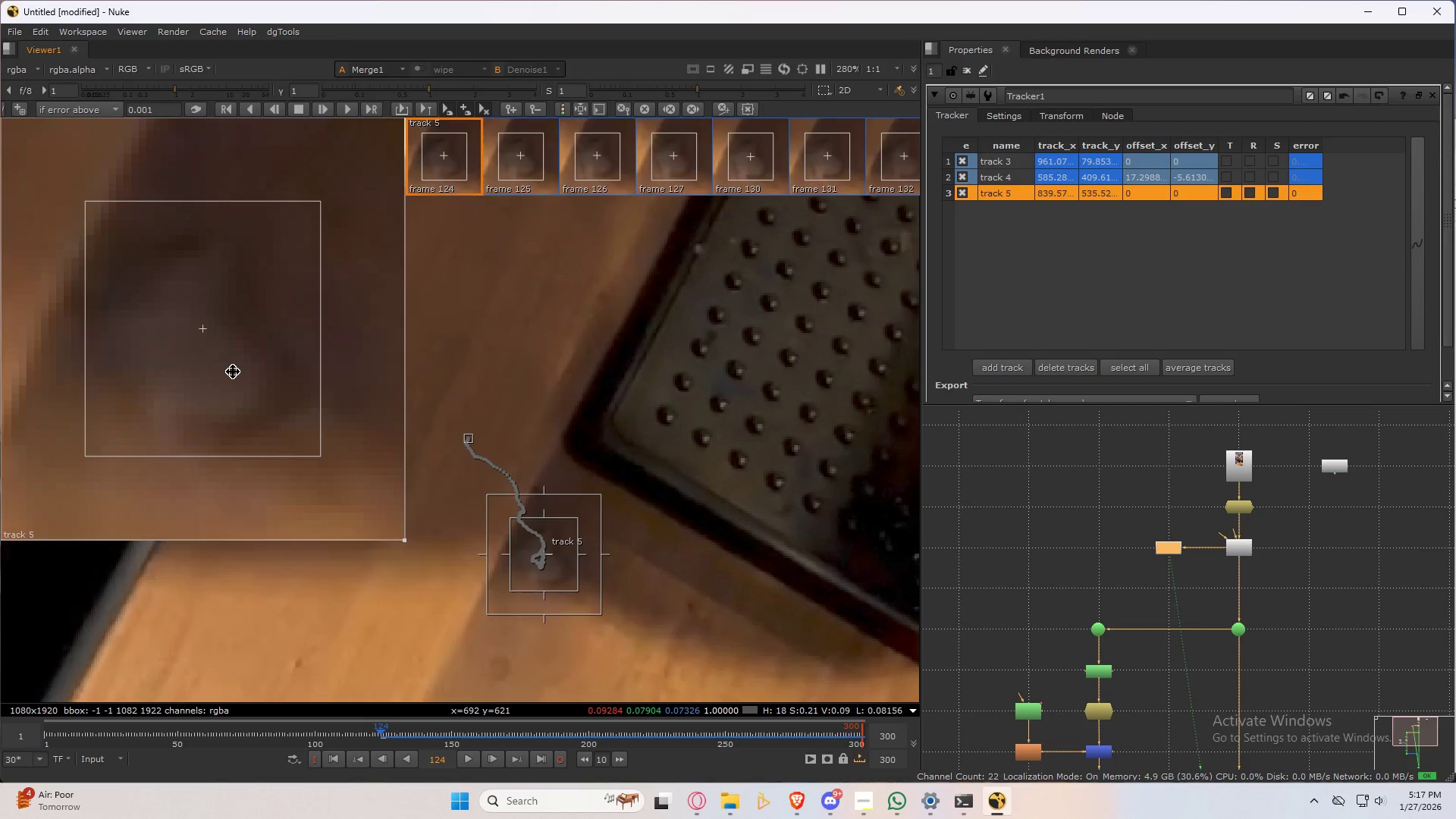 
key(ArrowRight)
 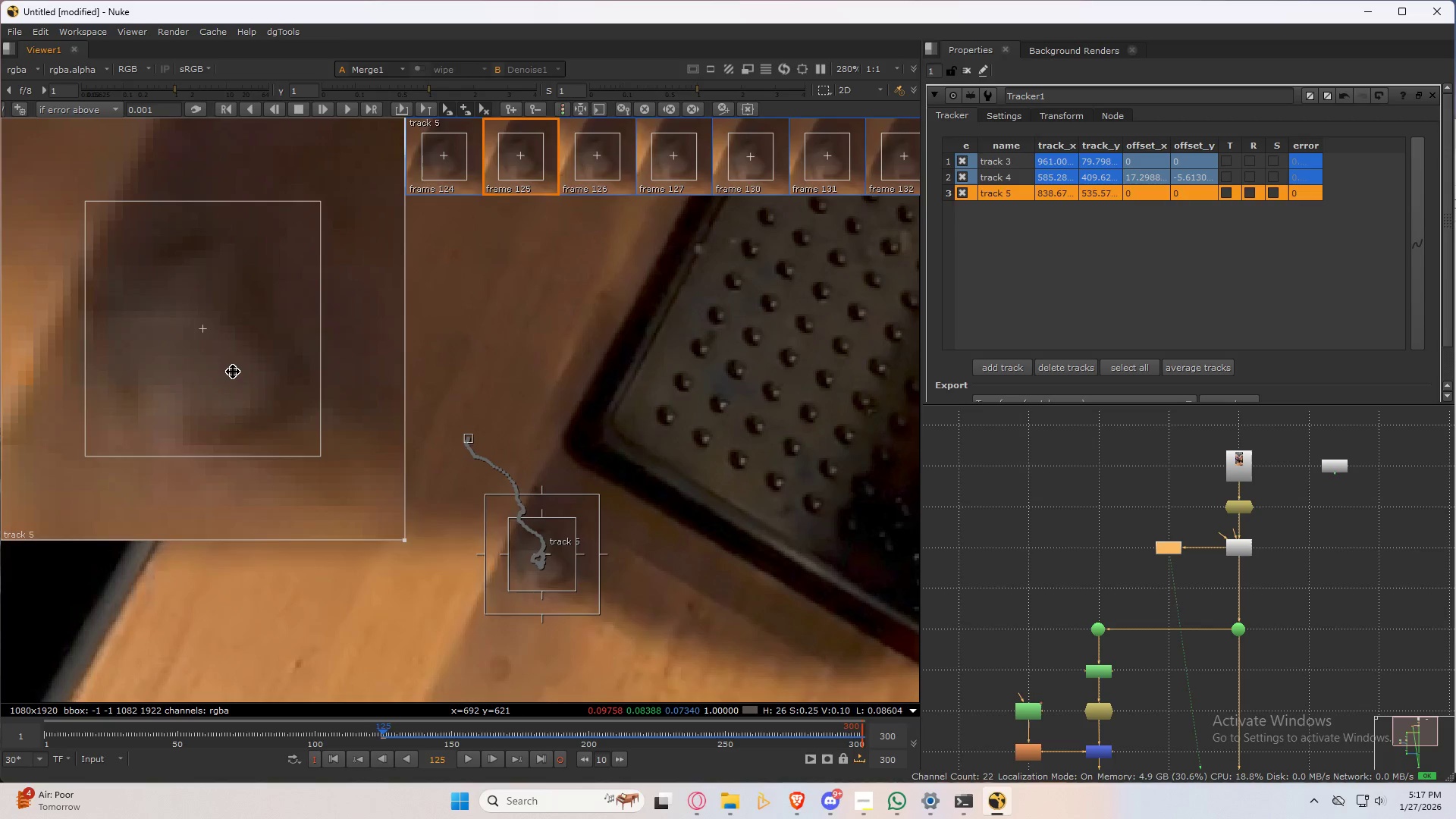 
key(ArrowLeft)
 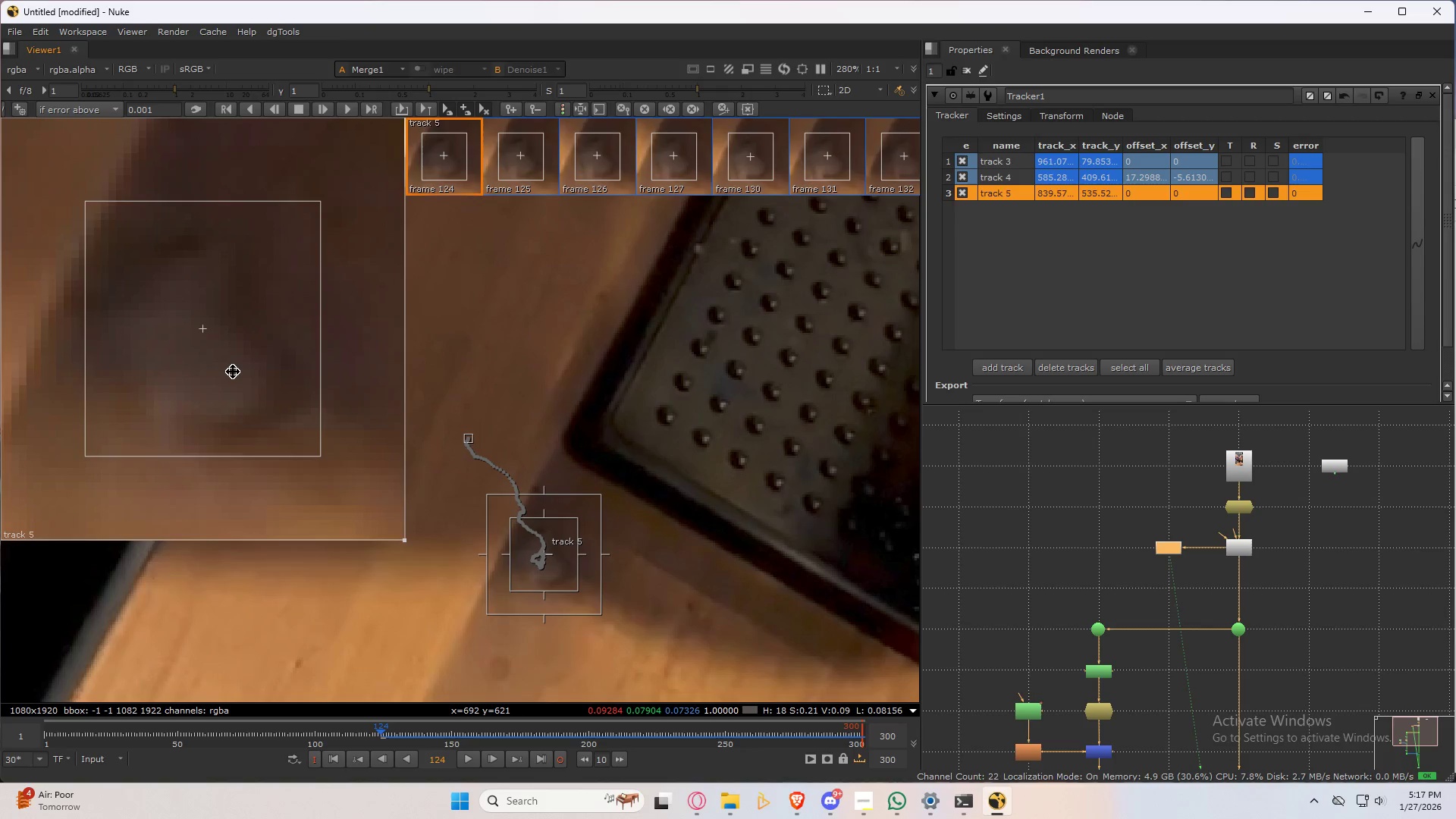 
left_click_drag(start_coordinate=[233, 372], to_coordinate=[240, 372])
 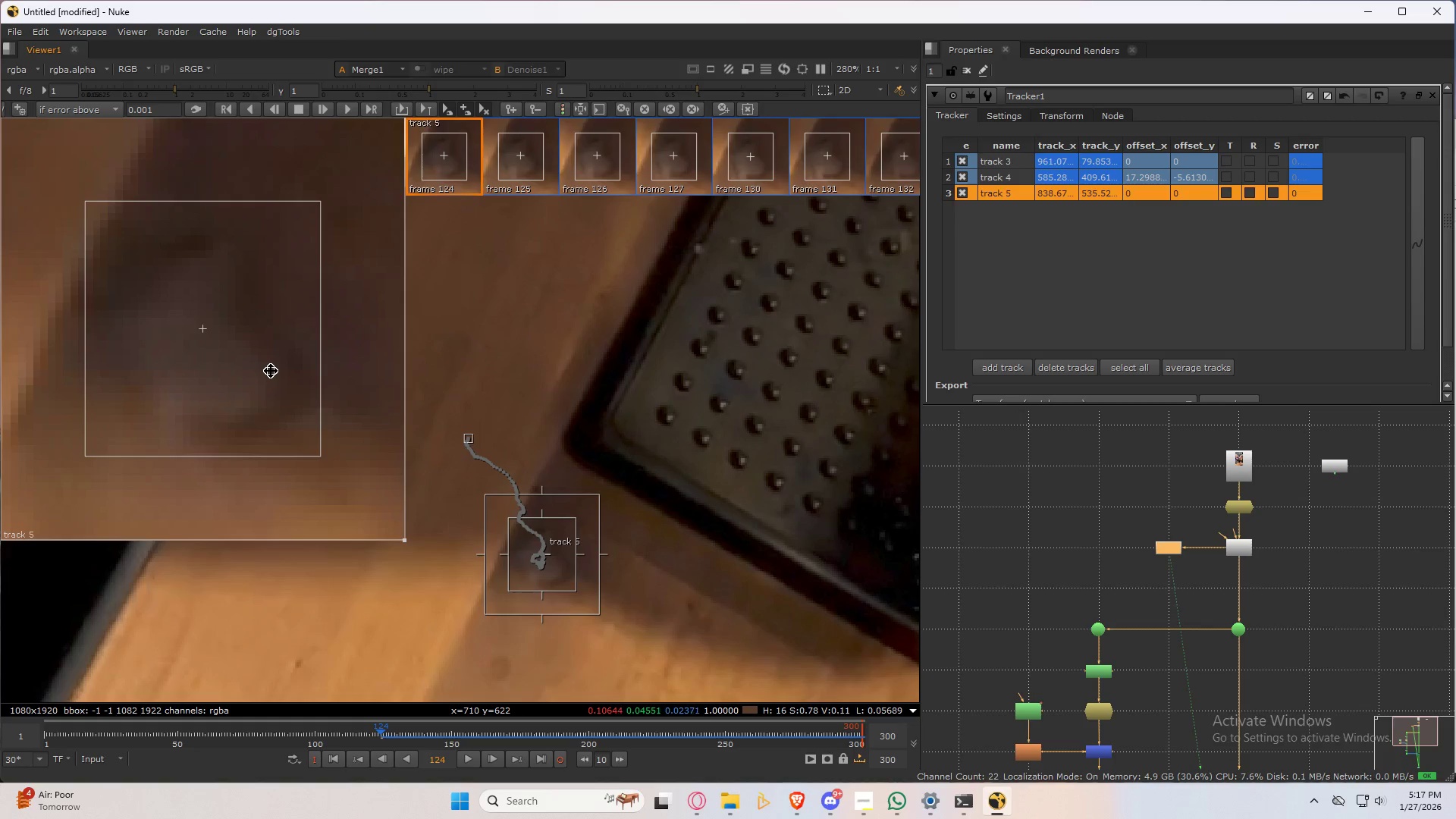 
key(ArrowRight)
 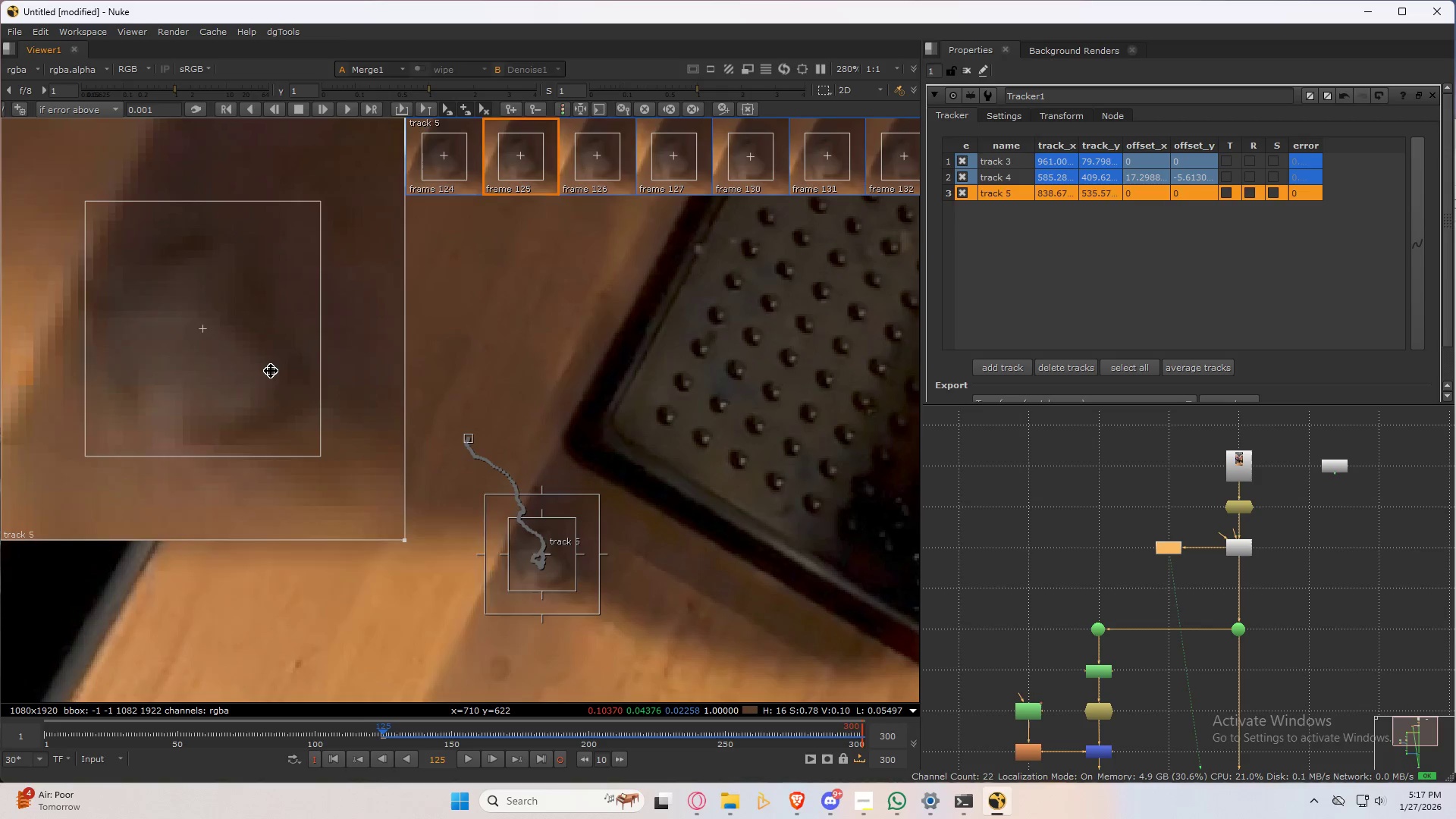 
key(ArrowLeft)
 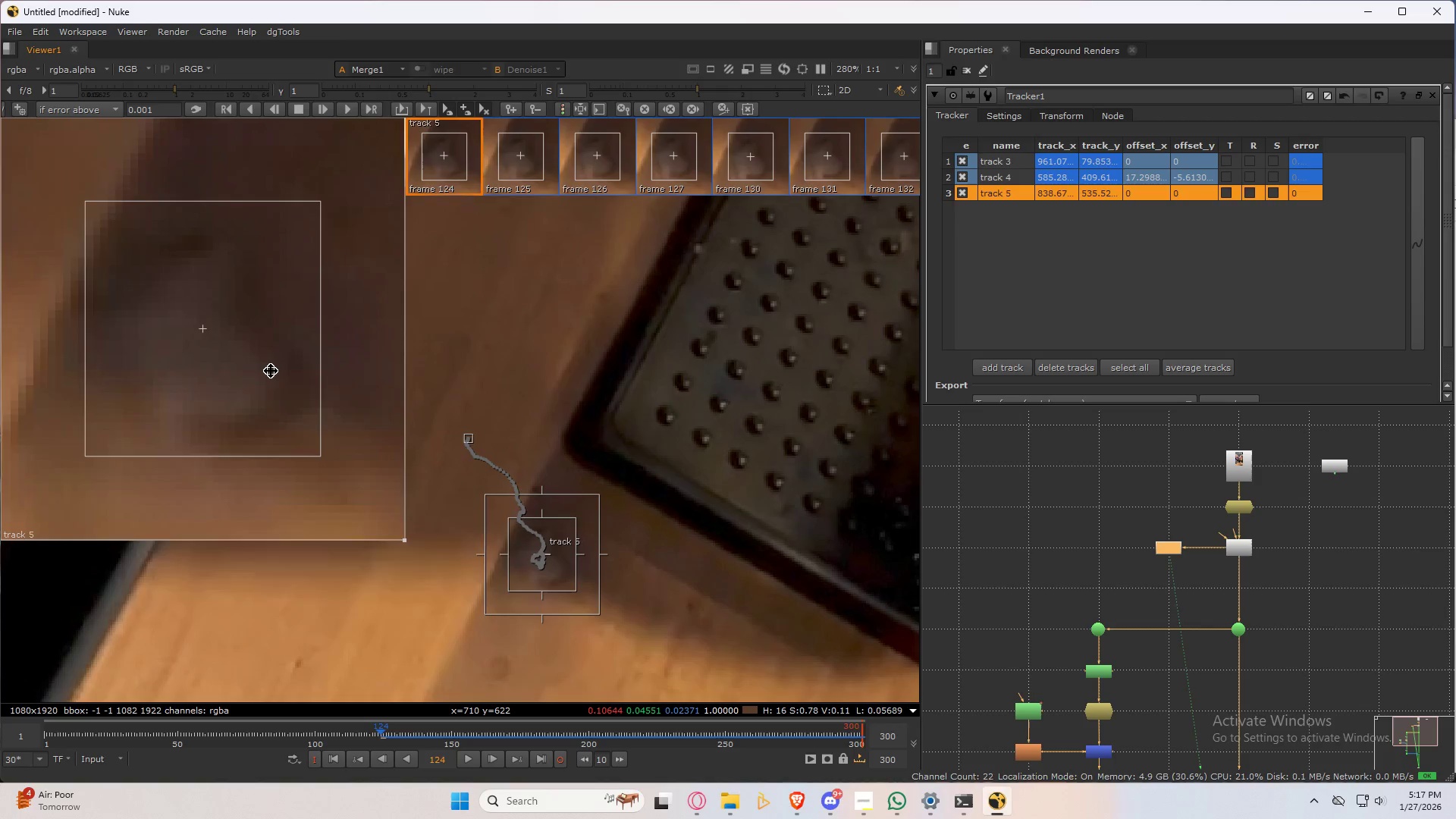 
key(ArrowRight)
 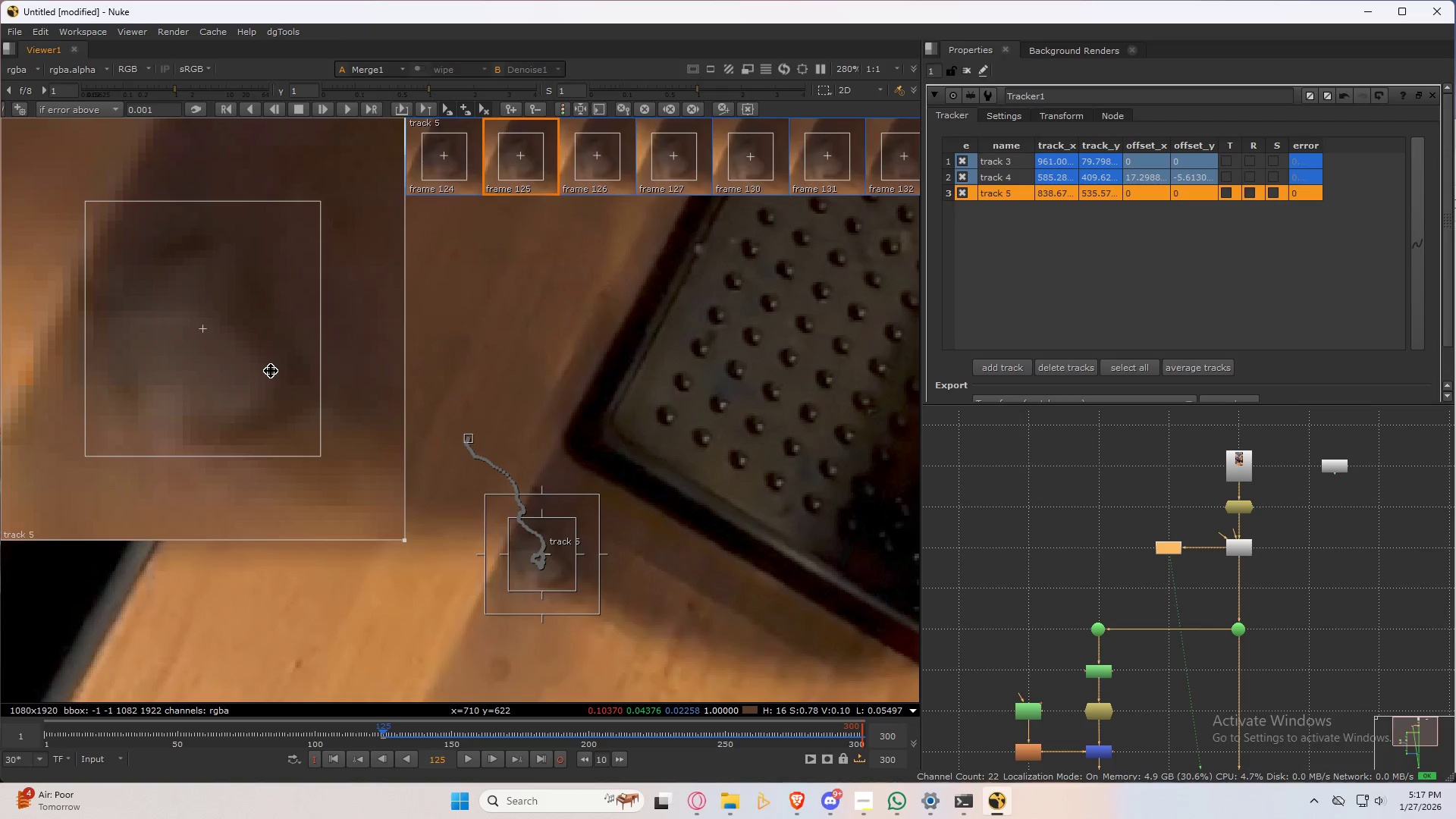 
key(ArrowLeft)
 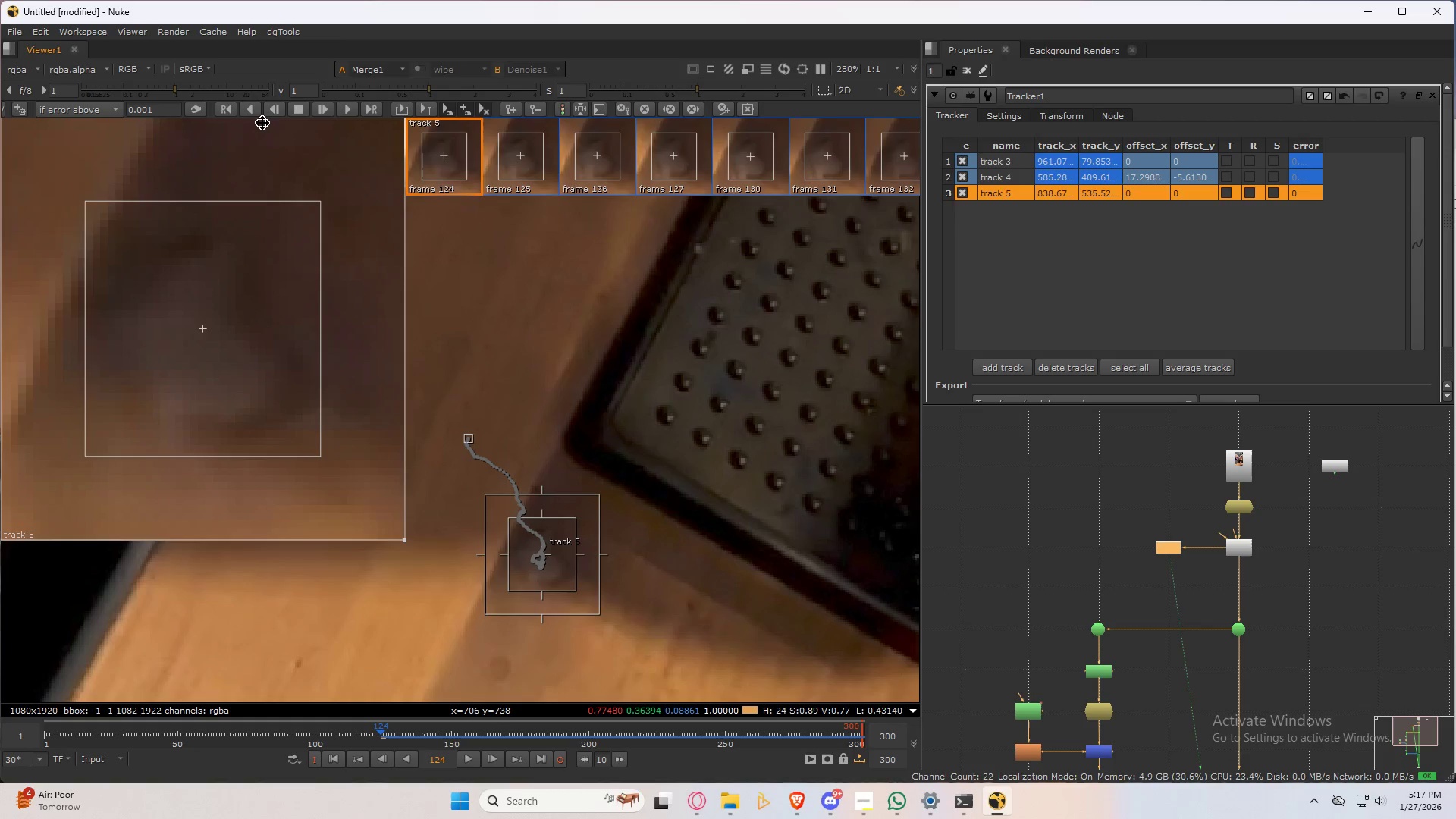 
left_click([275, 108])
 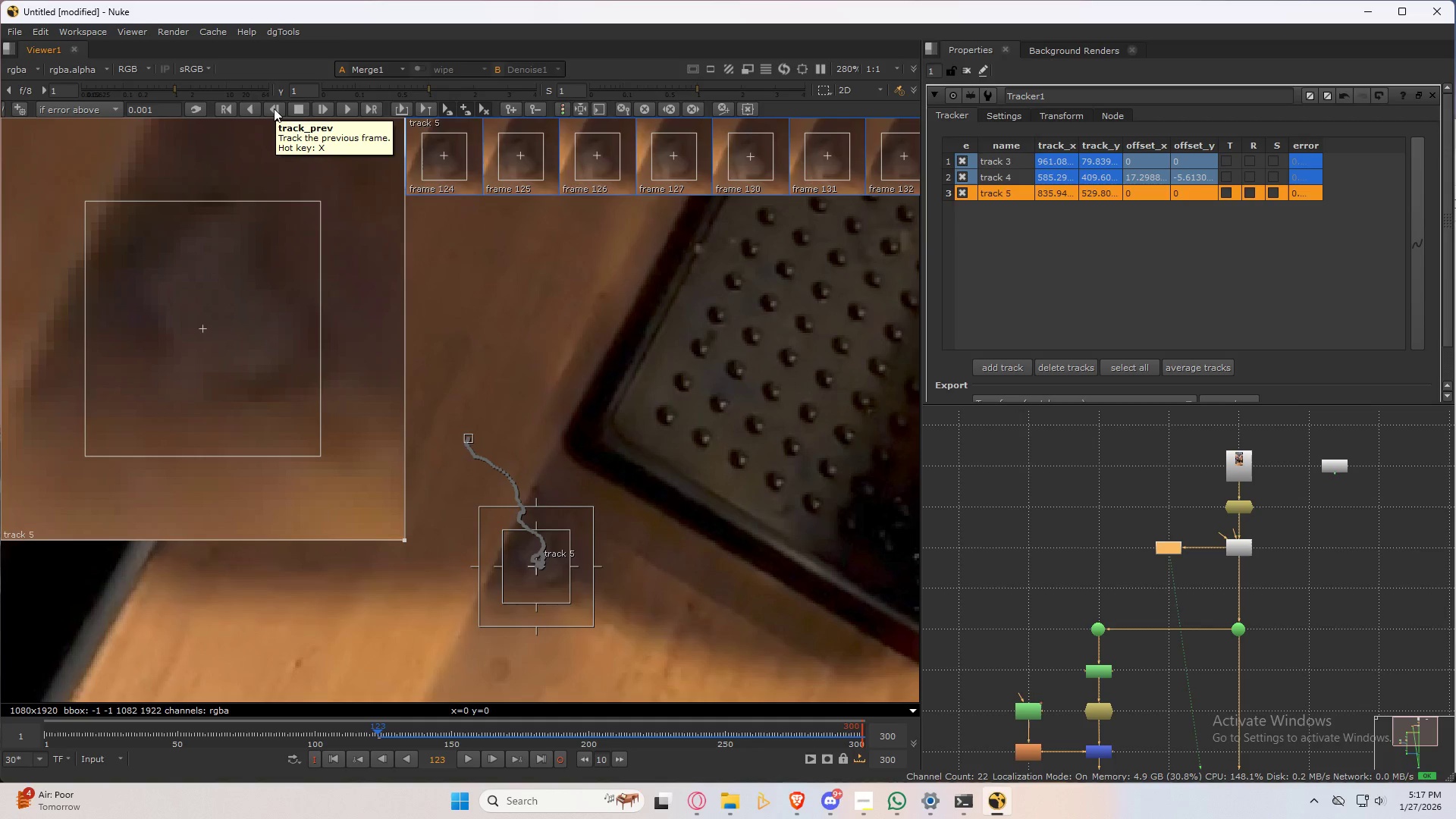 
left_click_drag(start_coordinate=[289, 291], to_coordinate=[262, 337])
 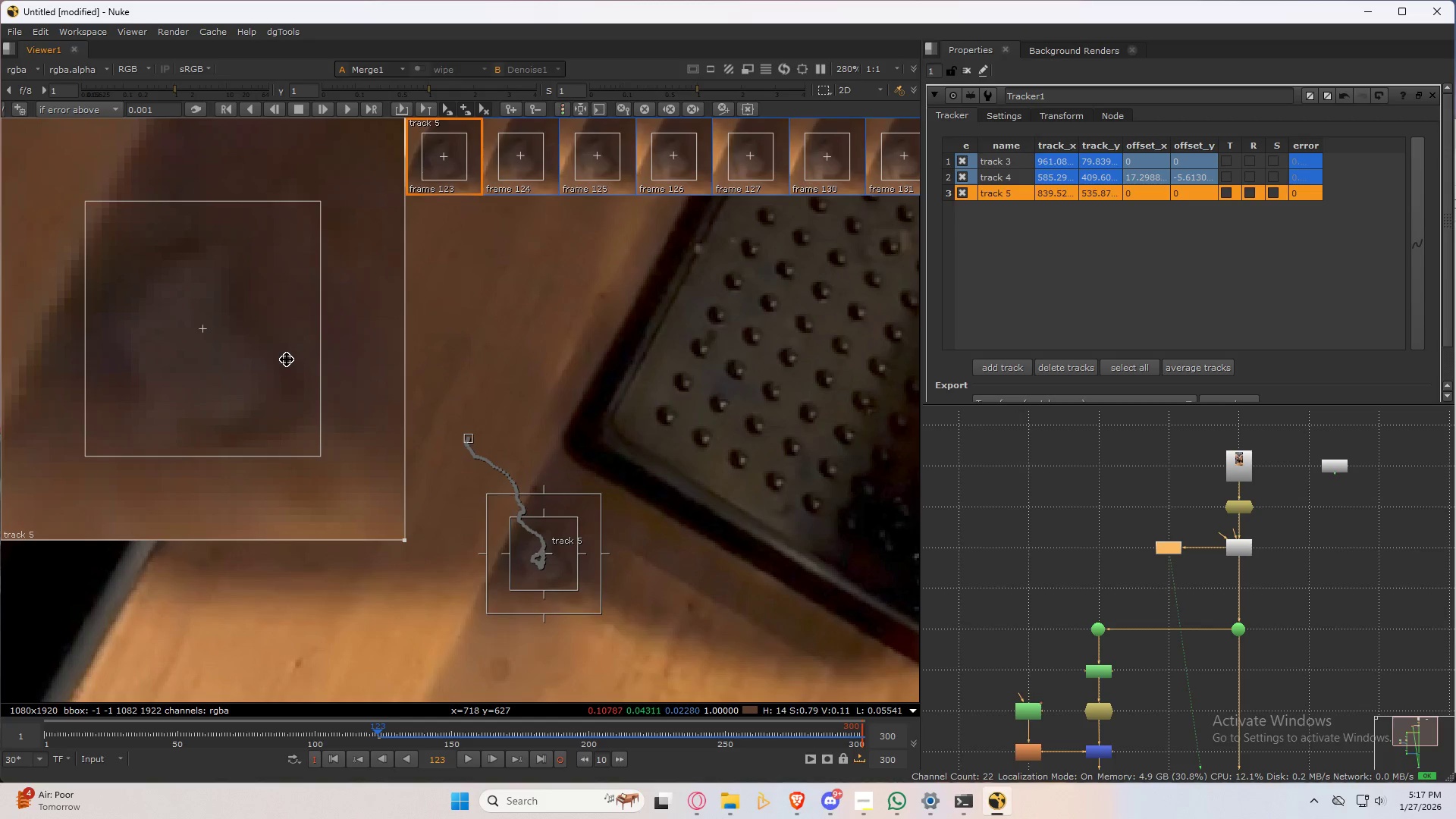 
key(ArrowRight)
 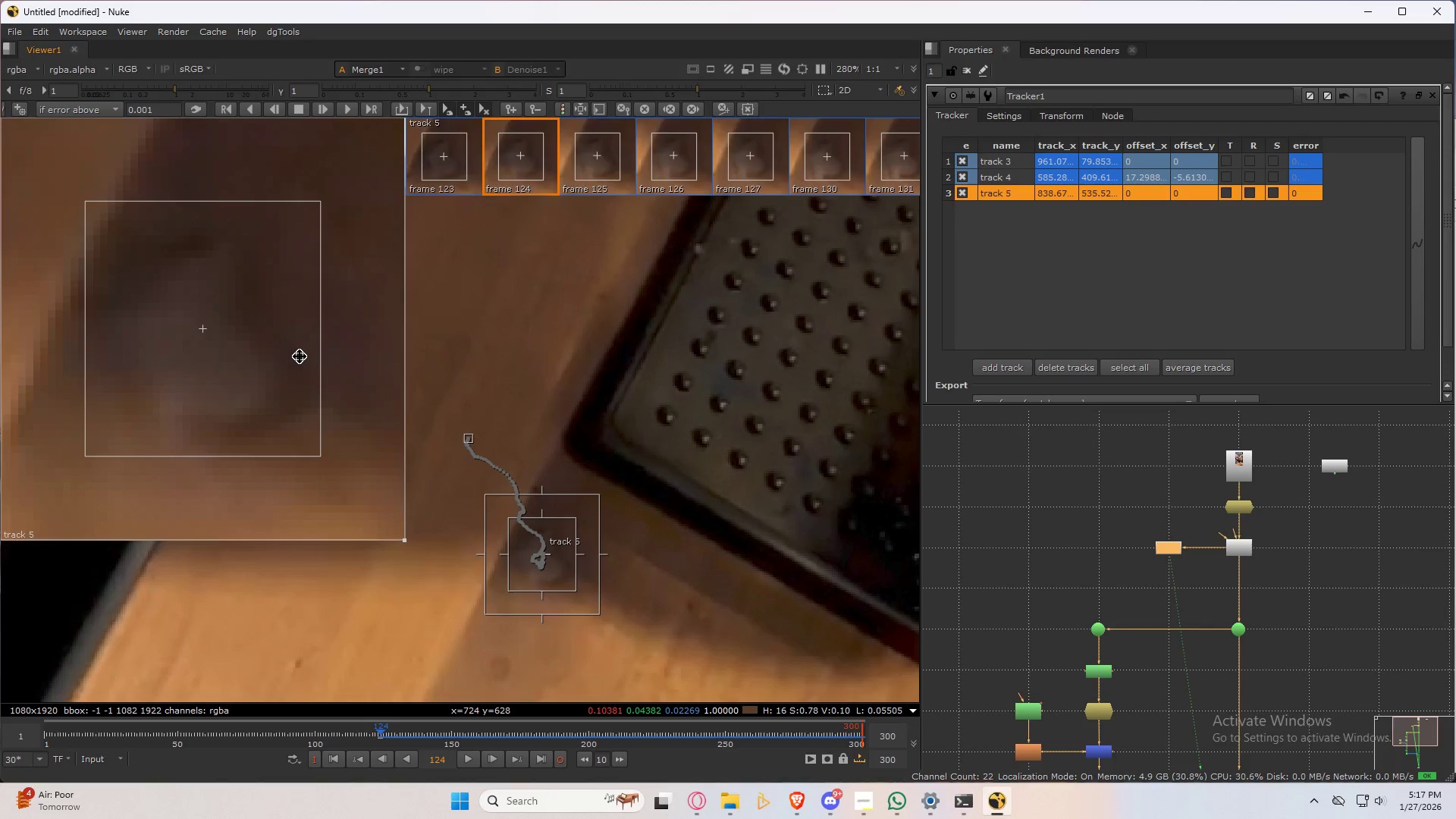 
key(ArrowLeft)
 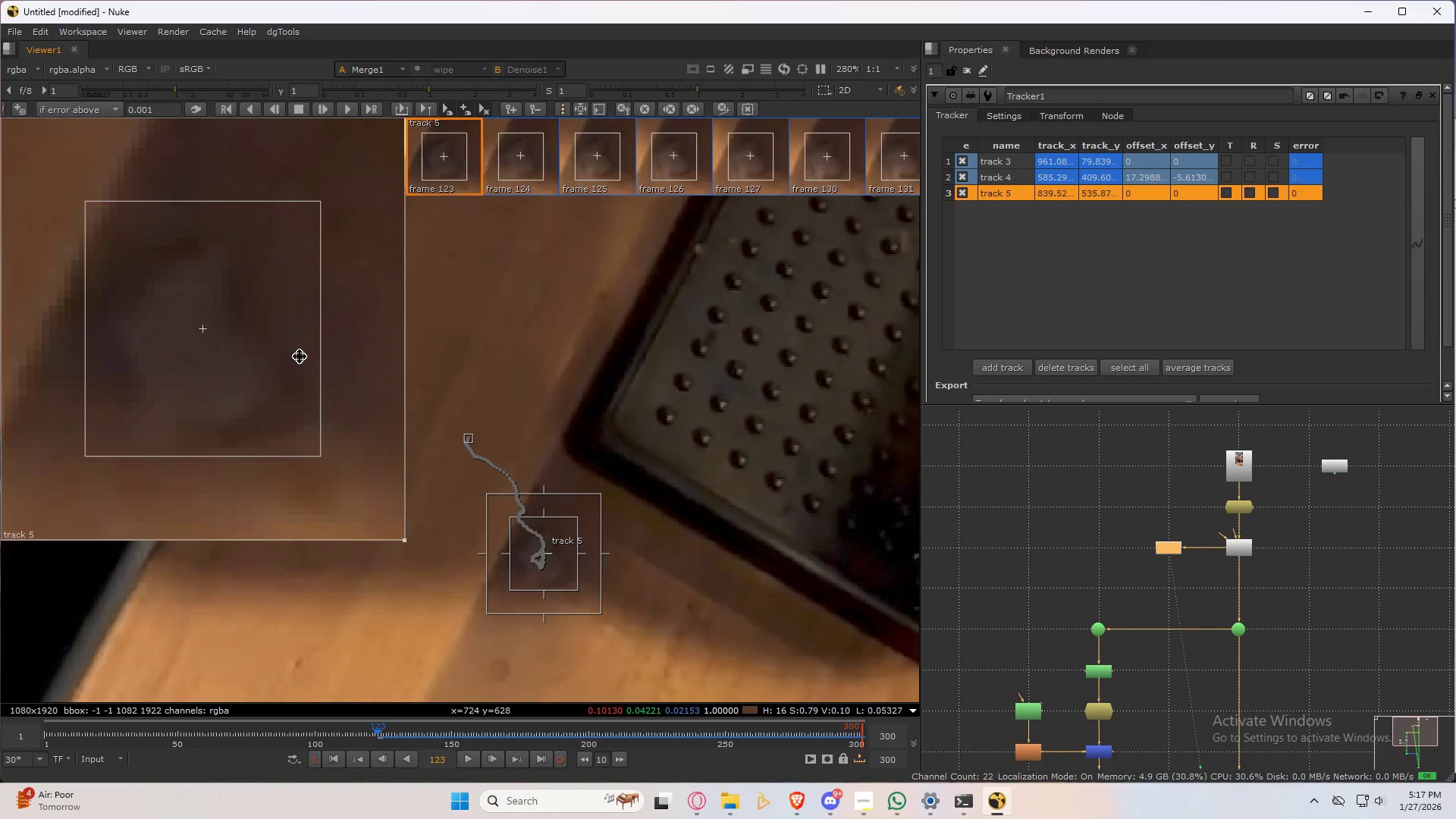 
key(ArrowRight)
 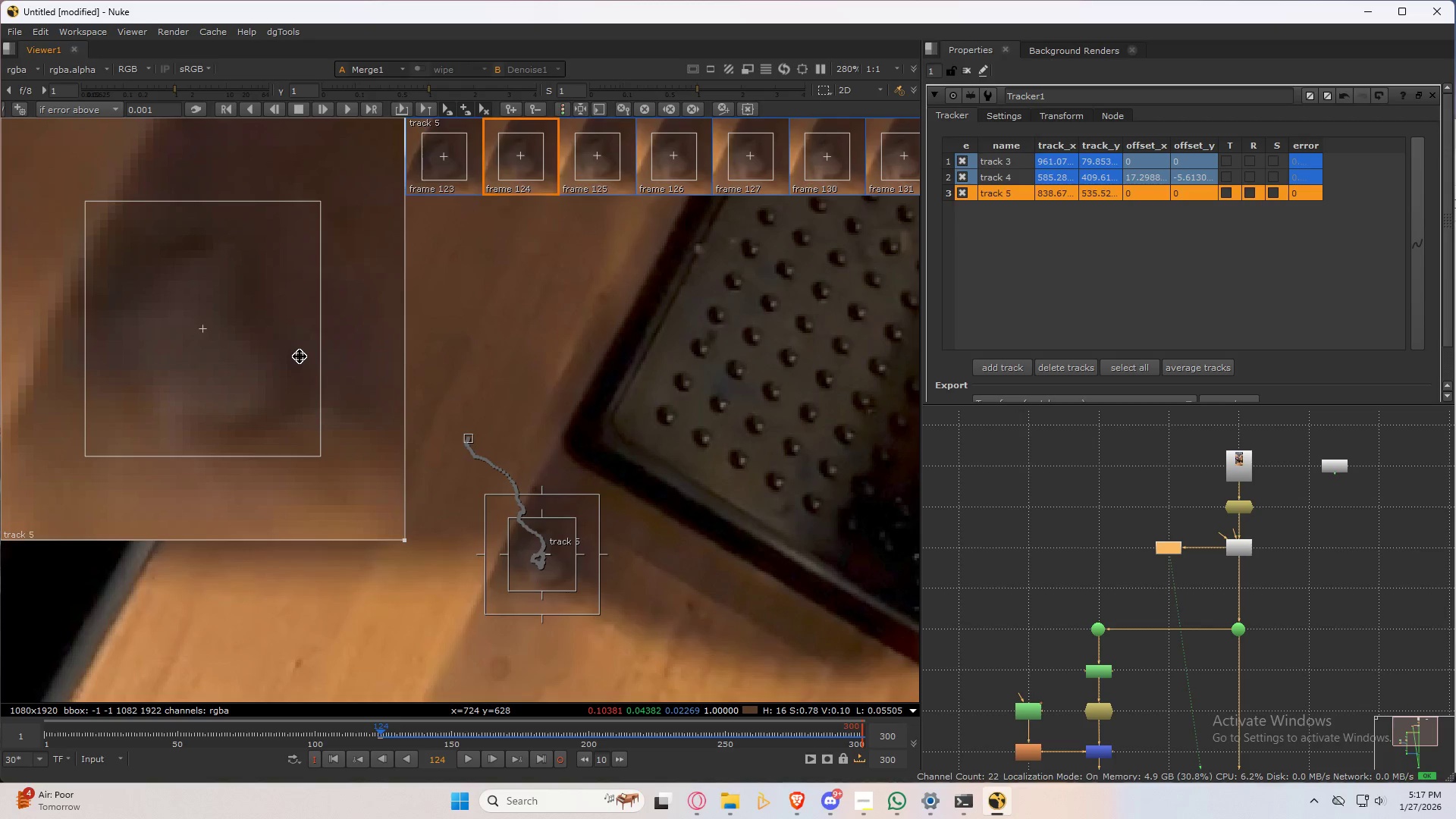 
key(ArrowLeft)
 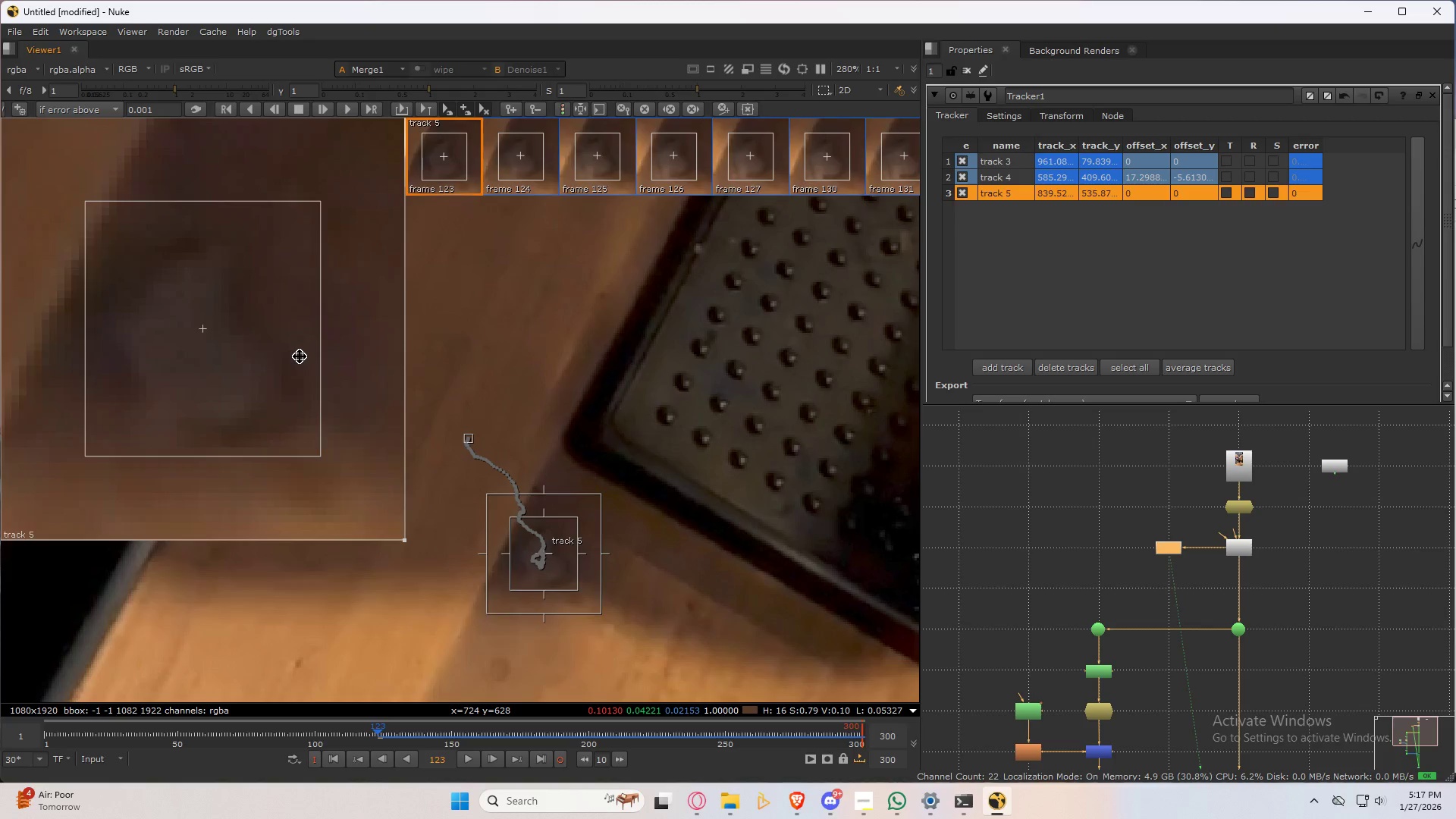 
key(ArrowRight)
 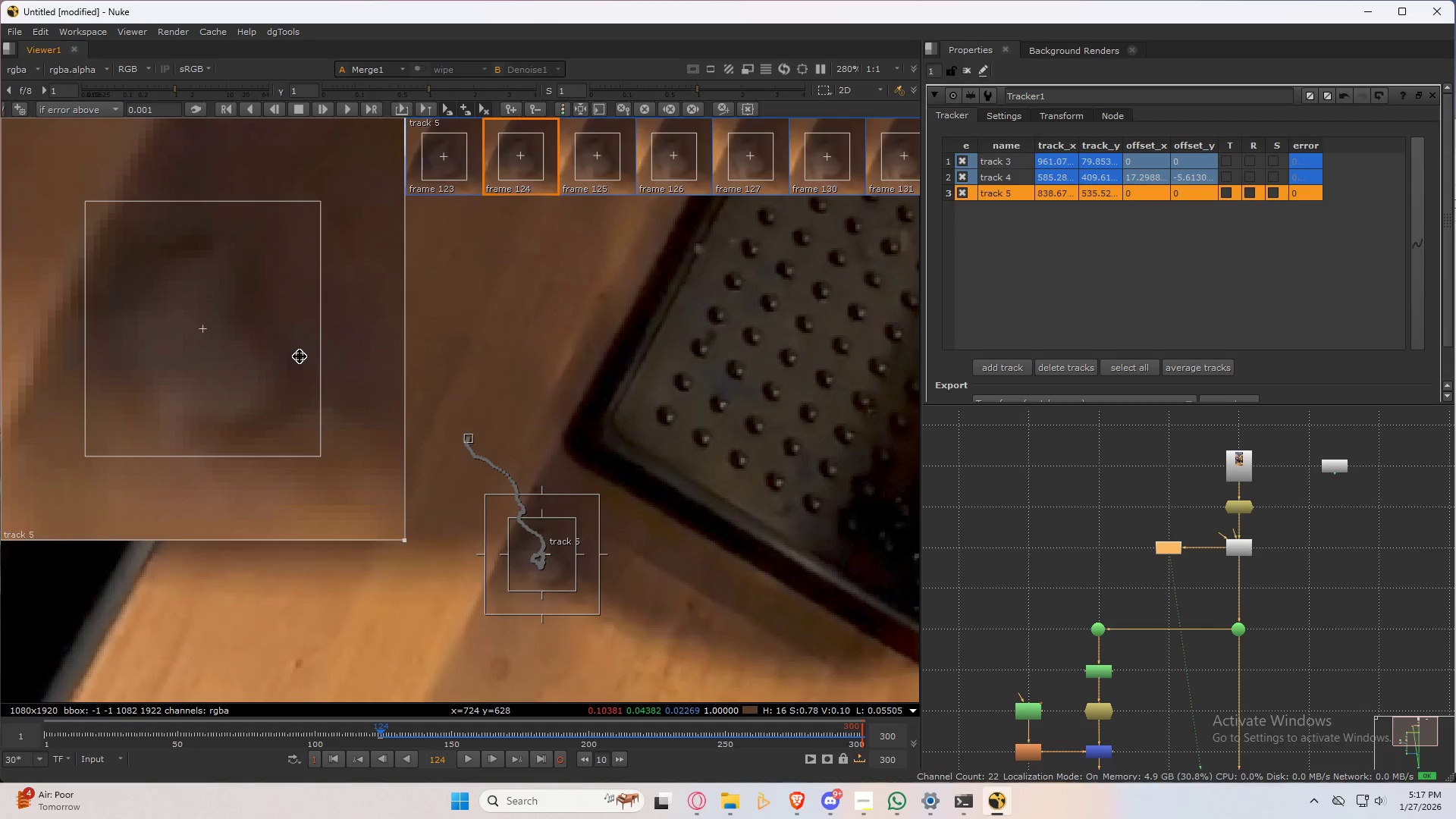 
key(ArrowLeft)
 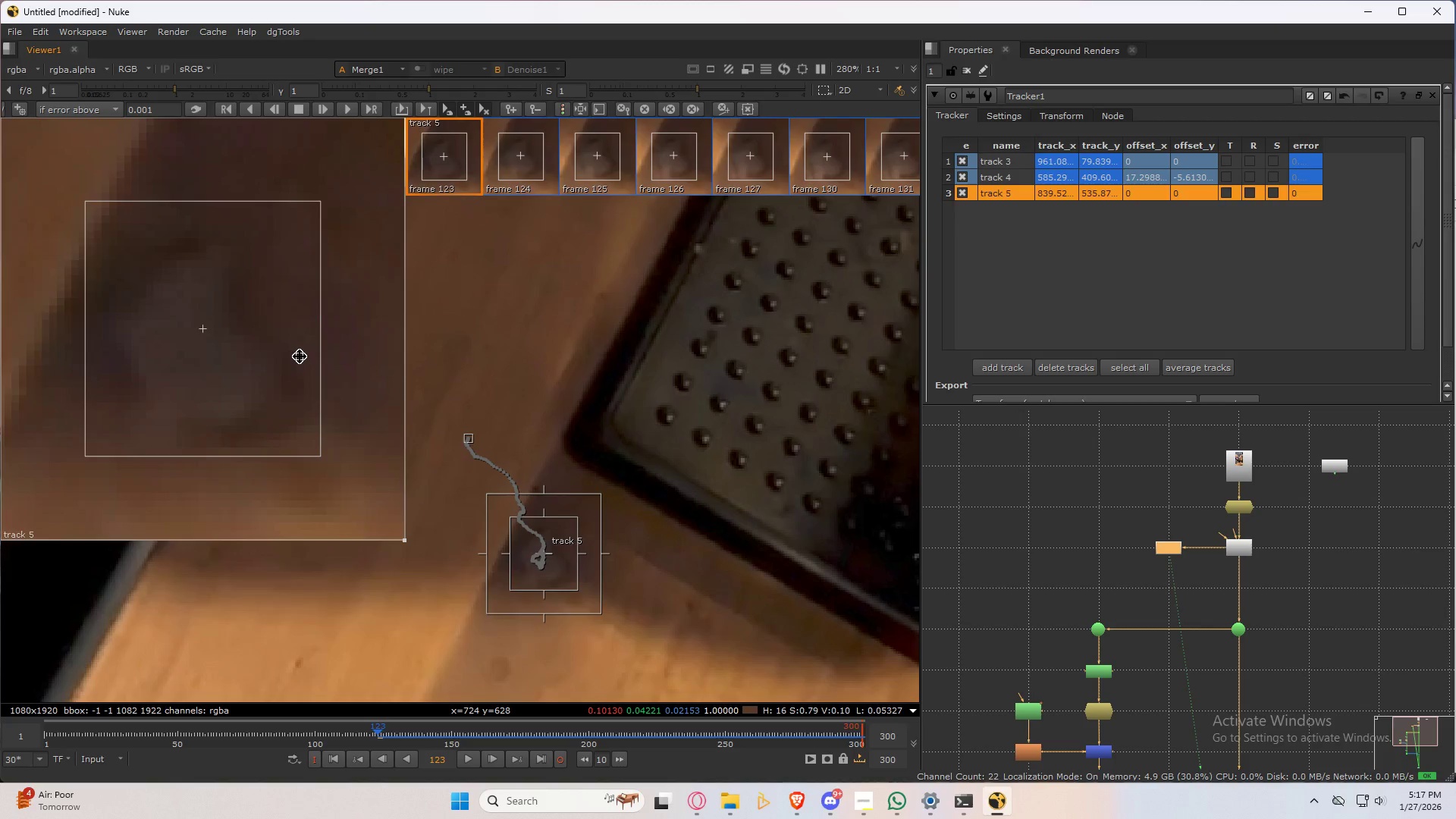 
key(ArrowRight)
 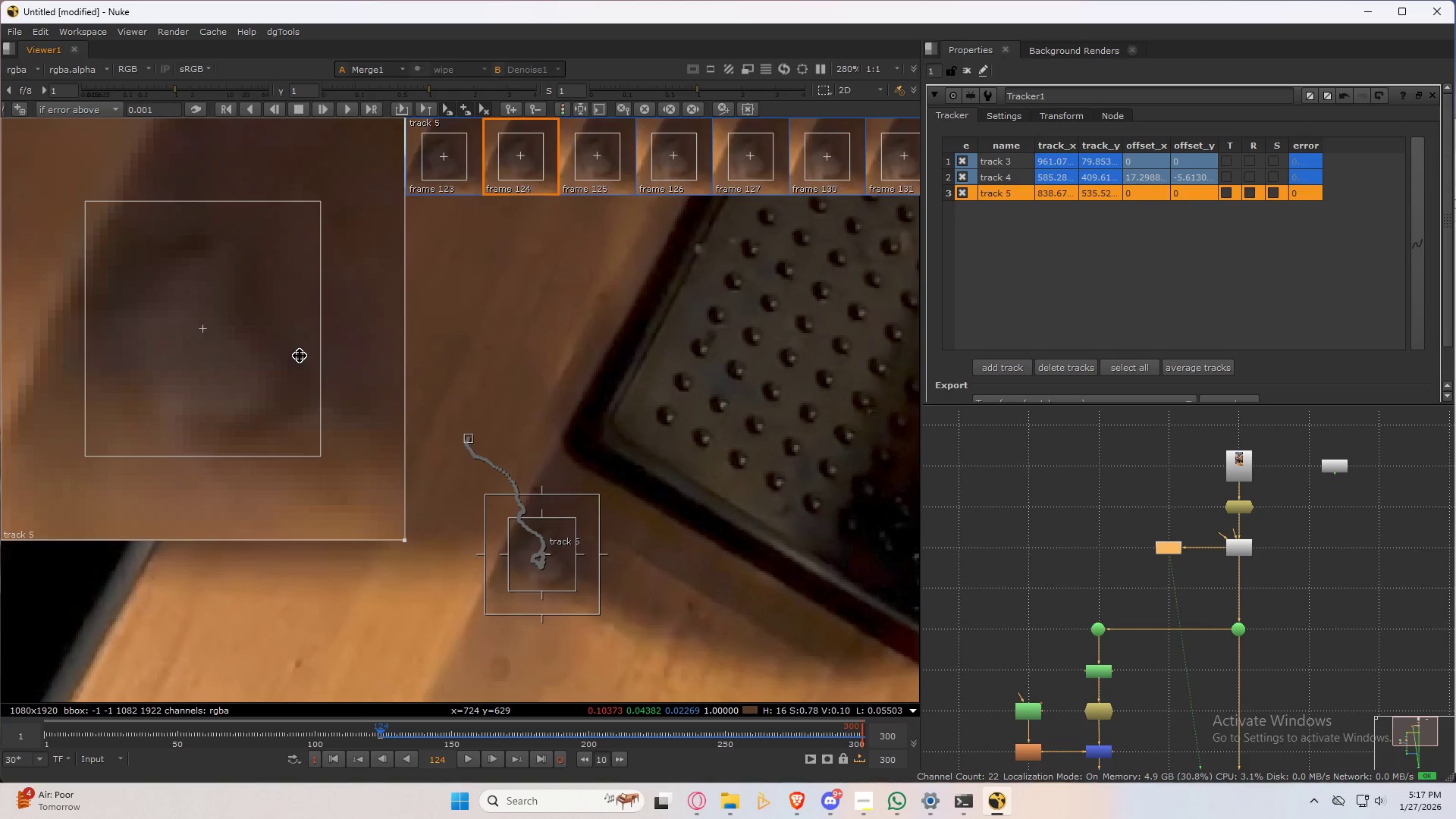 
left_click_drag(start_coordinate=[300, 356], to_coordinate=[292, 359])
 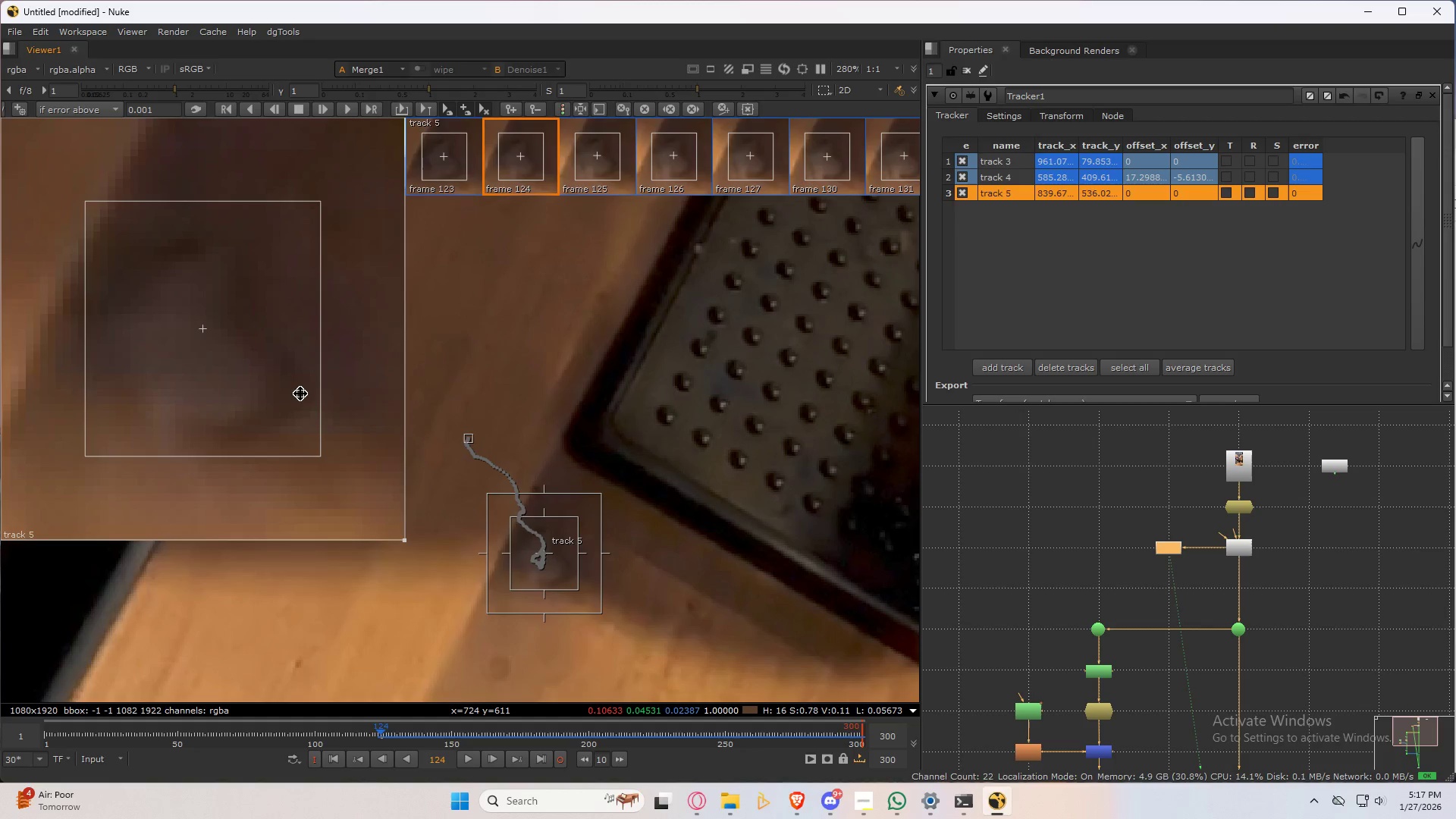 
key(ArrowRight)
 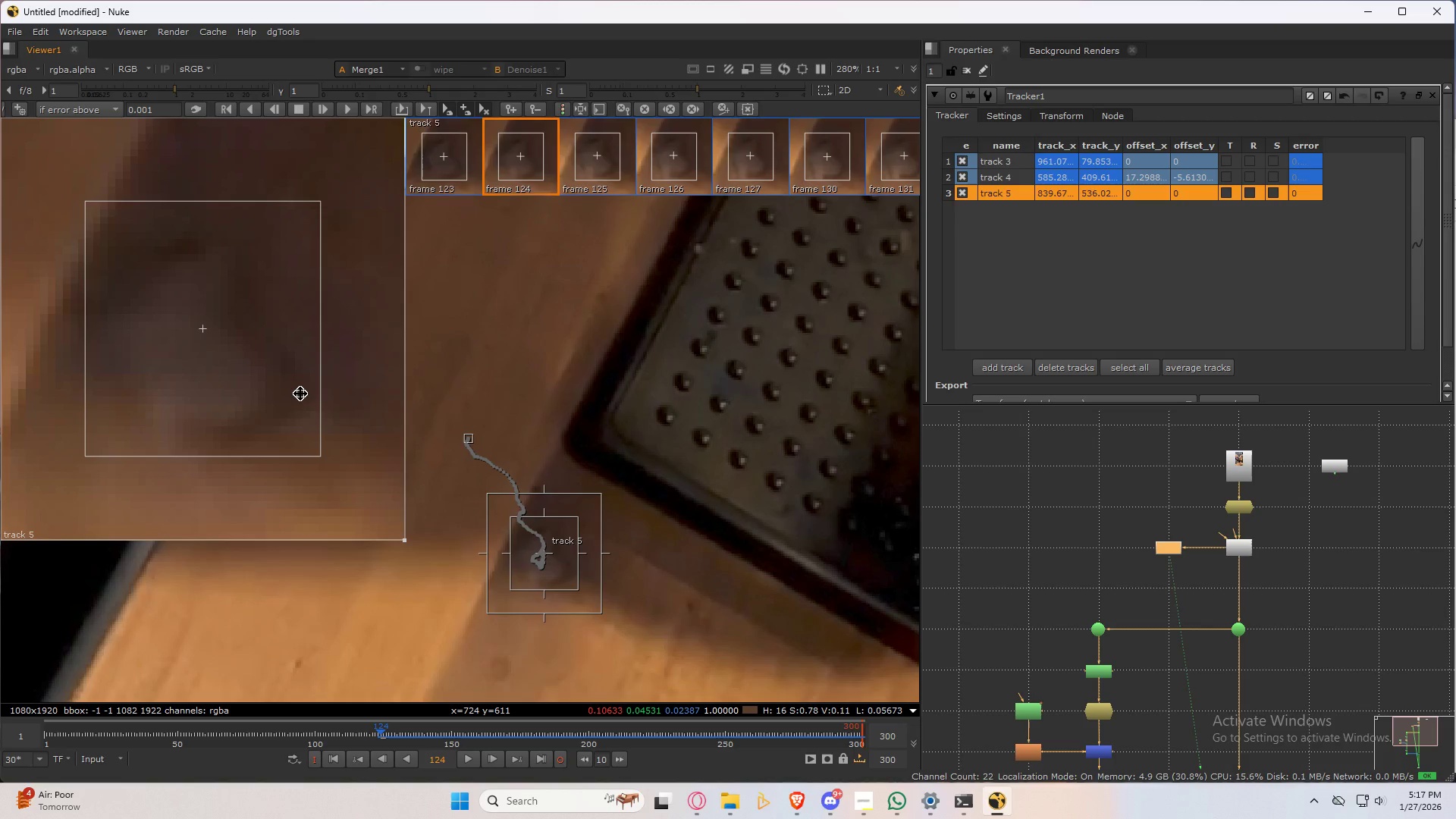 
key(ArrowLeft)
 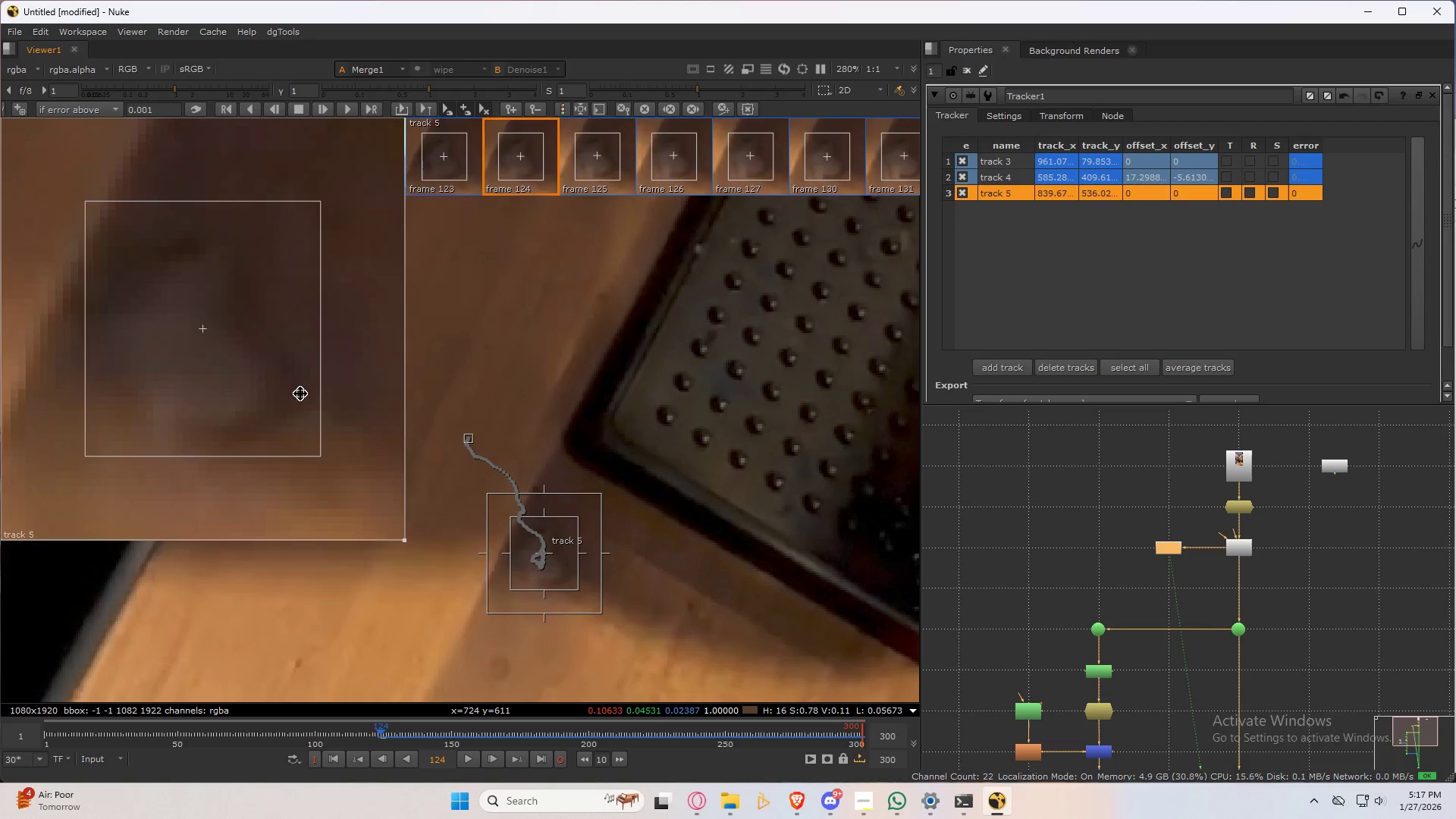 
key(ArrowRight)
 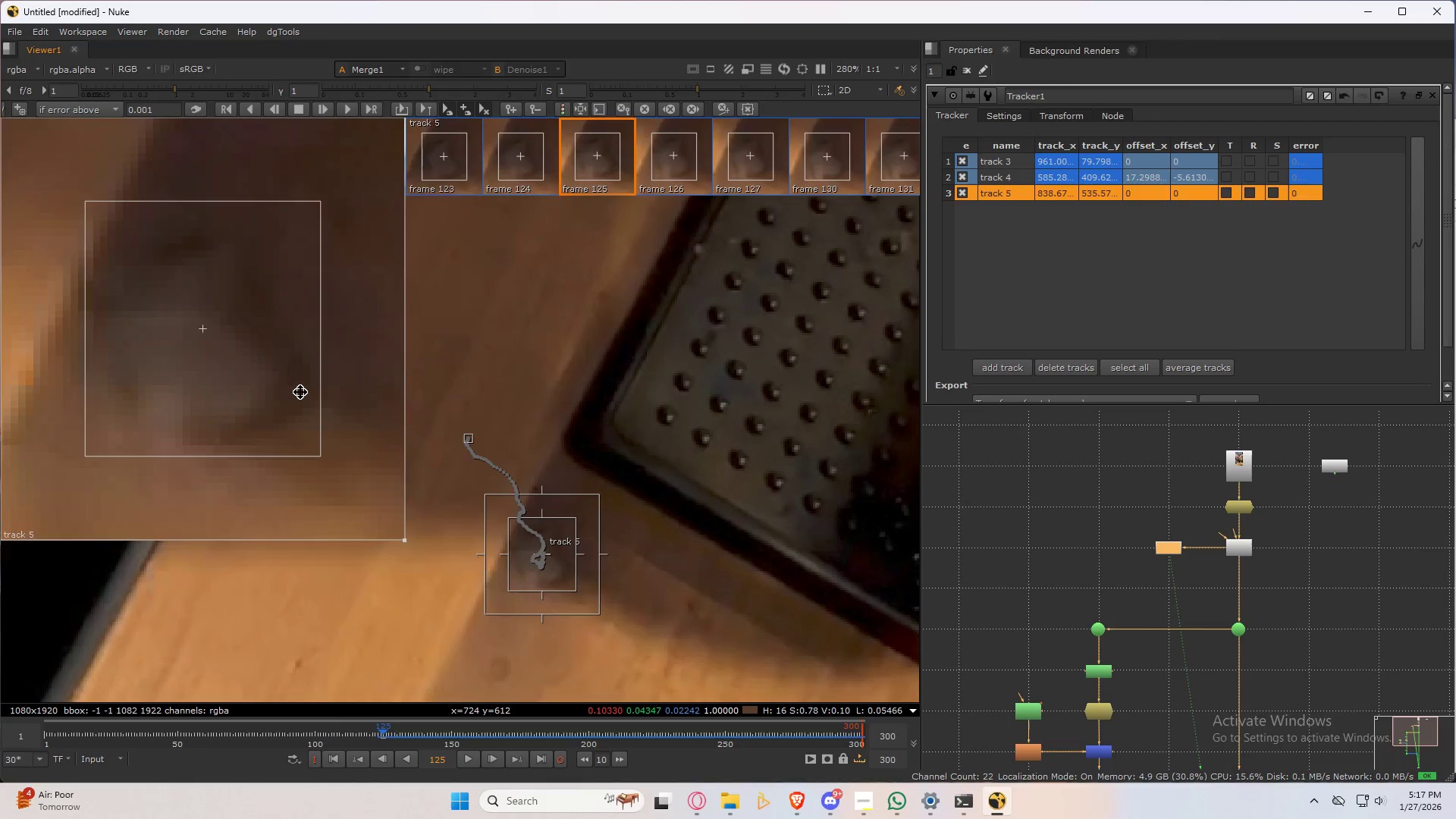 
key(ArrowLeft)
 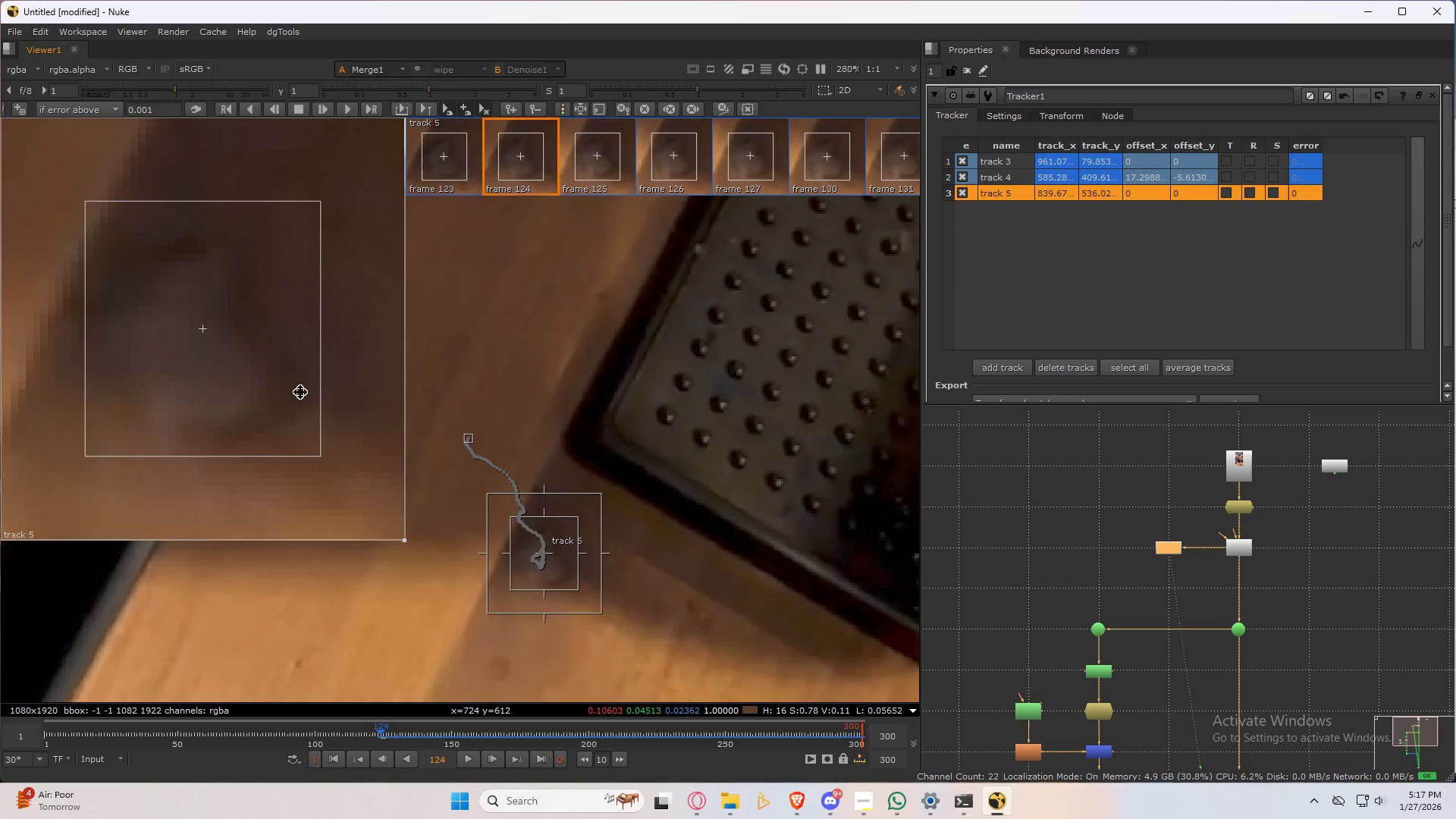 
key(ArrowRight)
 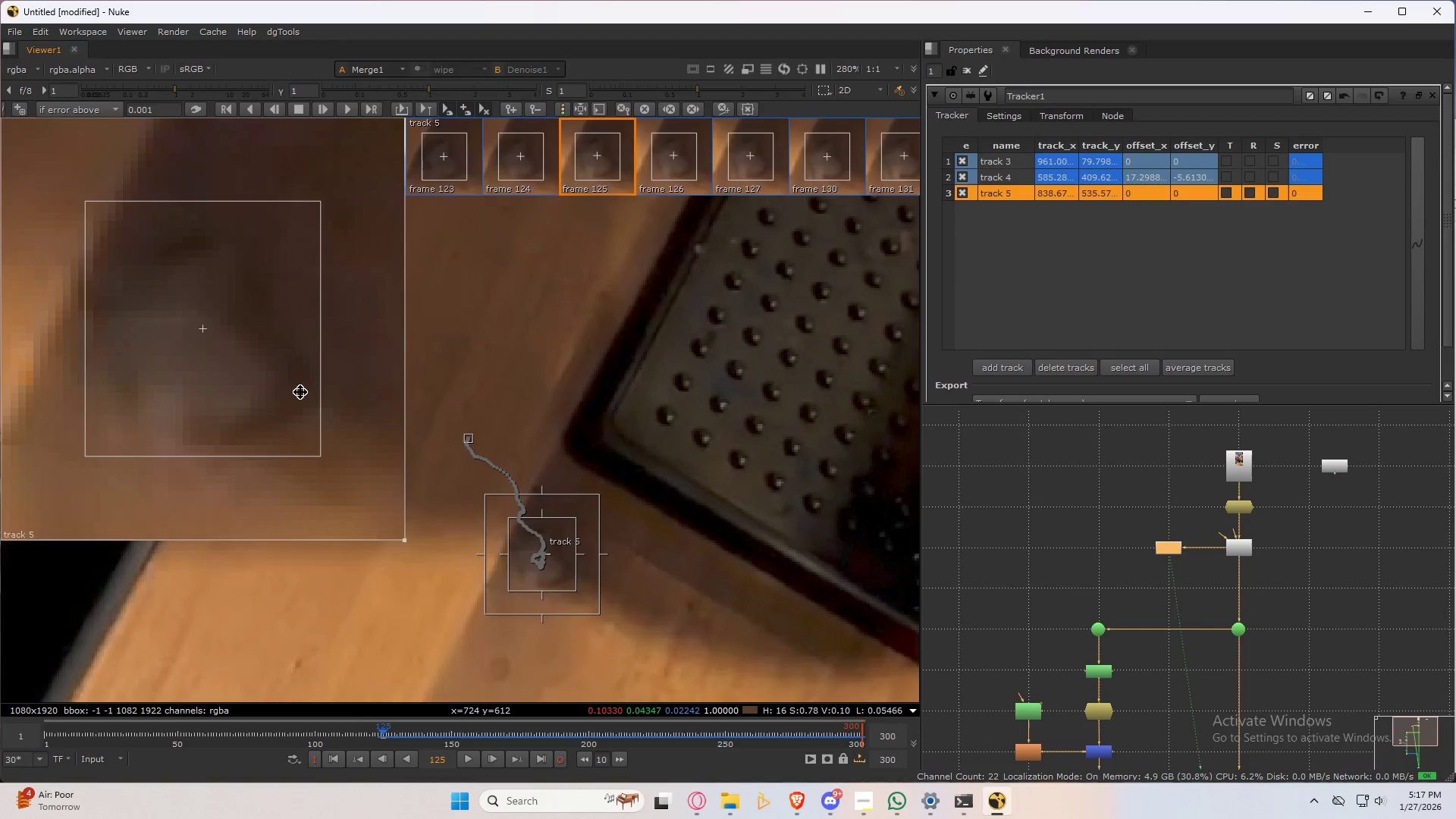 
key(ArrowLeft)
 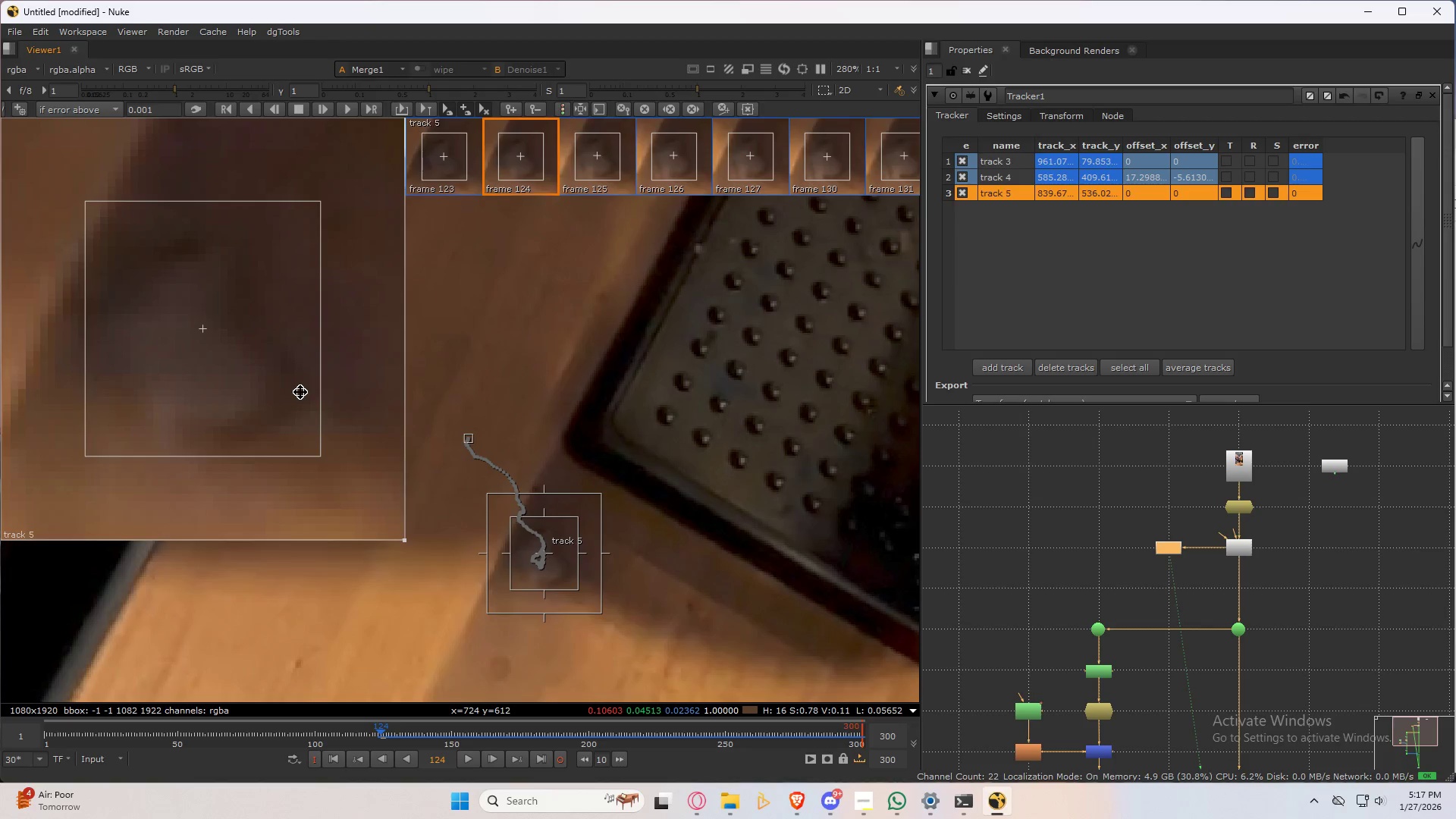 
key(ArrowRight)
 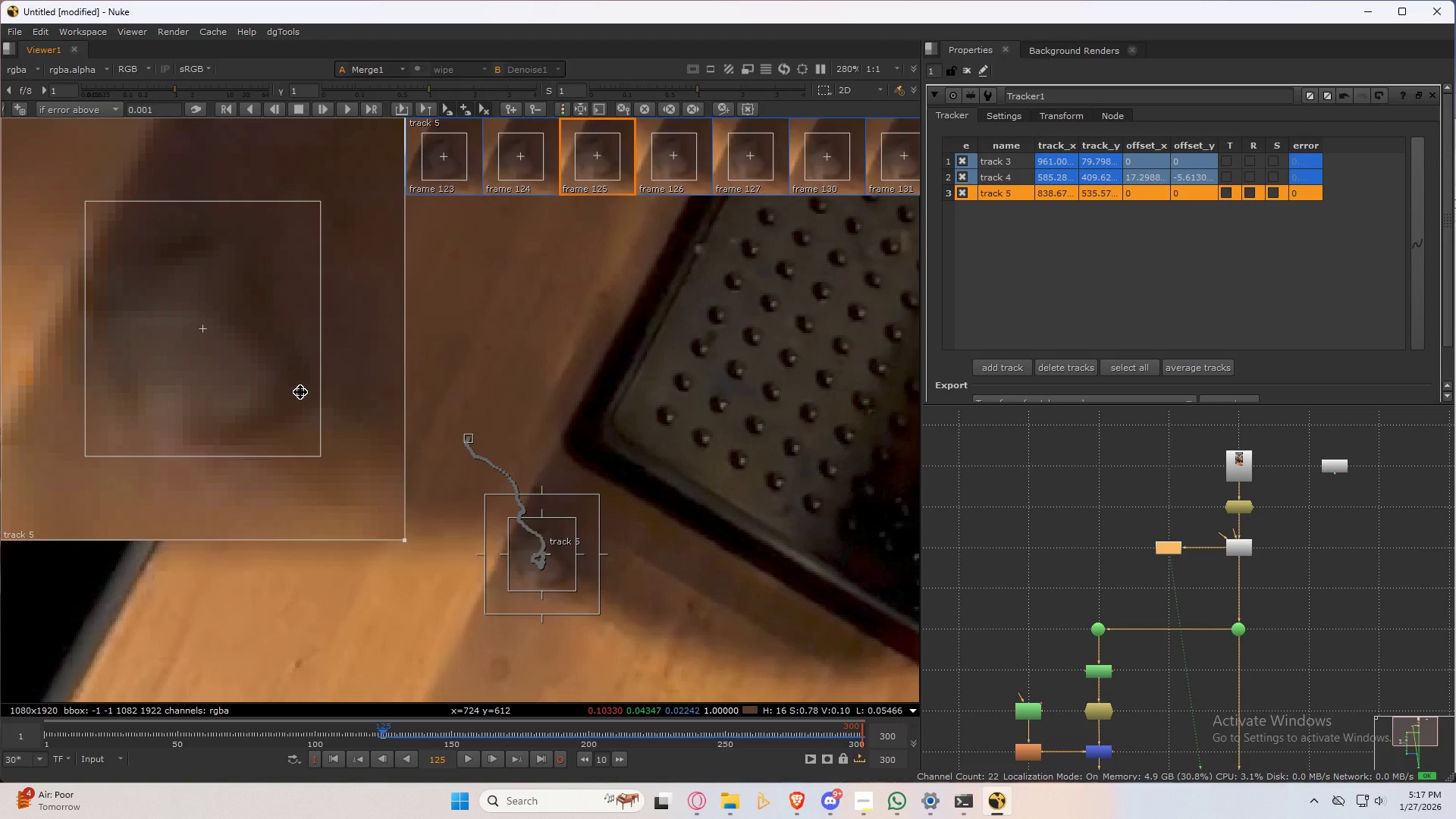 
key(ArrowLeft)
 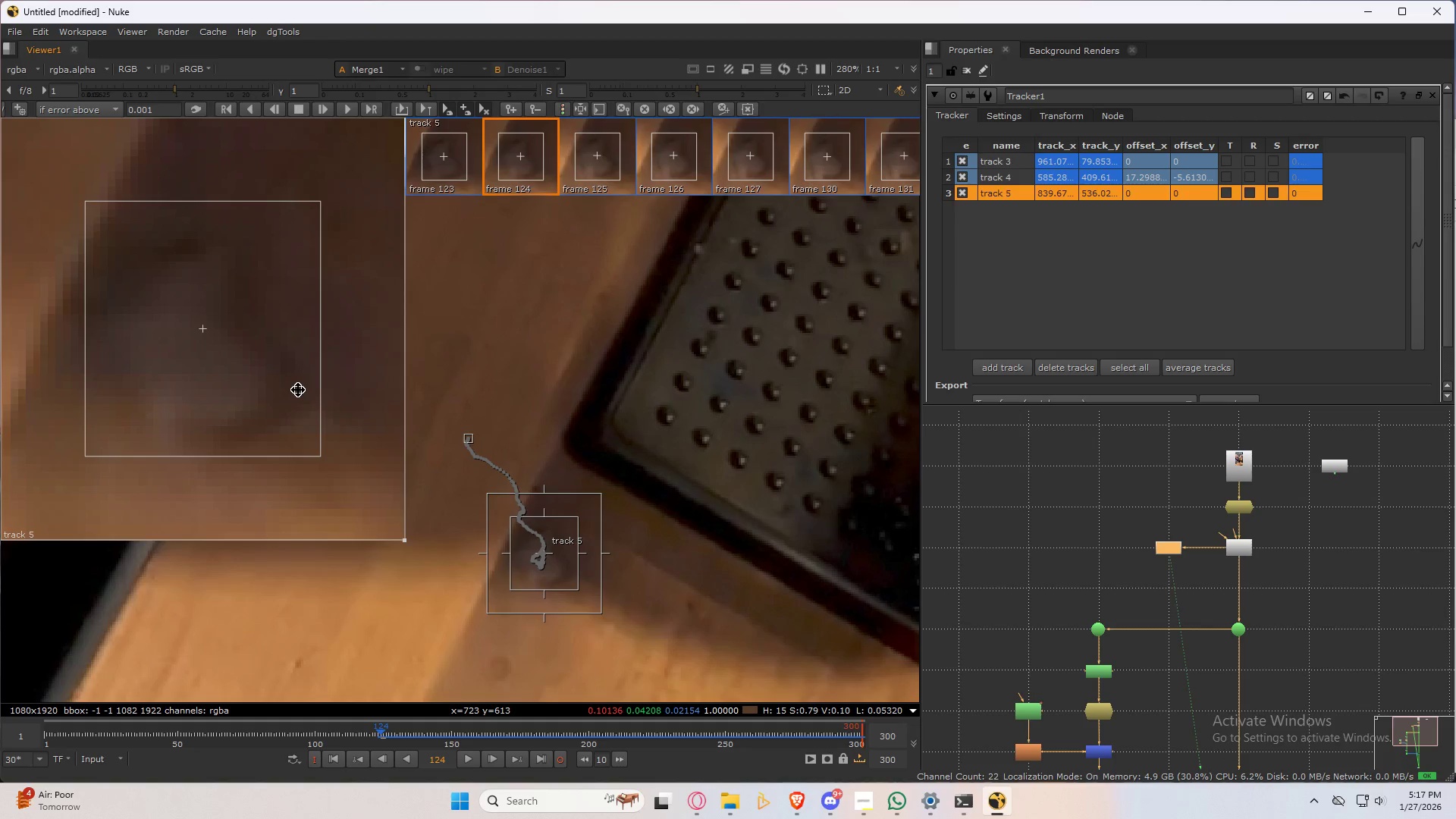 
left_click_drag(start_coordinate=[298, 390], to_coordinate=[302, 390])
 